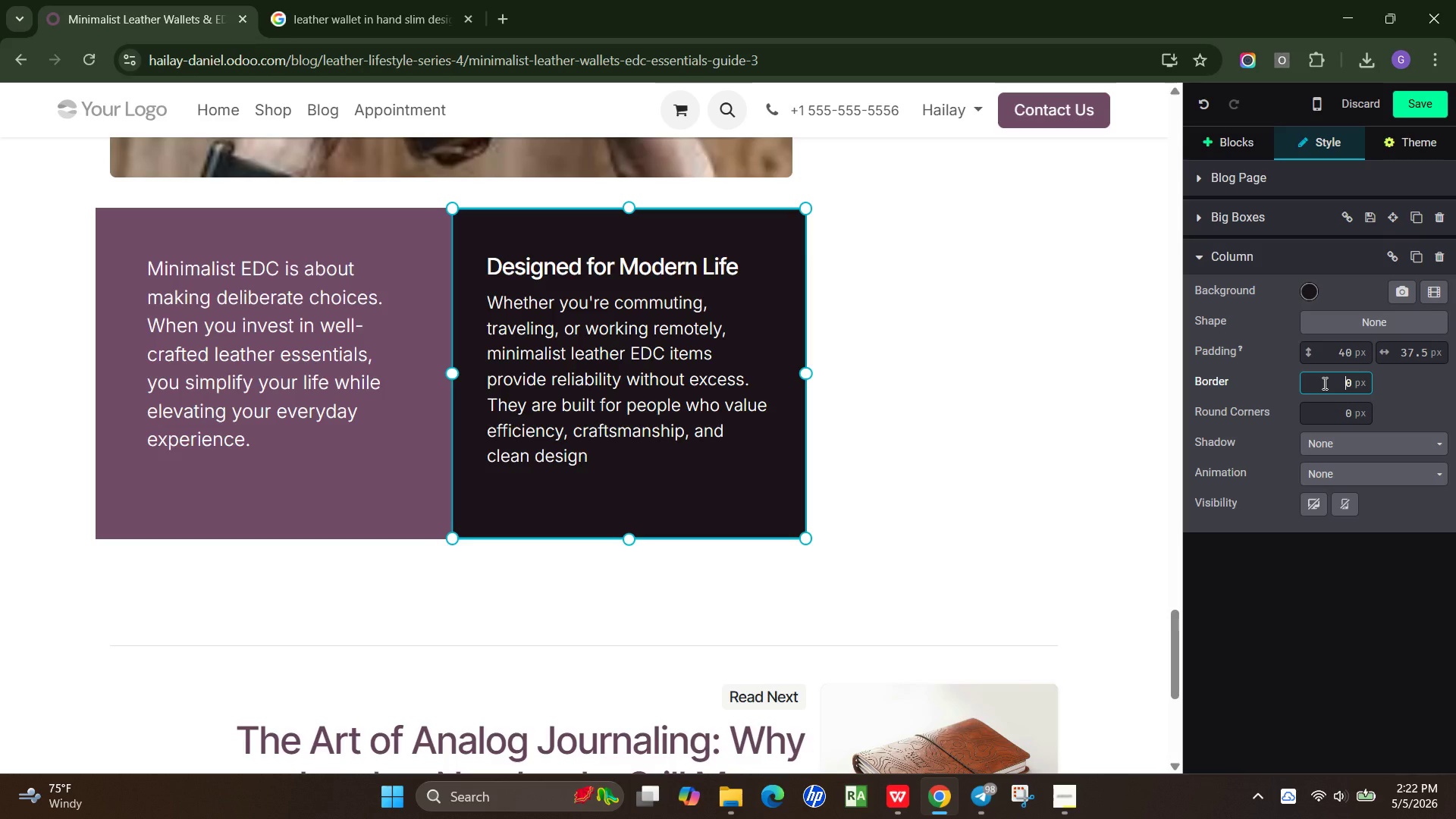 
left_click_drag(start_coordinate=[1323, 383], to_coordinate=[1363, 388])
 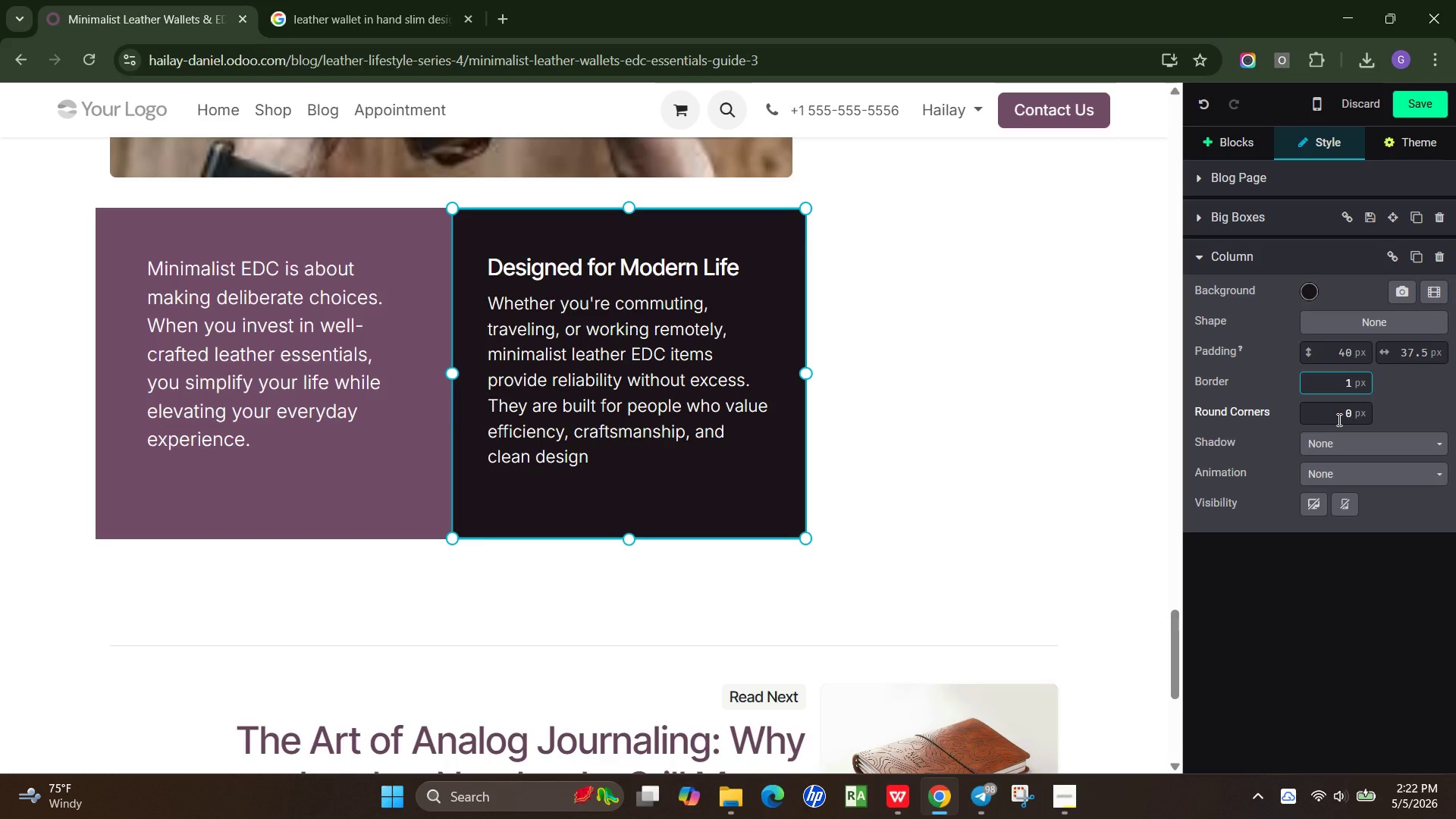 
key(1)
 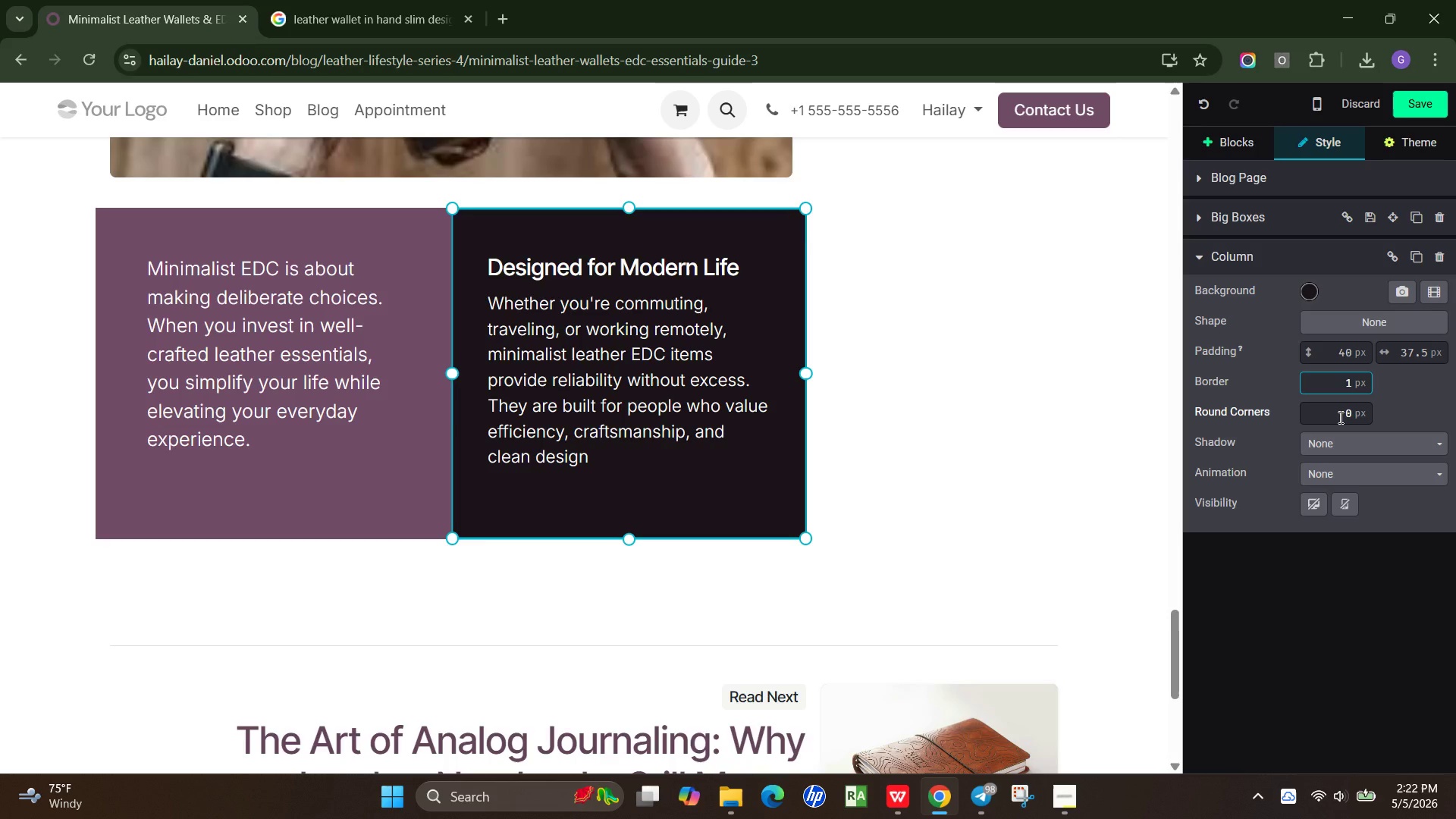 
left_click([1340, 416])
 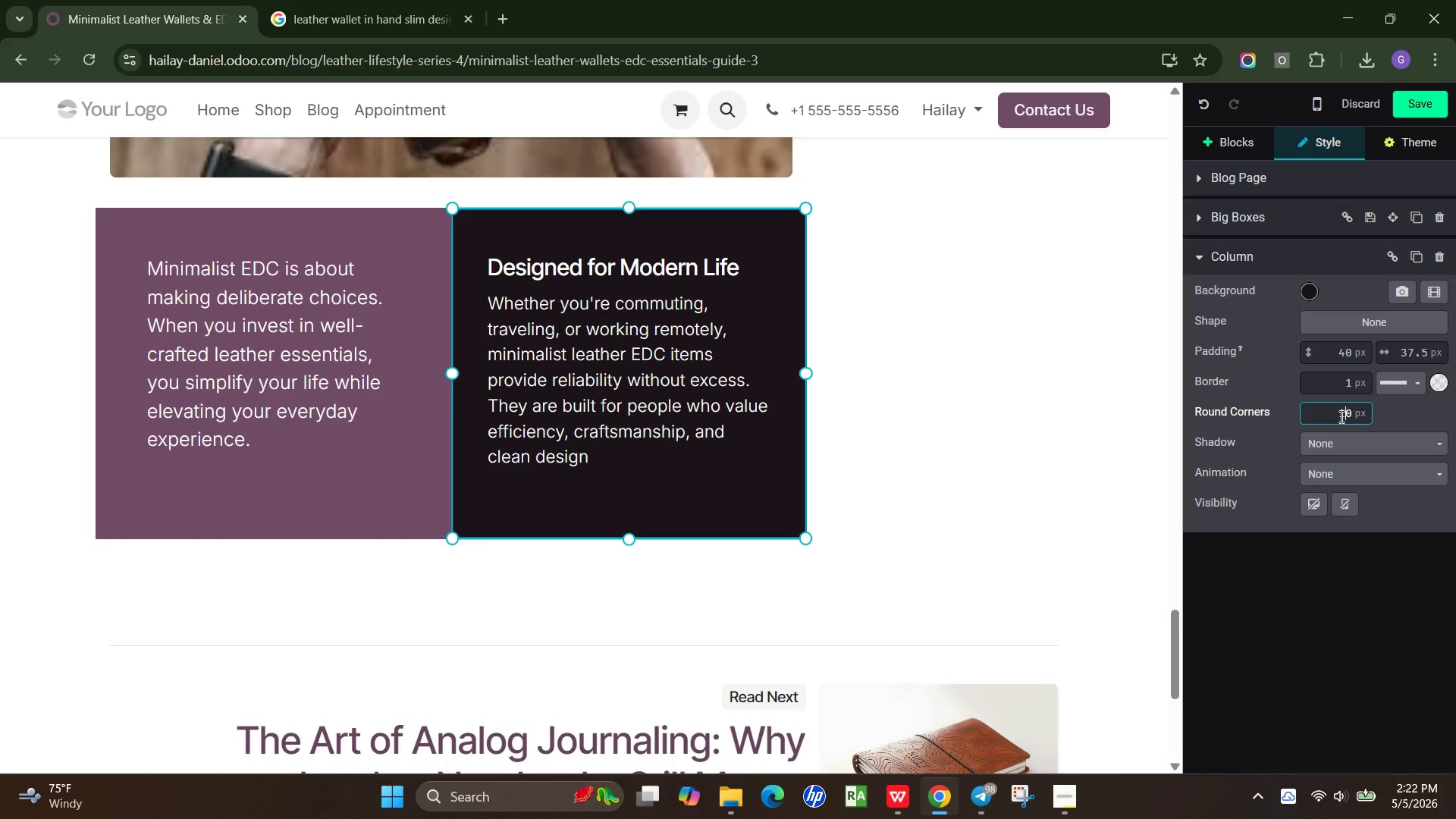 
key(1)
 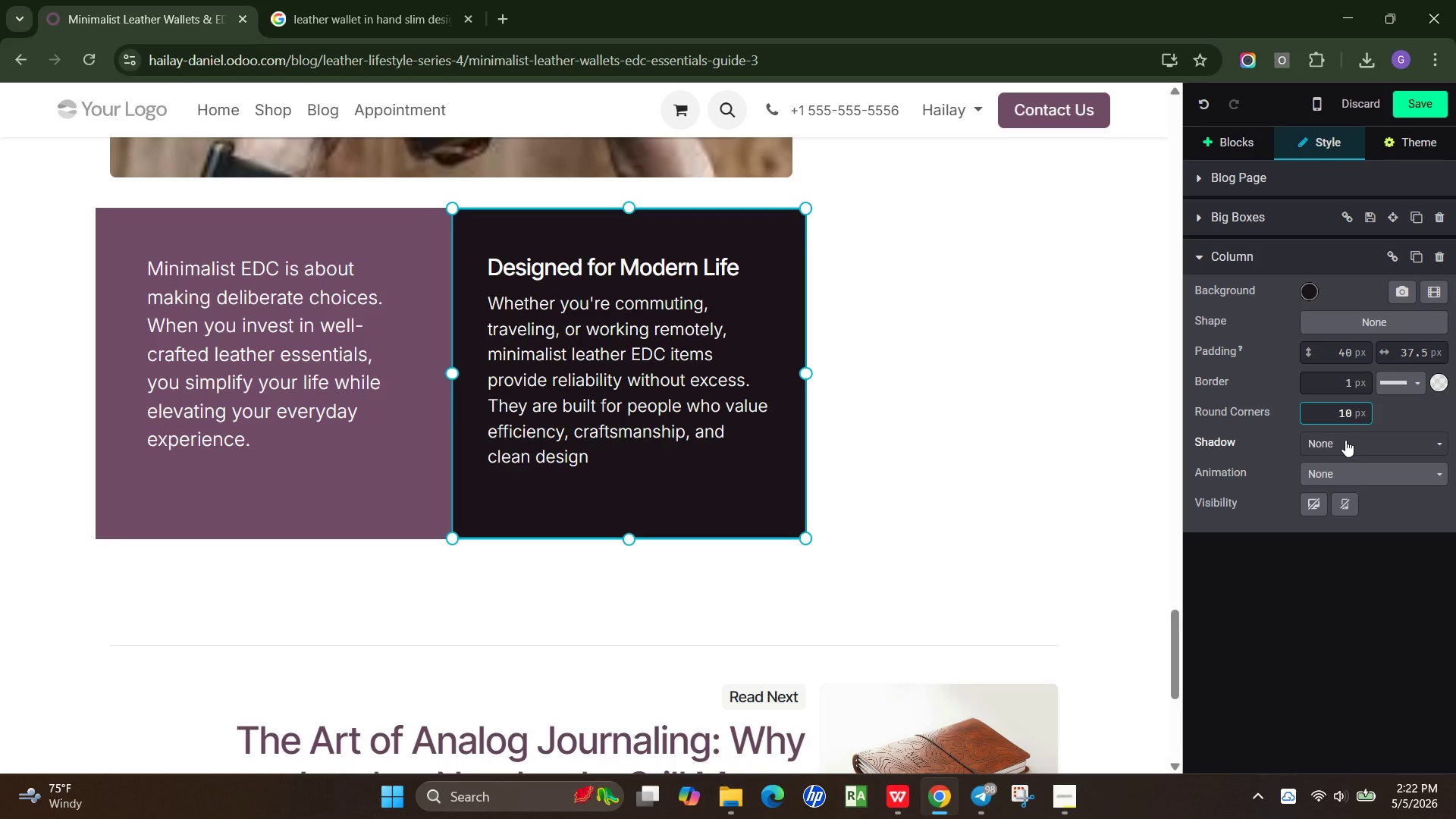 
left_click([1345, 440])
 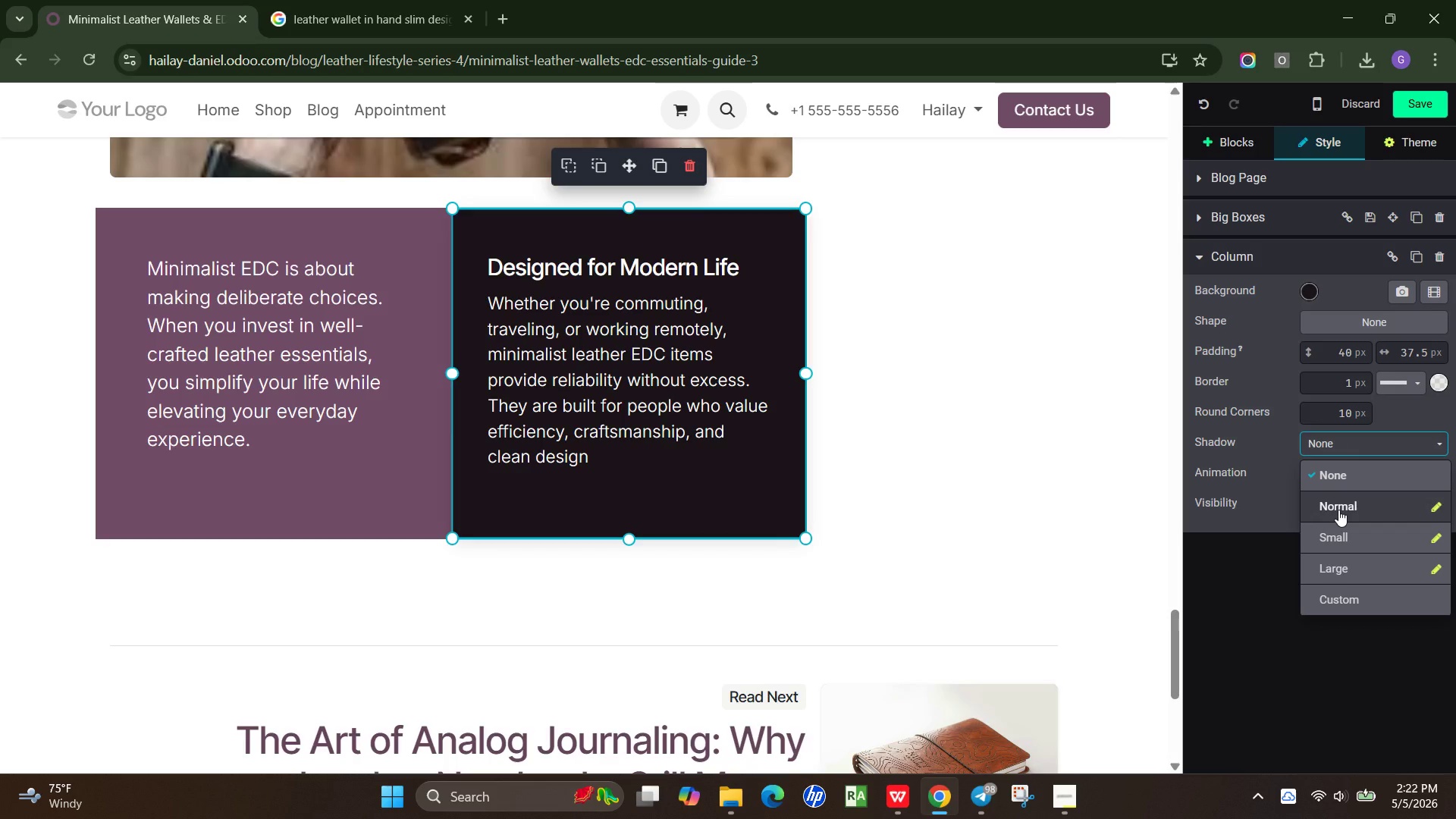 
left_click([1338, 510])
 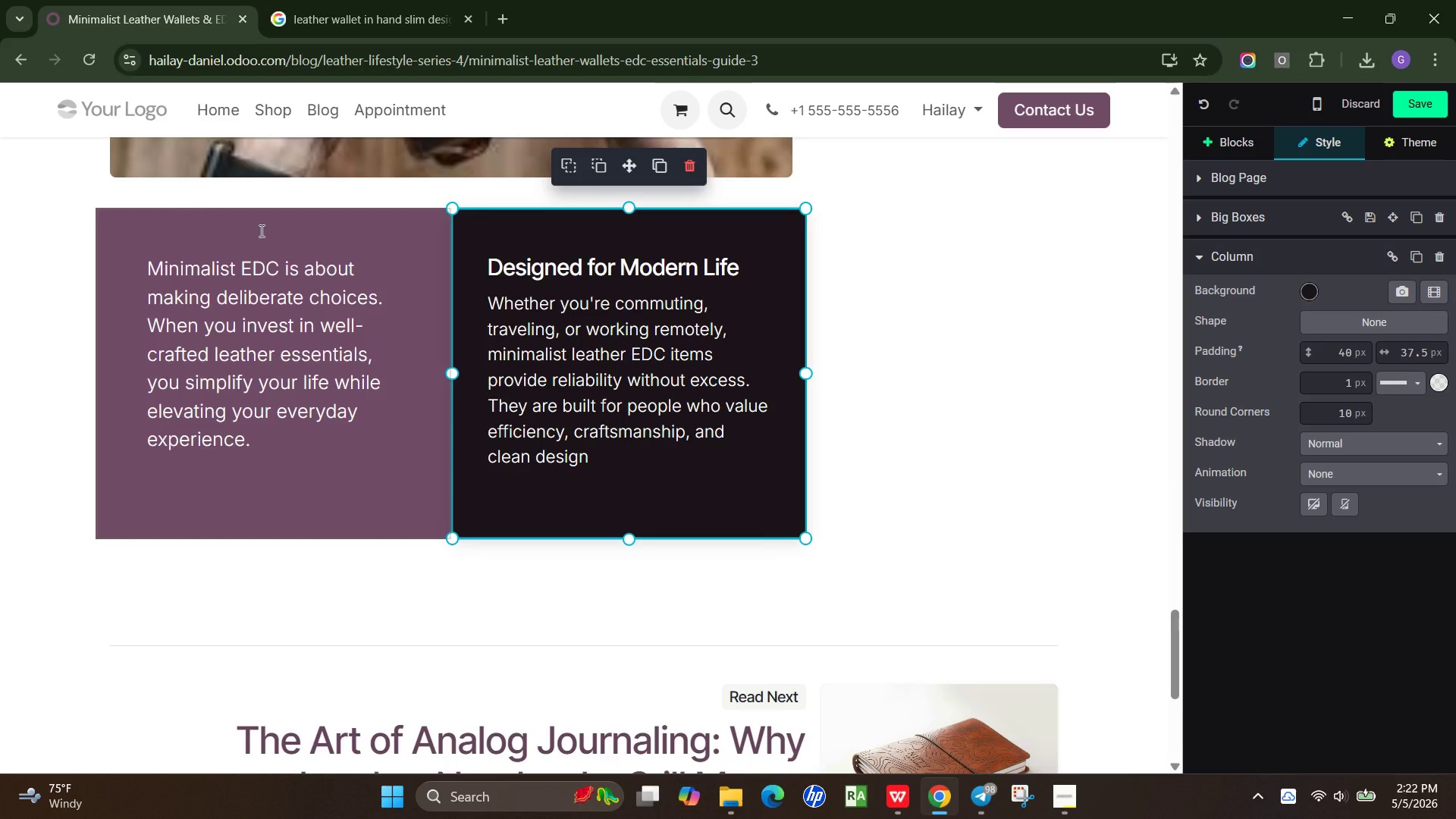 
left_click([270, 242])
 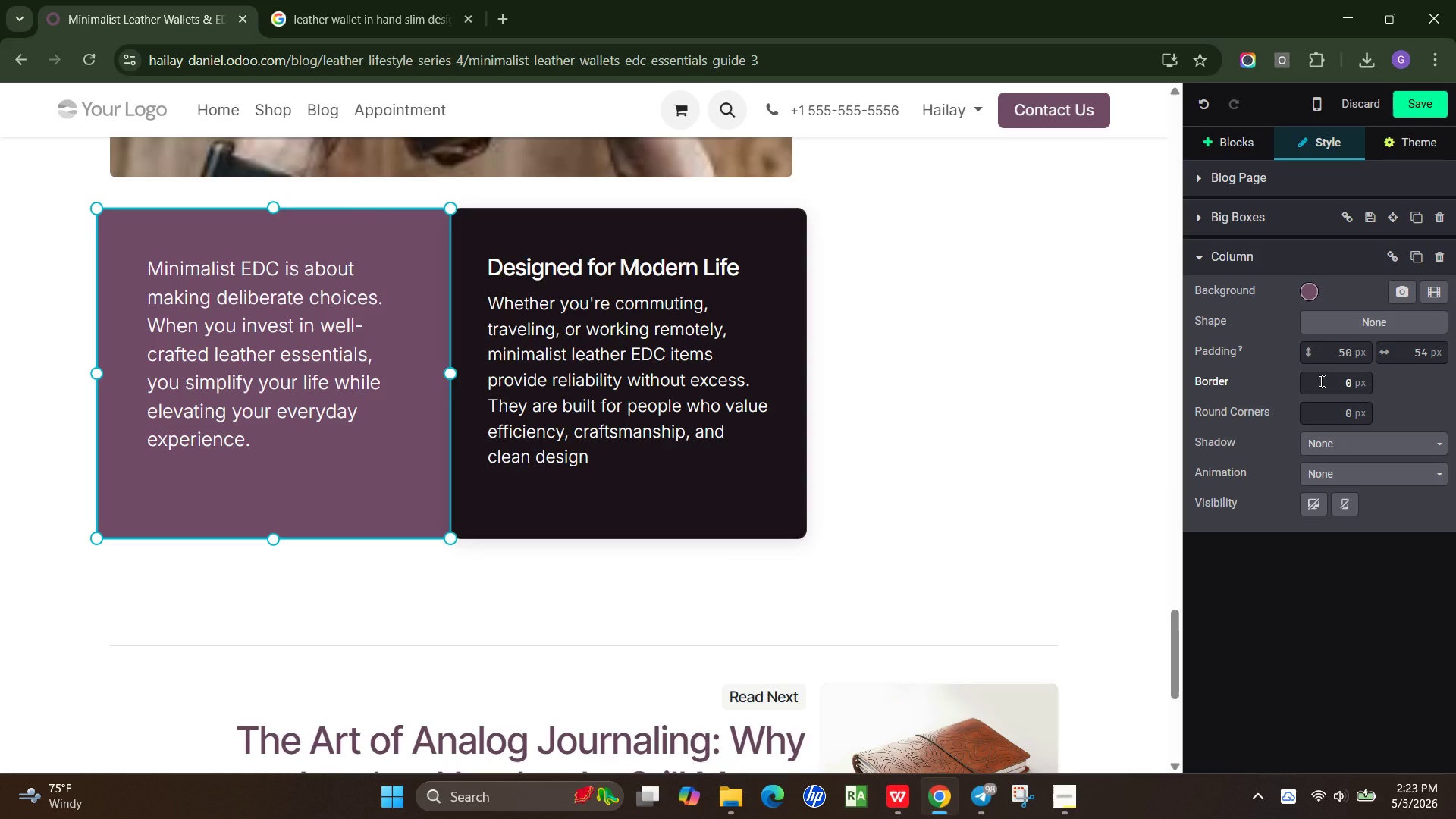 
left_click_drag(start_coordinate=[1332, 383], to_coordinate=[1393, 394])
 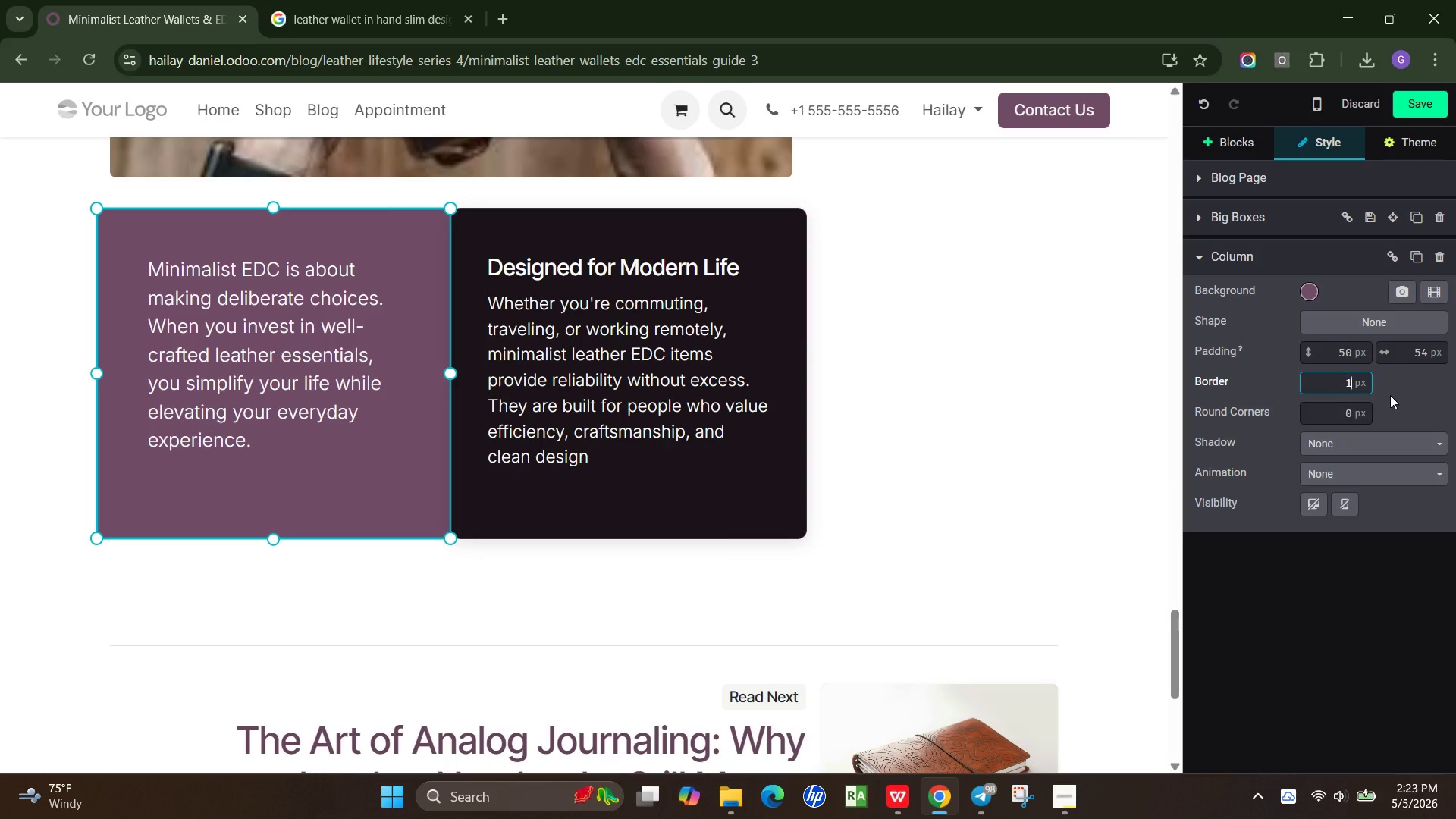 
type(11)
 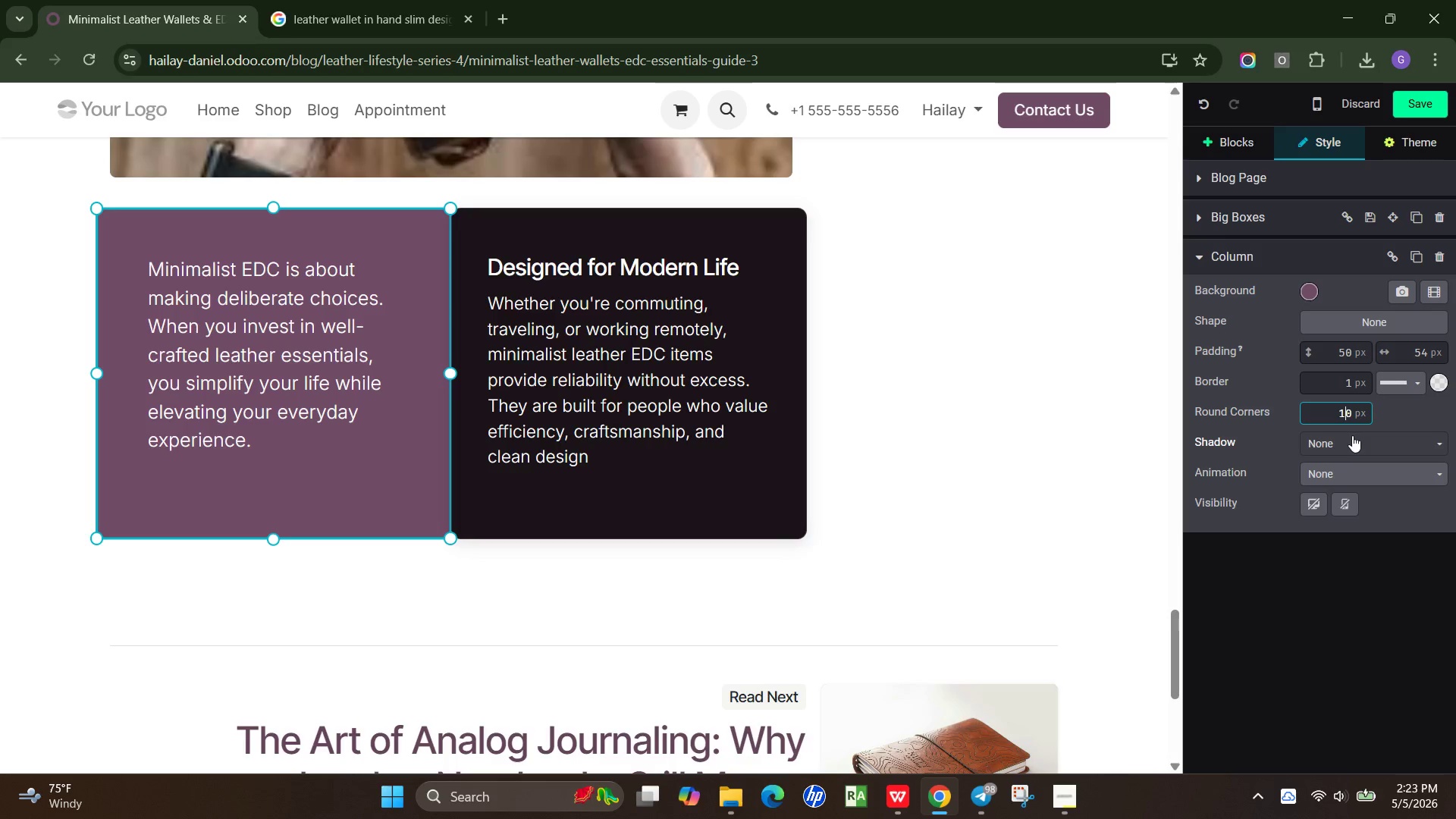 
left_click_drag(start_coordinate=[1352, 437], to_coordinate=[1351, 441])
 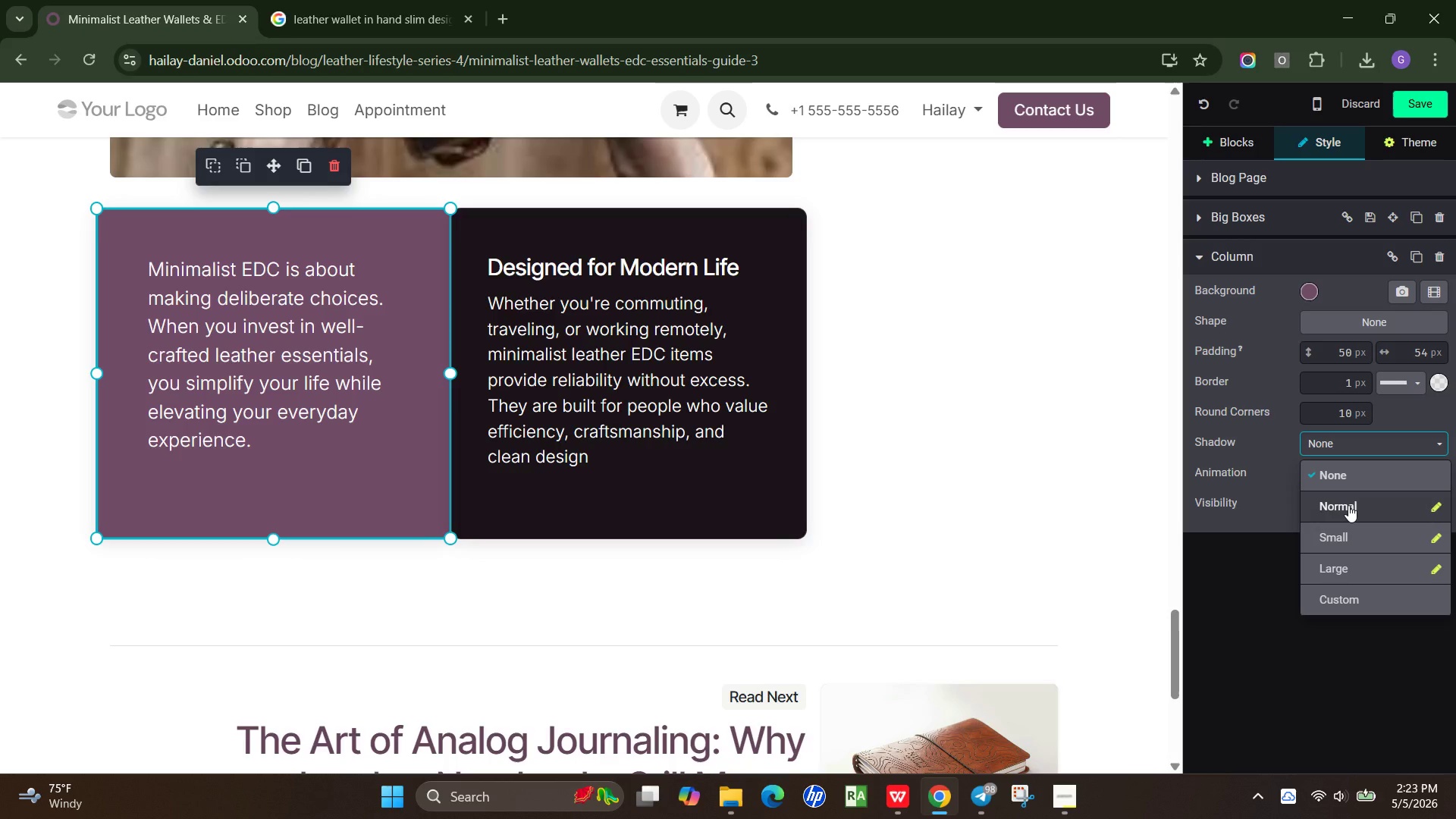 
left_click([1348, 505])
 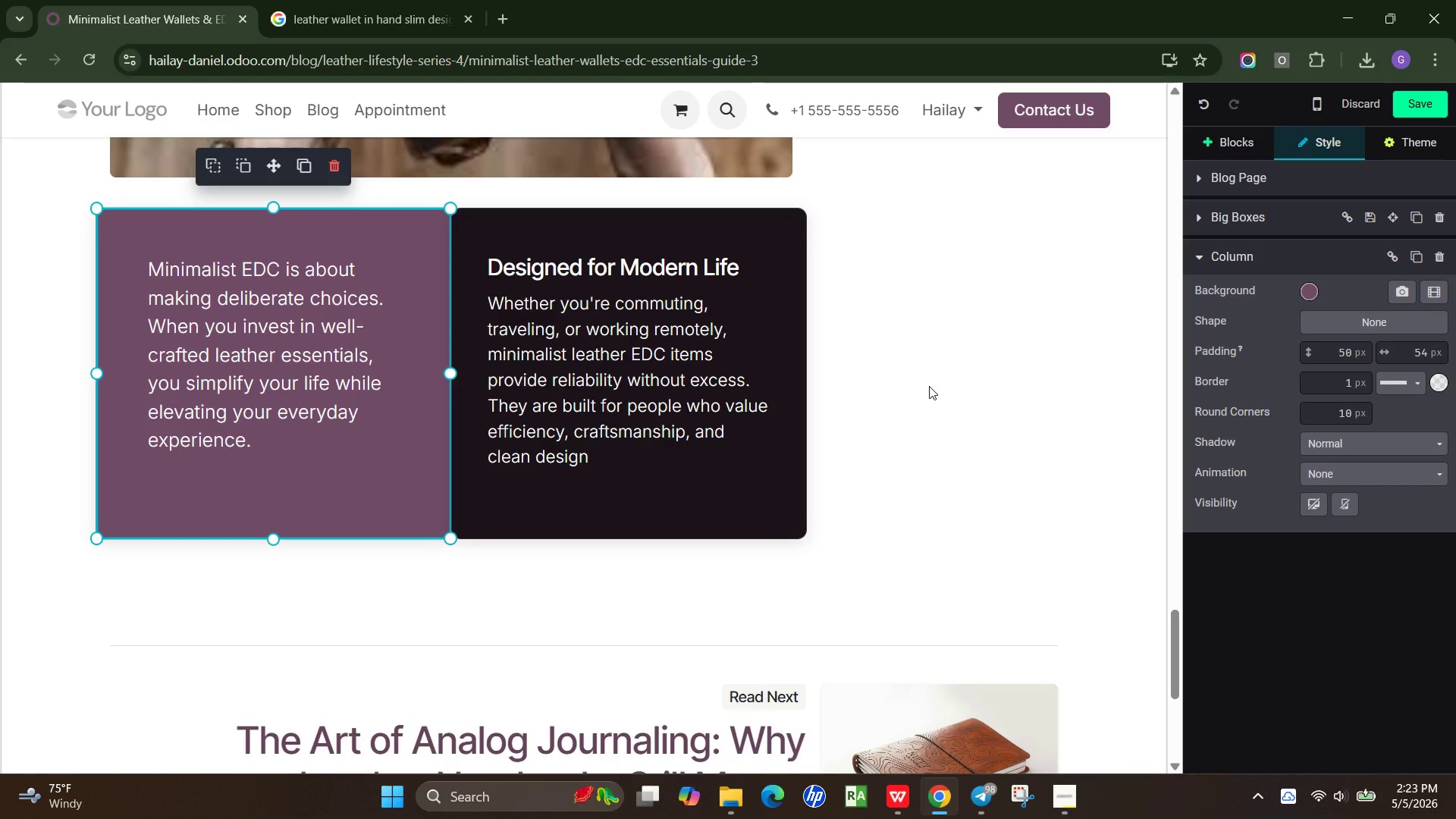 
left_click([933, 383])
 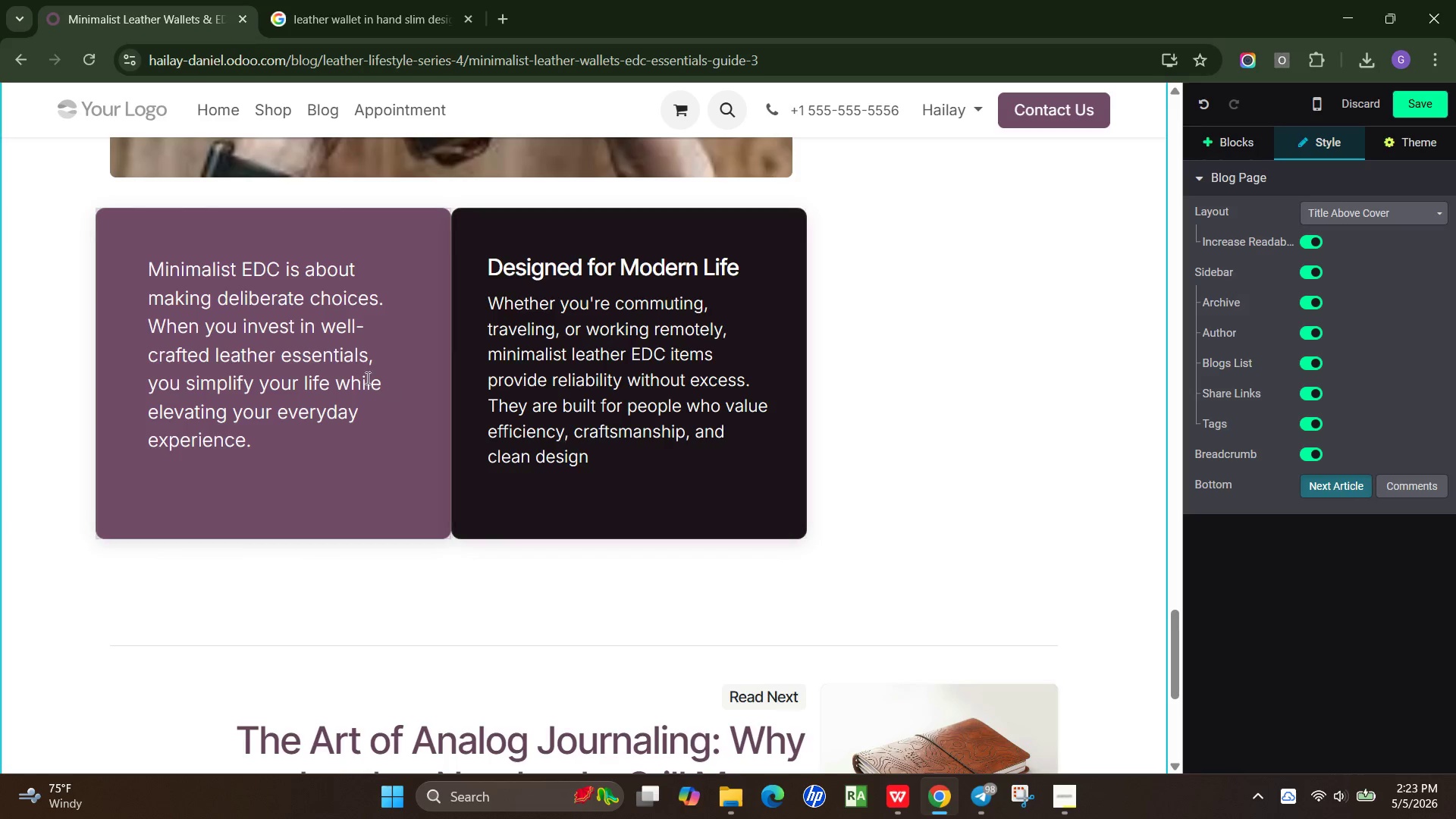 
left_click([373, 349])
 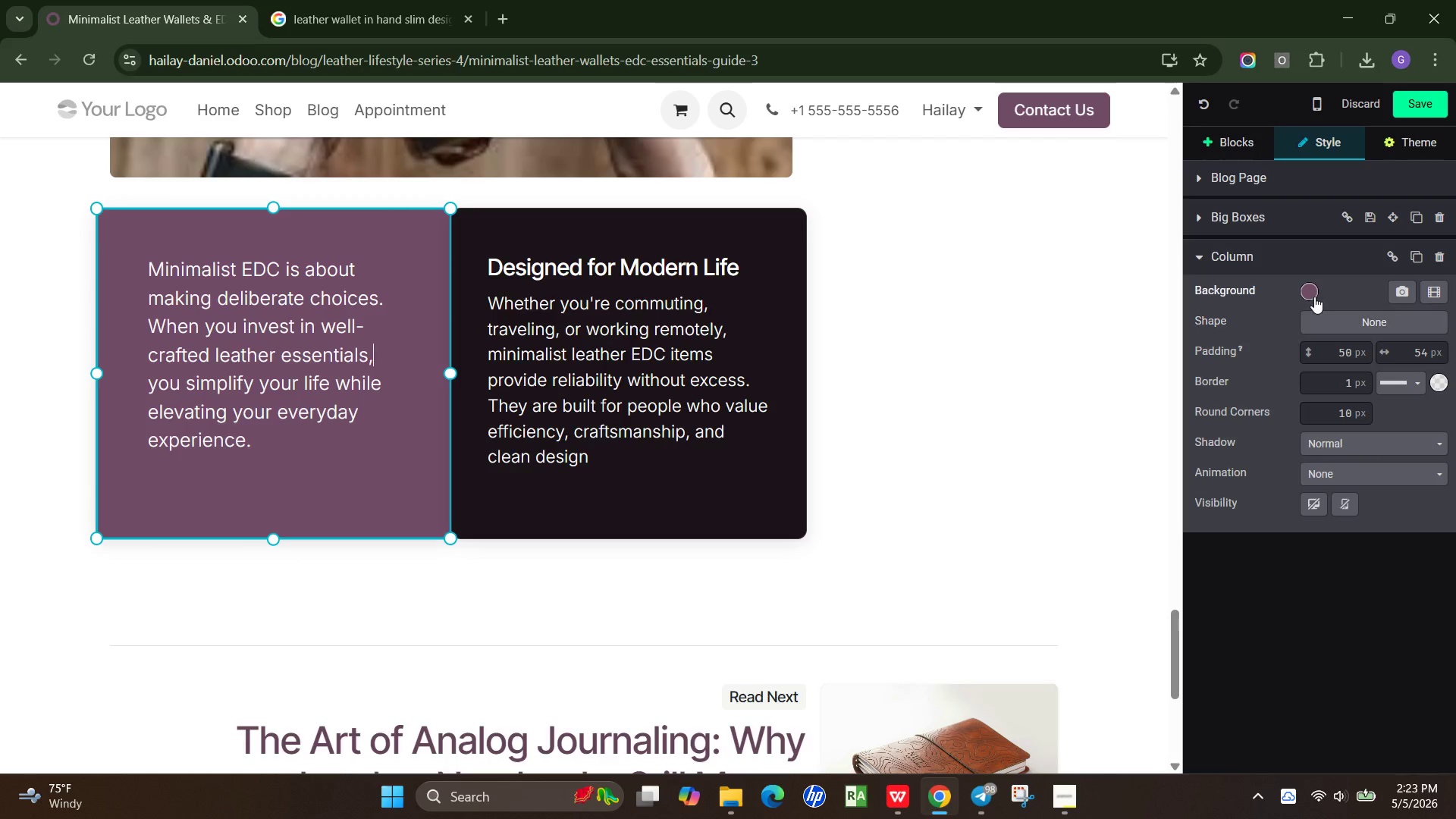 
left_click([1313, 294])
 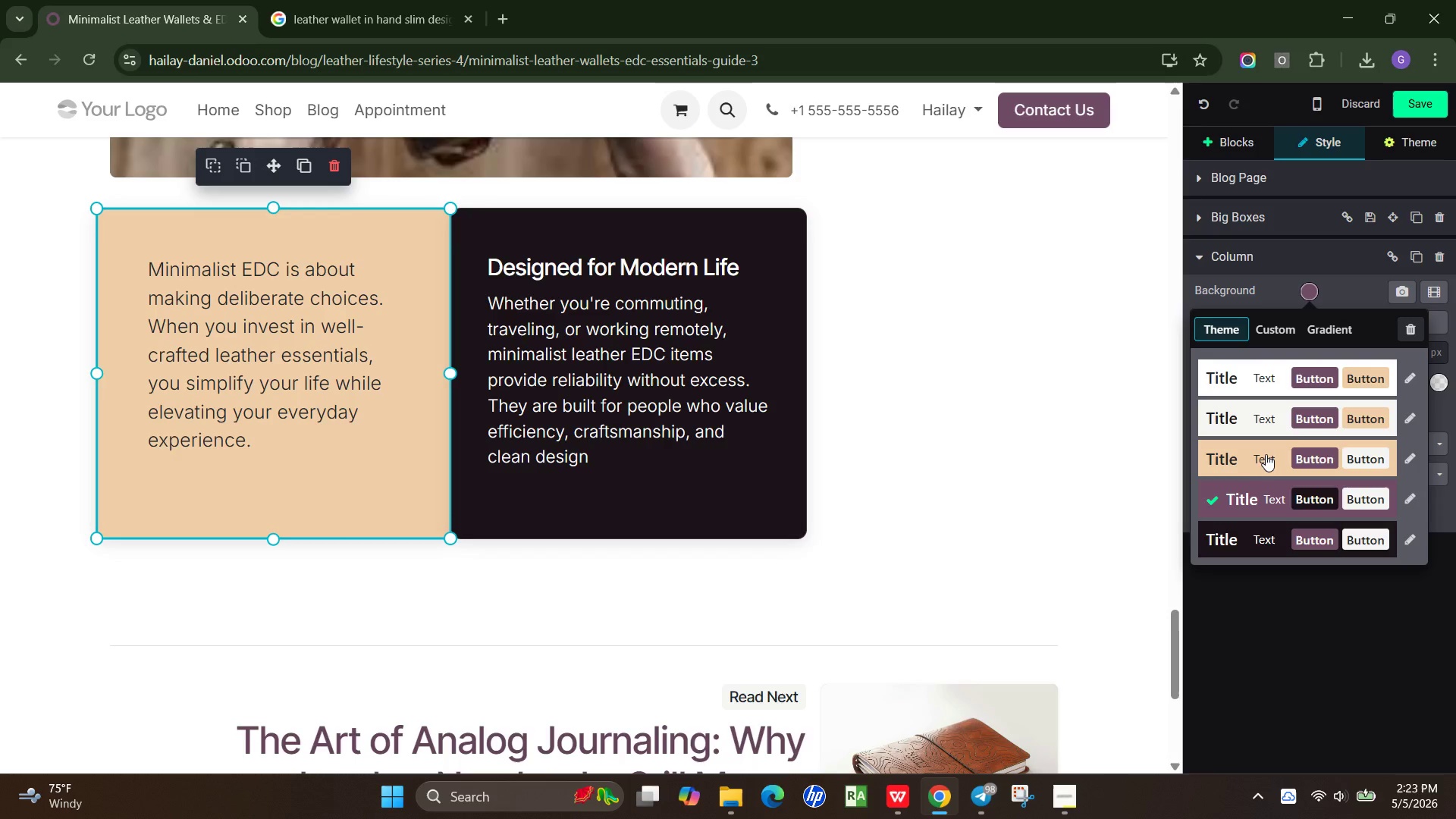 
left_click([1304, 331])
 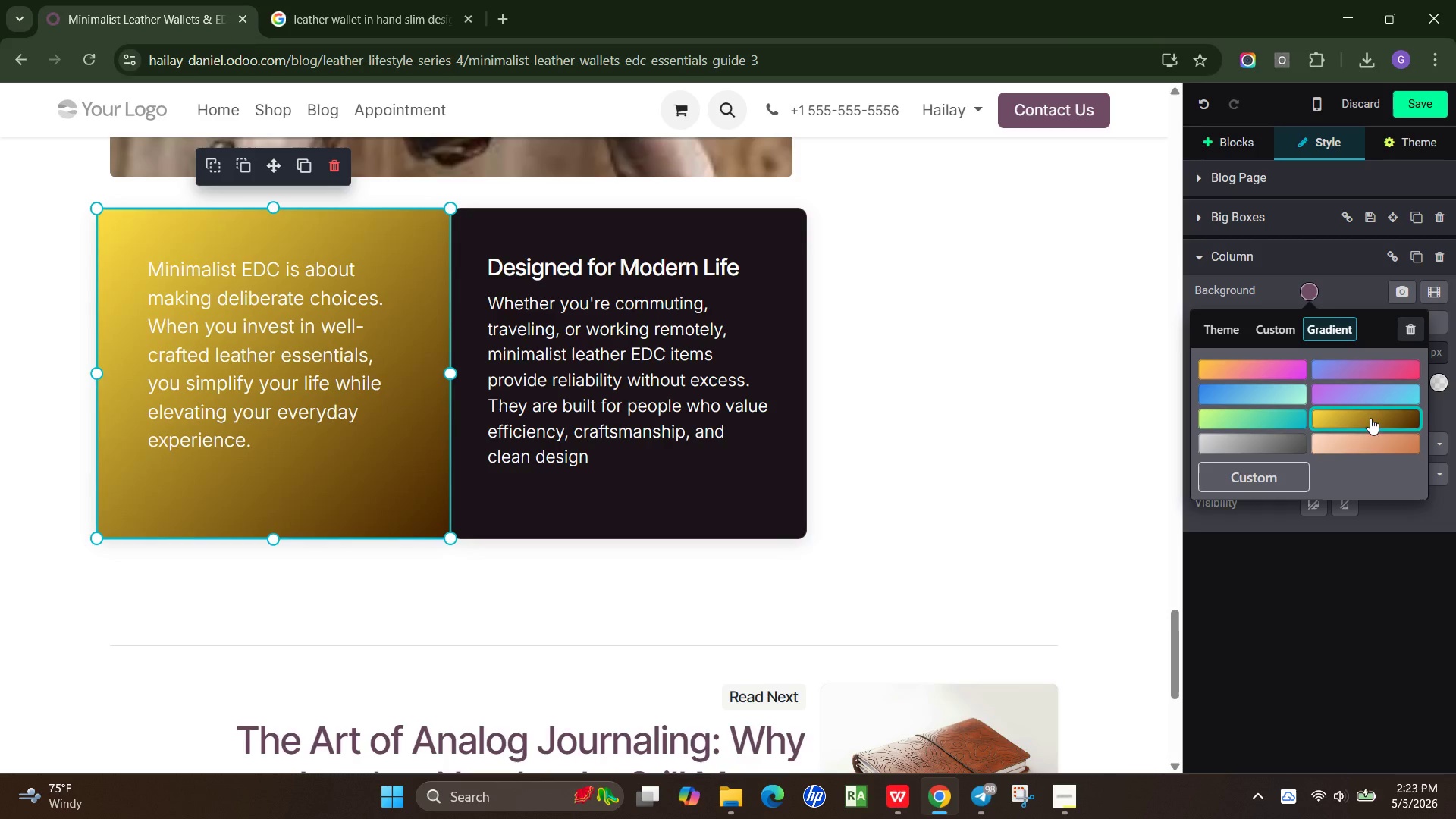 
left_click([1400, 420])
 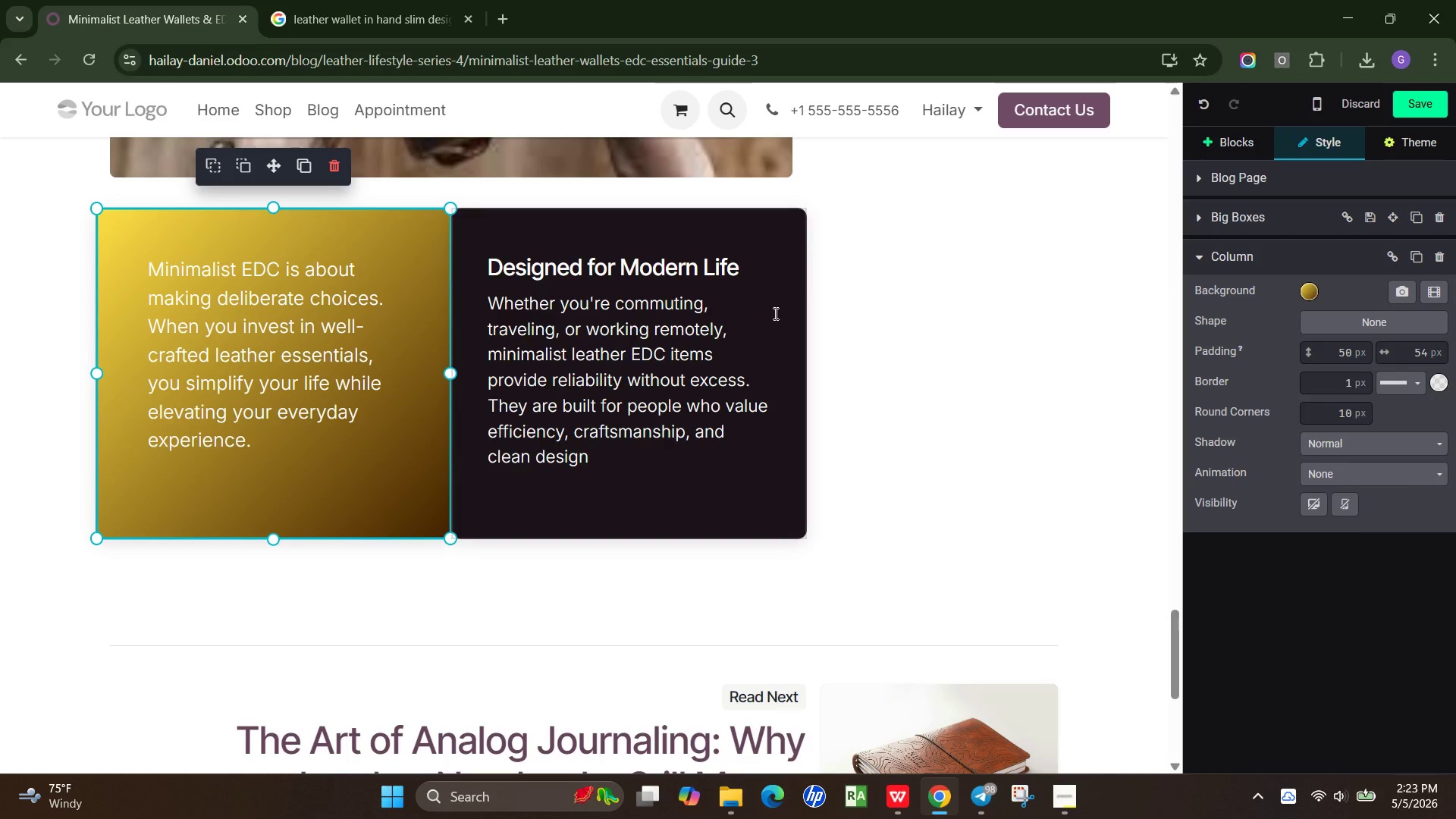 
left_click([780, 313])
 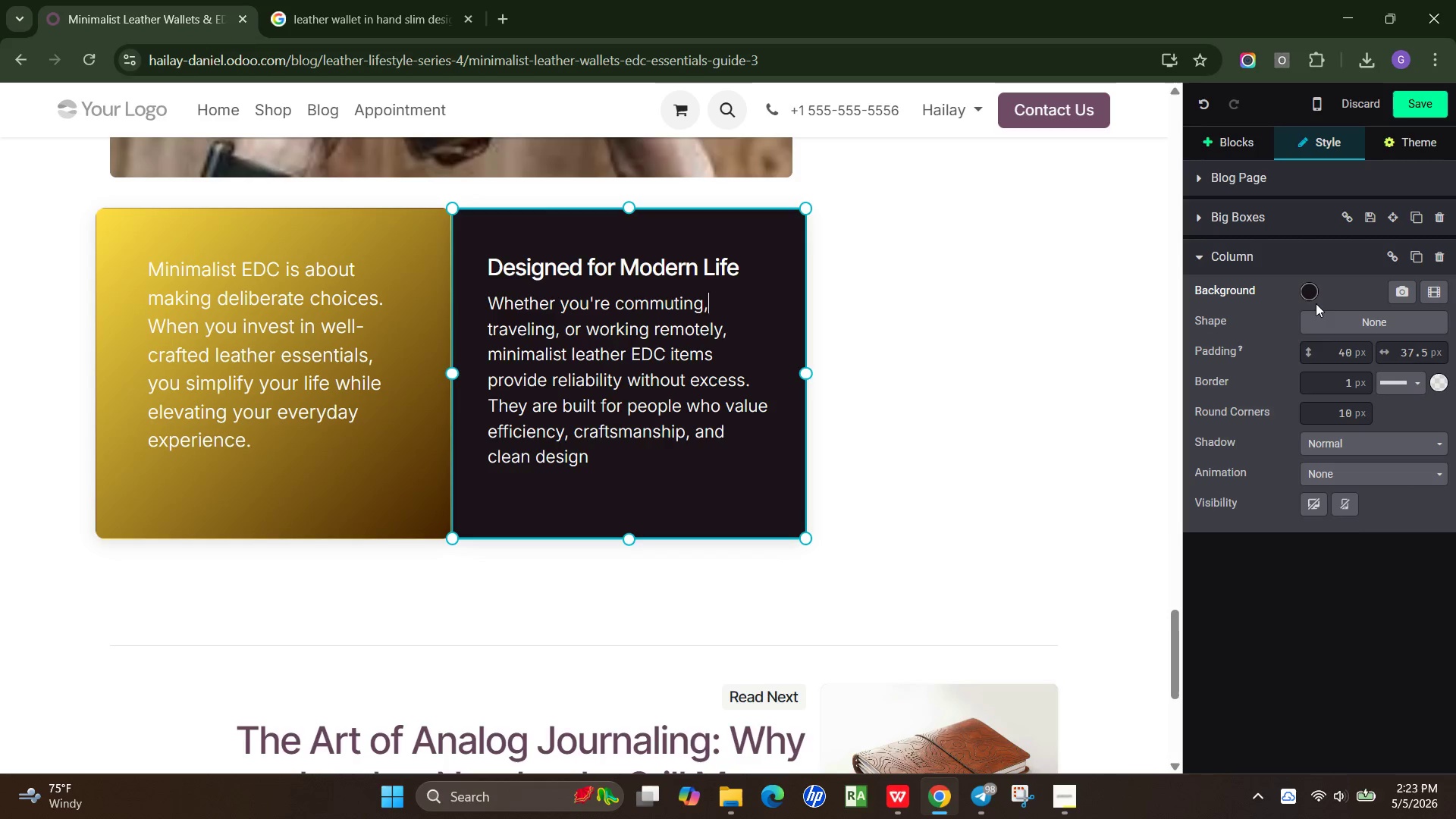 
left_click([1313, 290])
 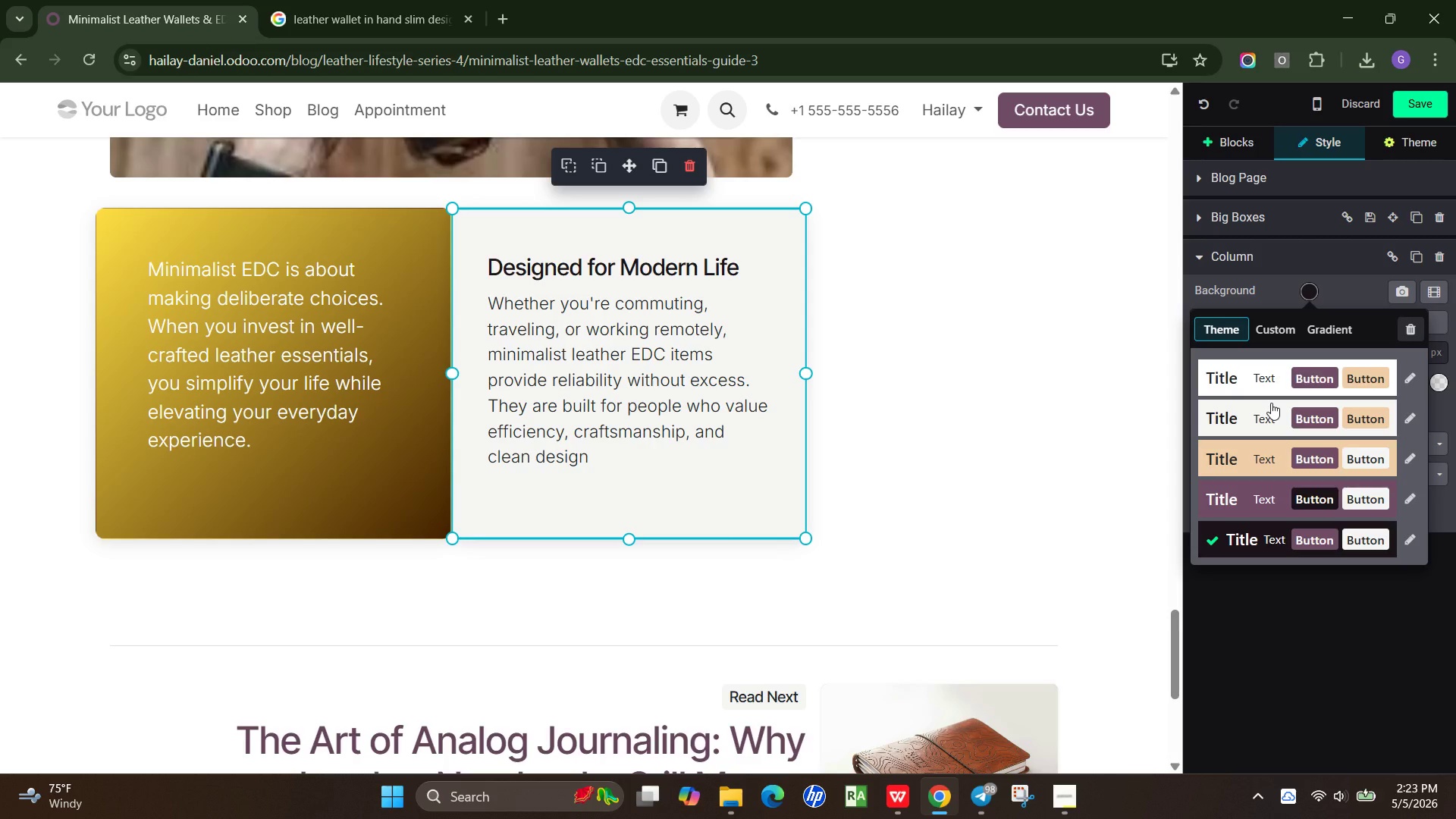 
left_click([1266, 403])
 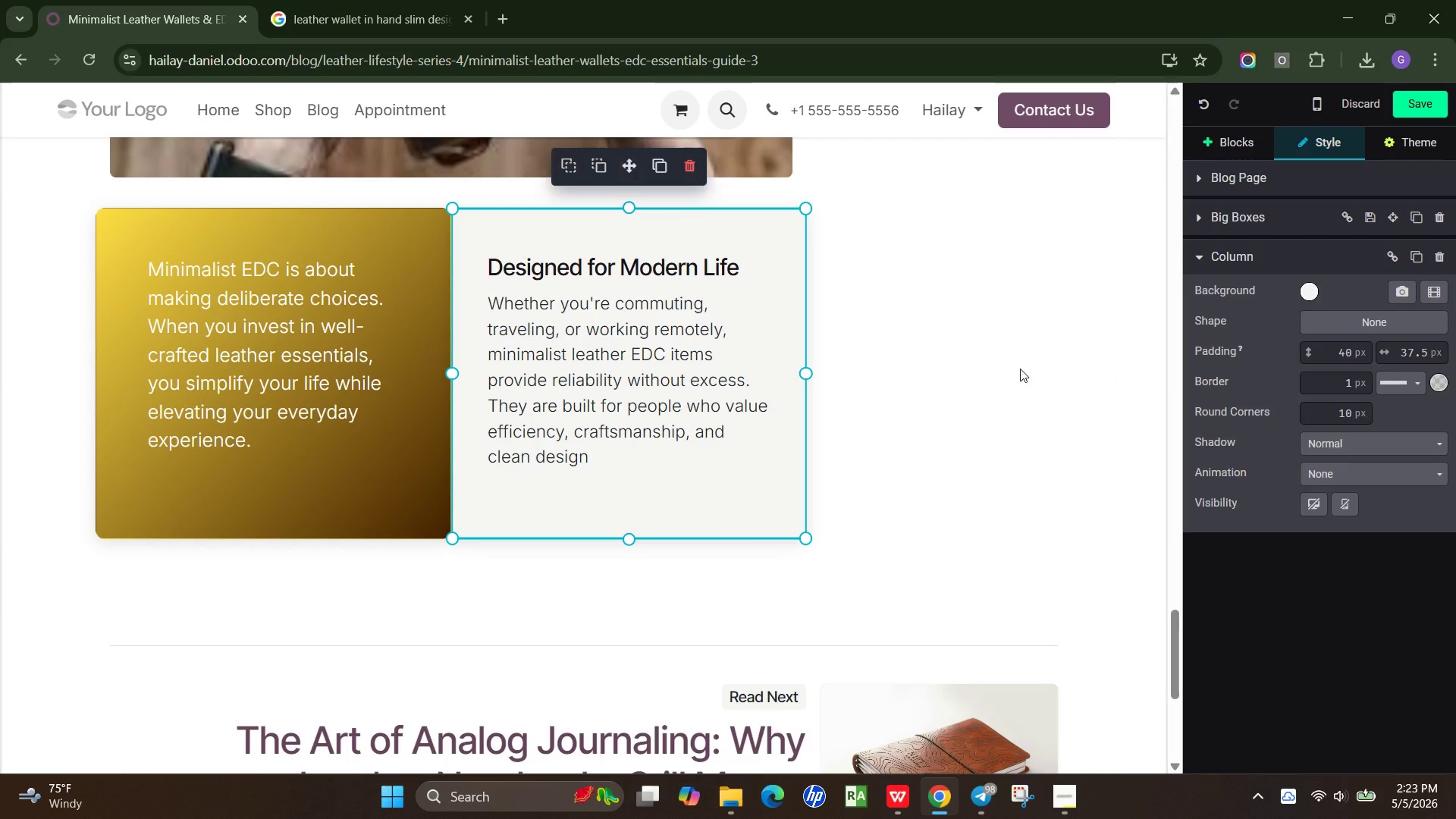 
left_click([976, 365])
 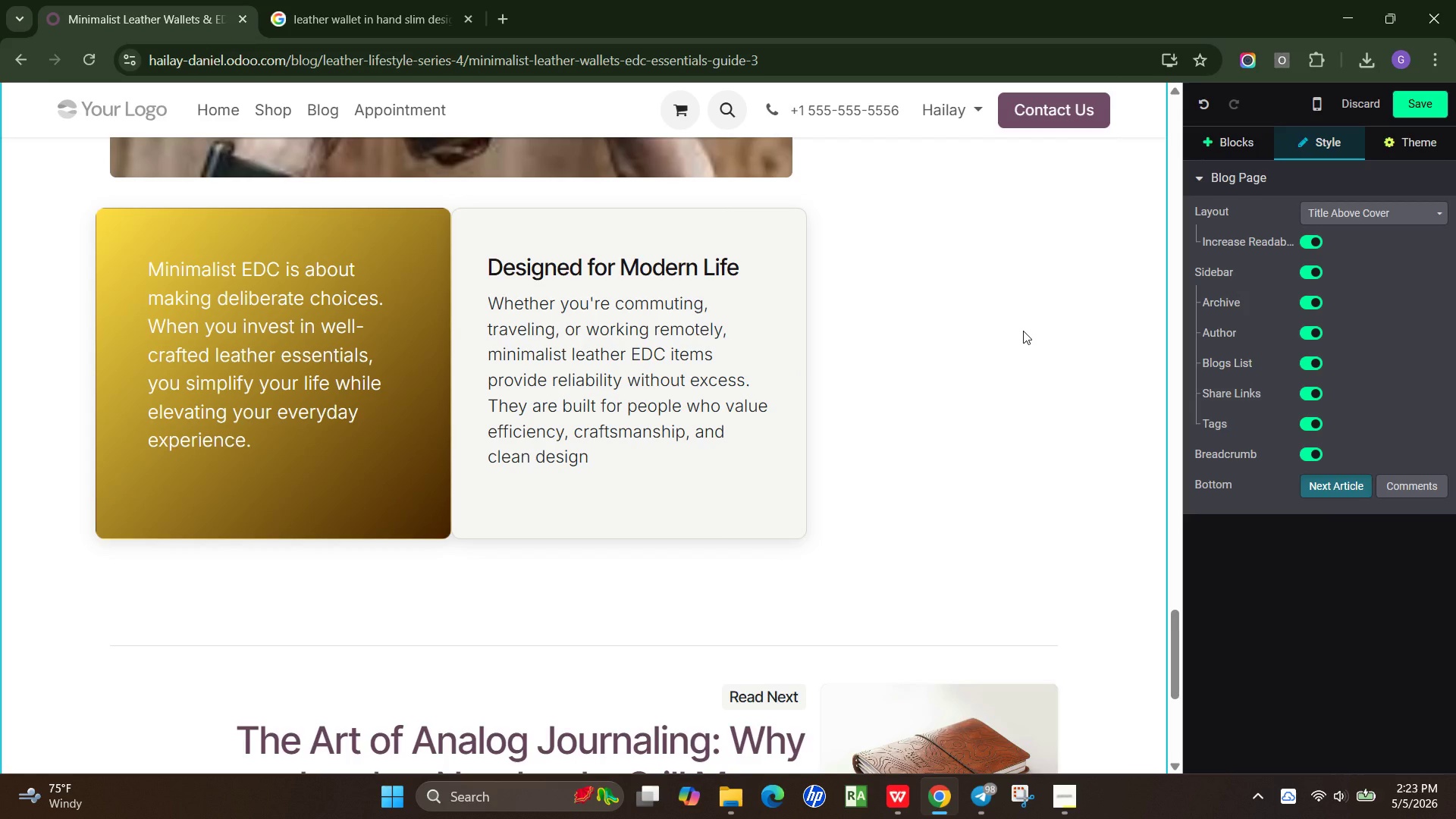 
scroll: coordinate [1021, 331], scroll_direction: down, amount: 1.0
 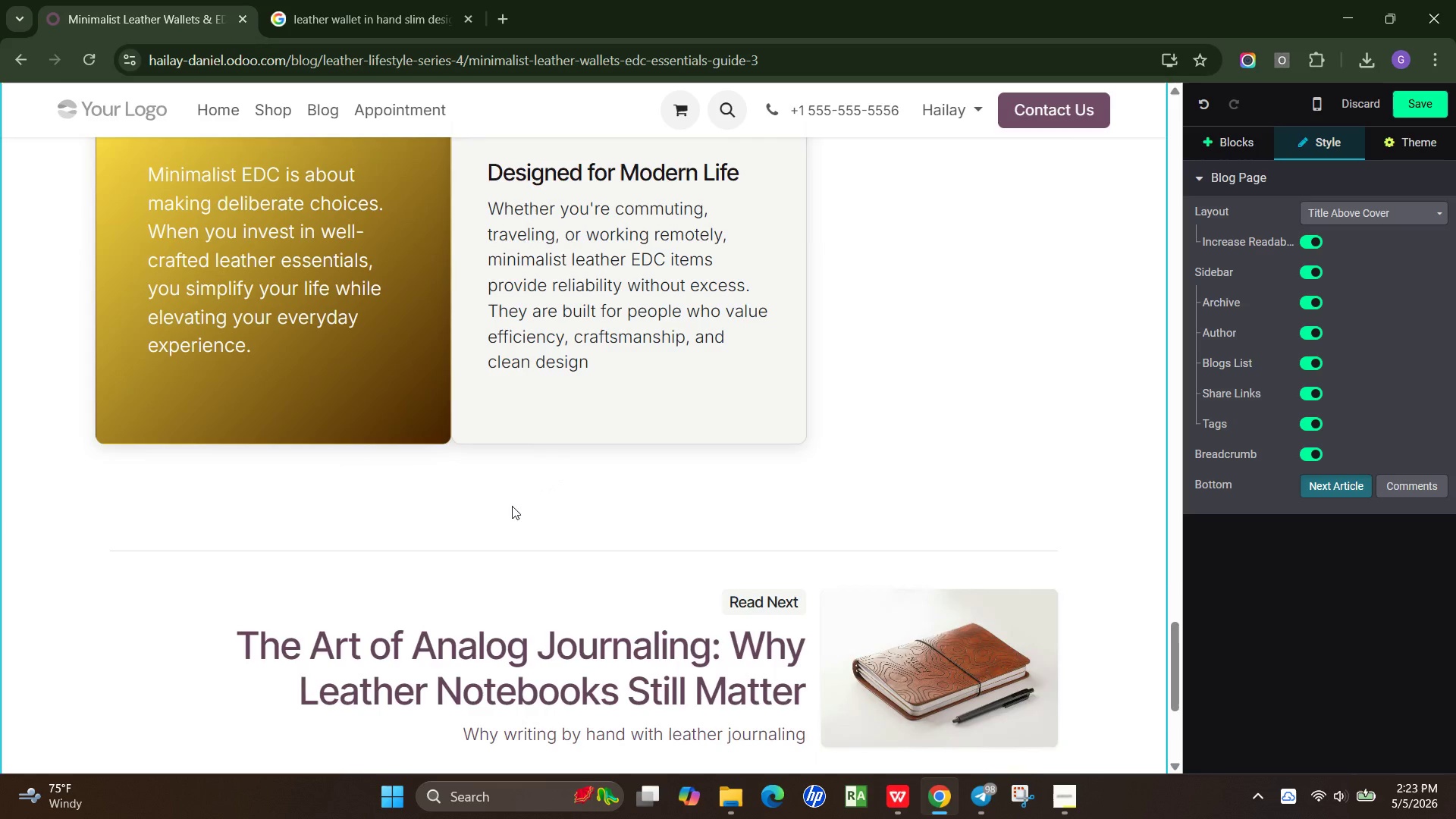 
left_click([512, 506])
 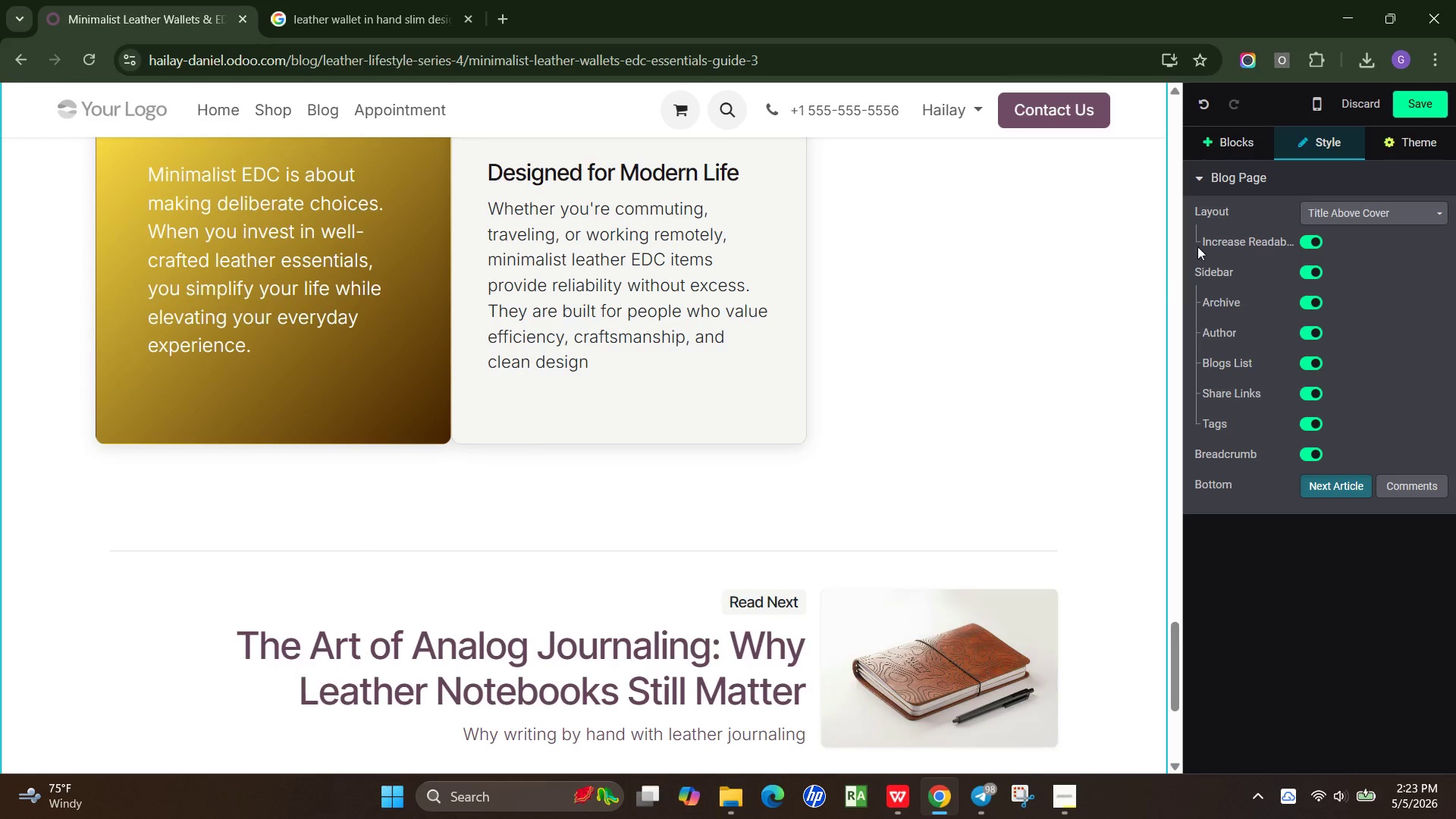 
left_click([1220, 140])
 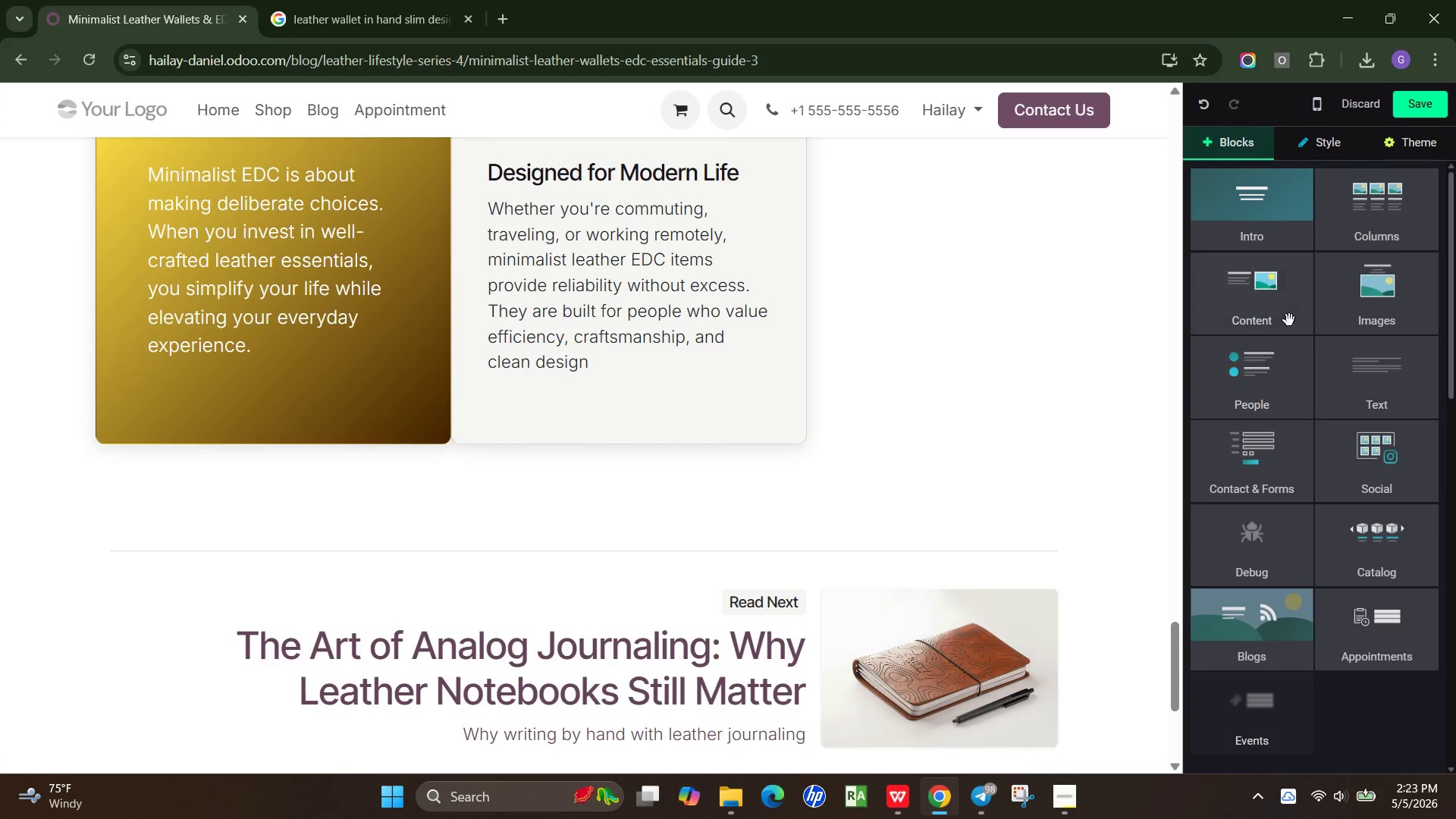 
left_click([1289, 315])
 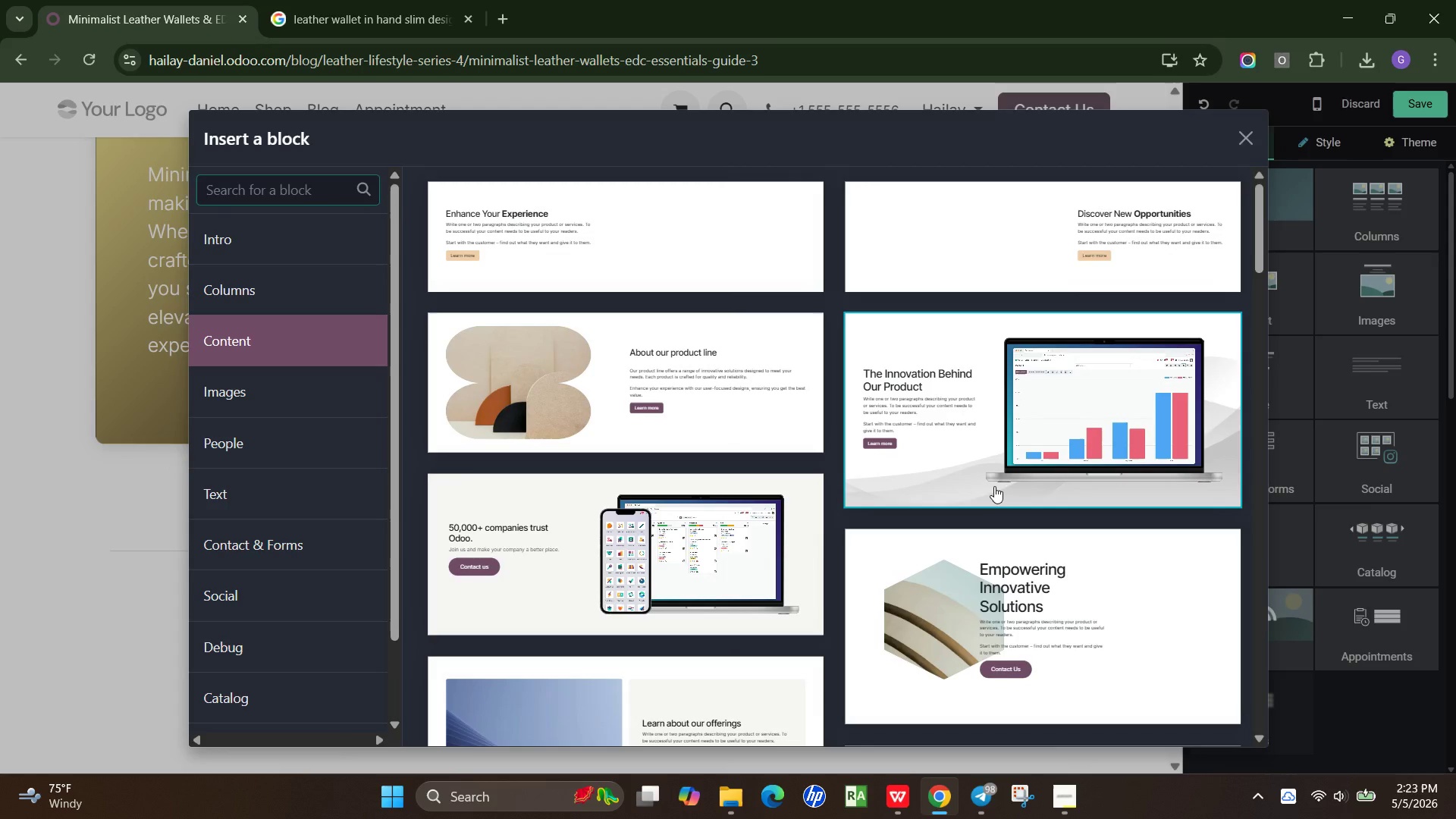 
scroll: coordinate [1112, 460], scroll_direction: down, amount: 10.0
 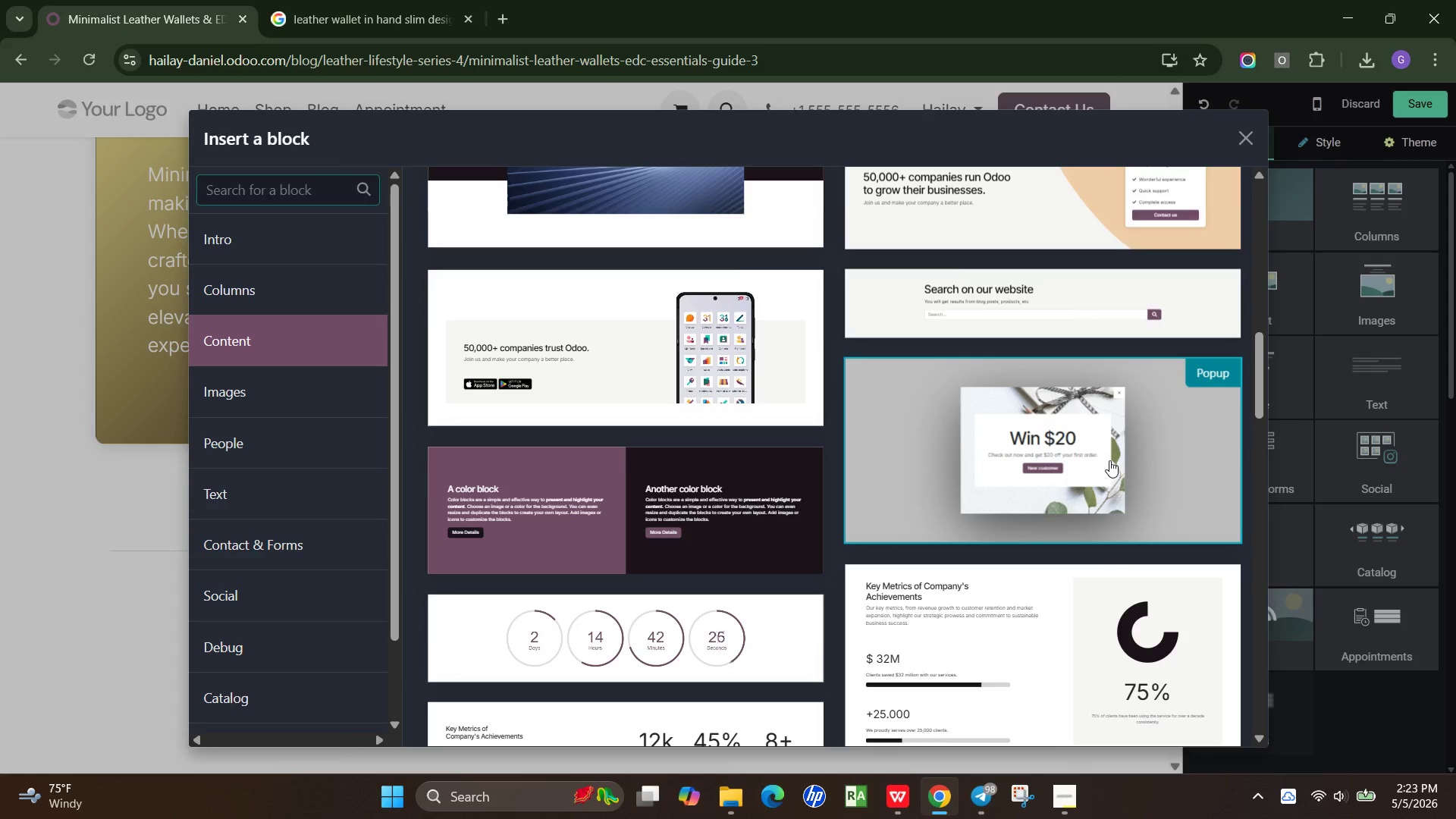 
scroll: coordinate [1109, 460], scroll_direction: up, amount: 3.0
 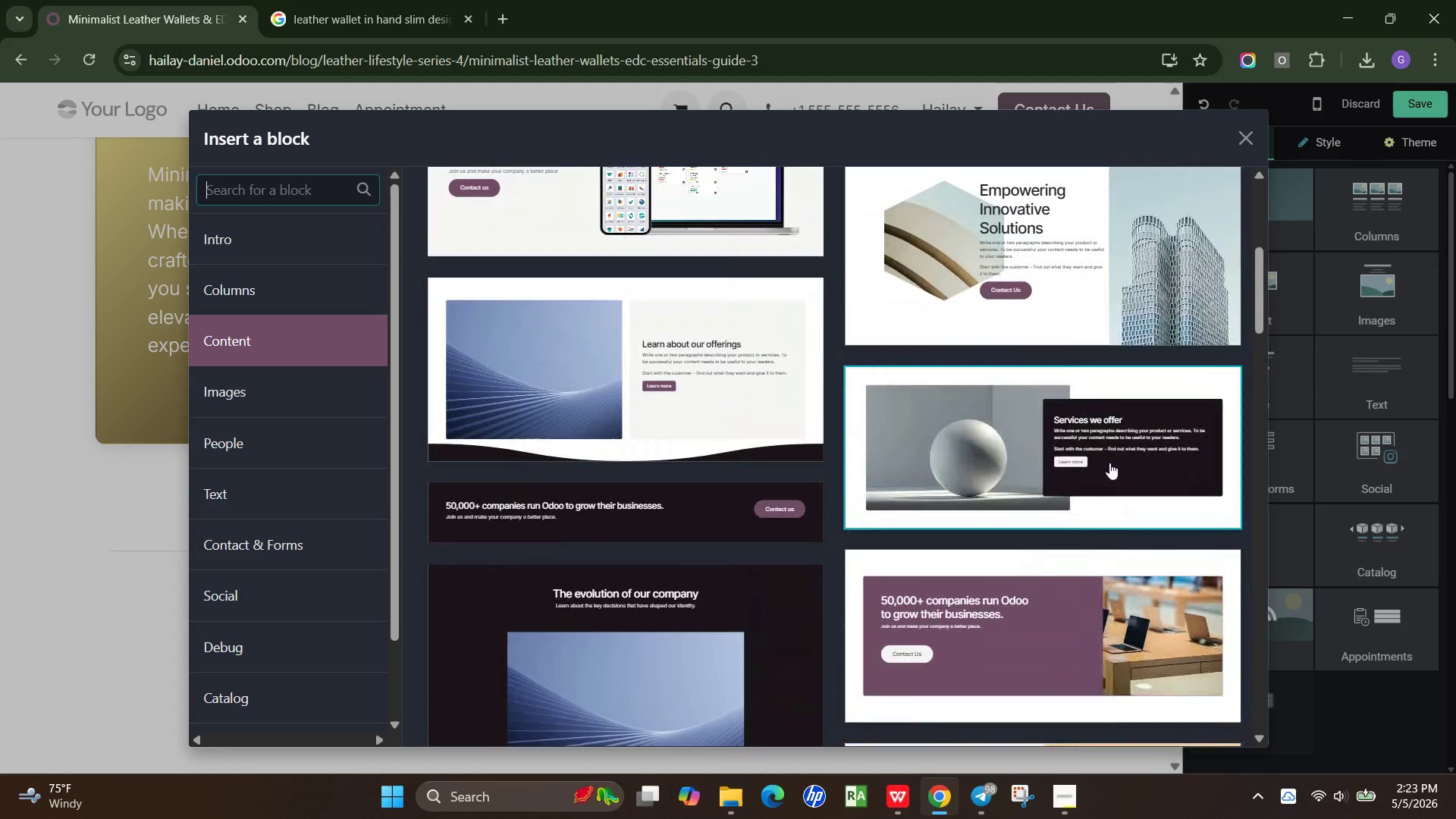 
left_click([1169, 585])
 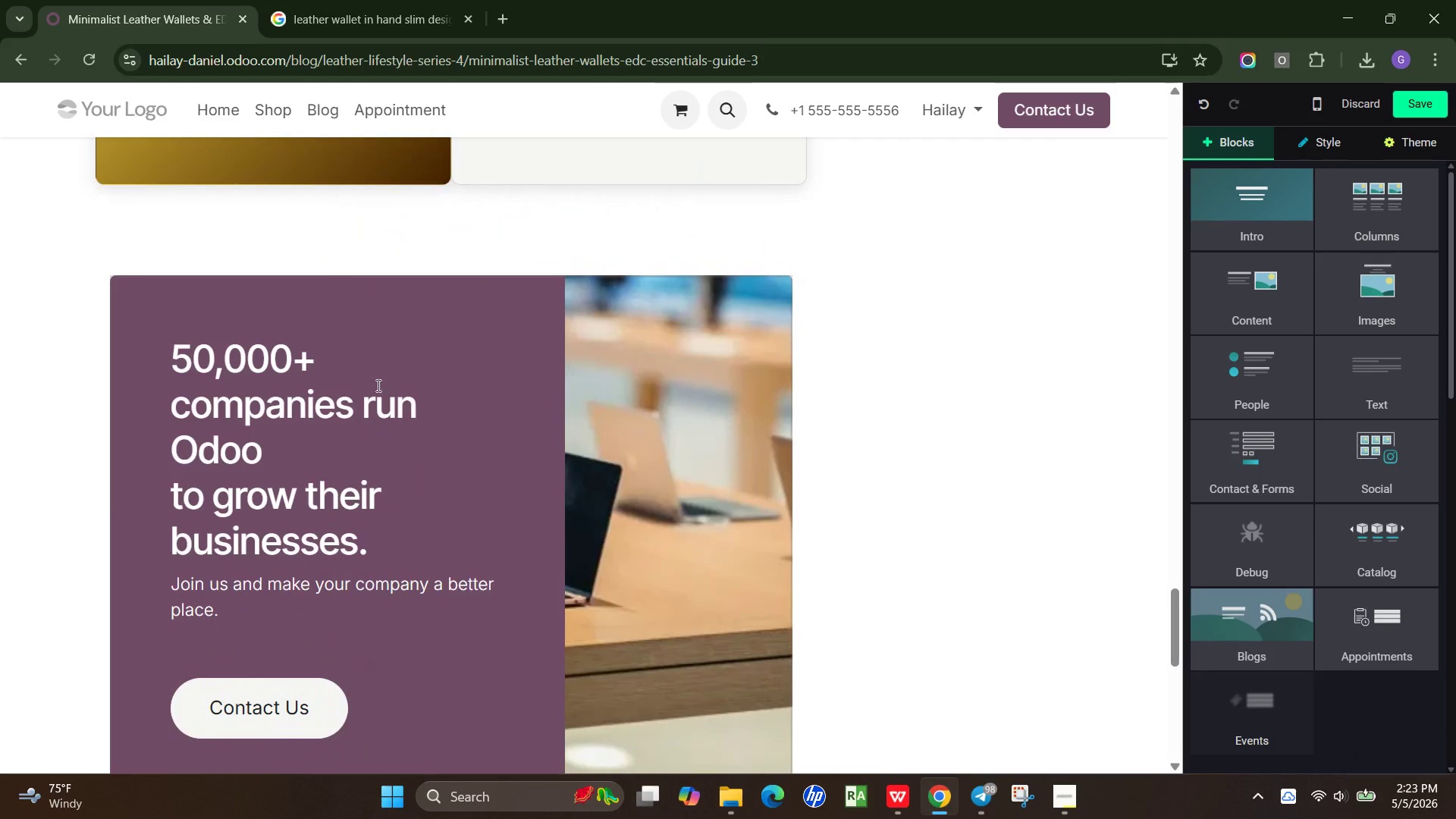 
left_click([430, 249])
 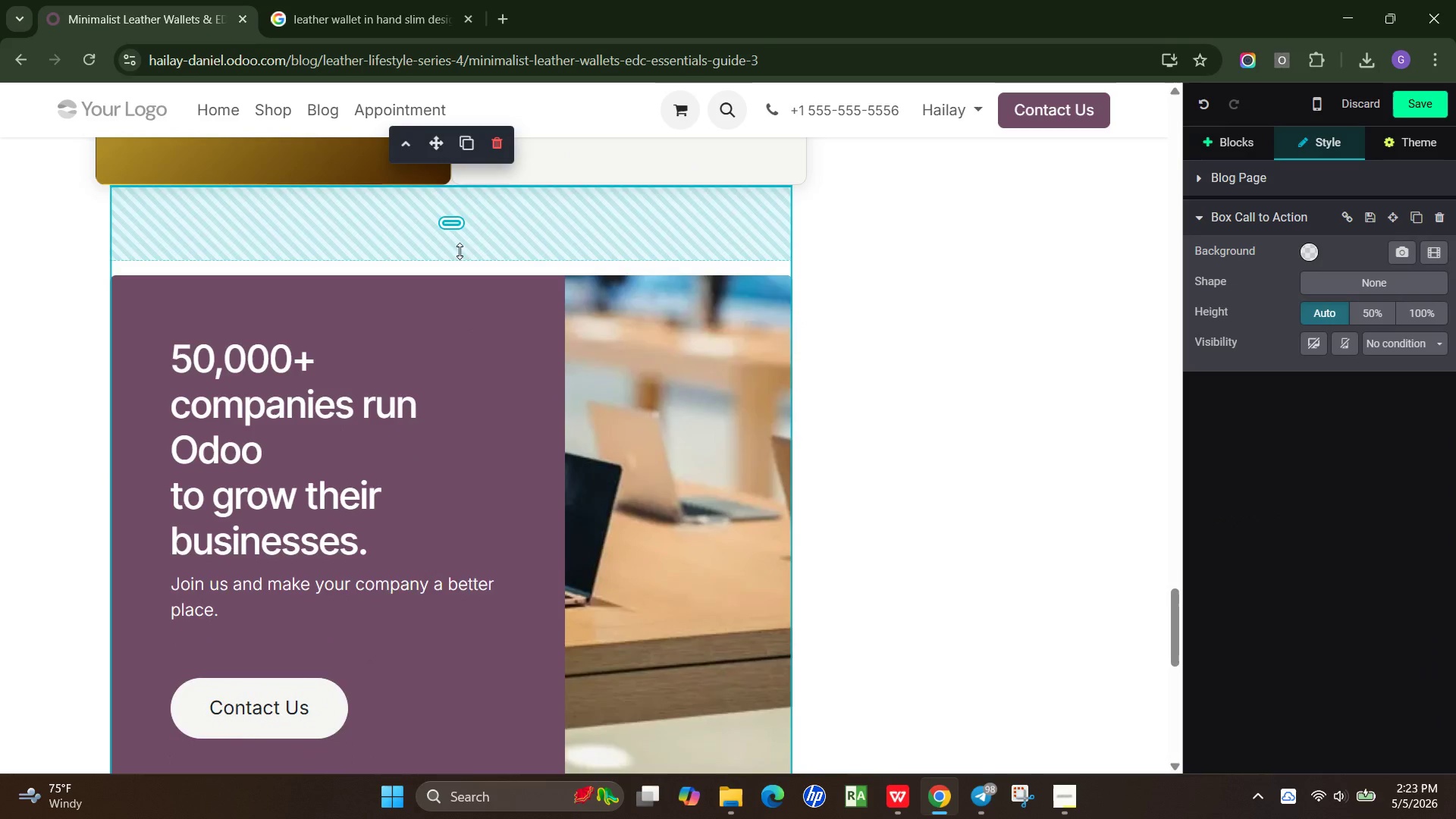 
left_click_drag(start_coordinate=[460, 251], to_coordinate=[527, 168])
 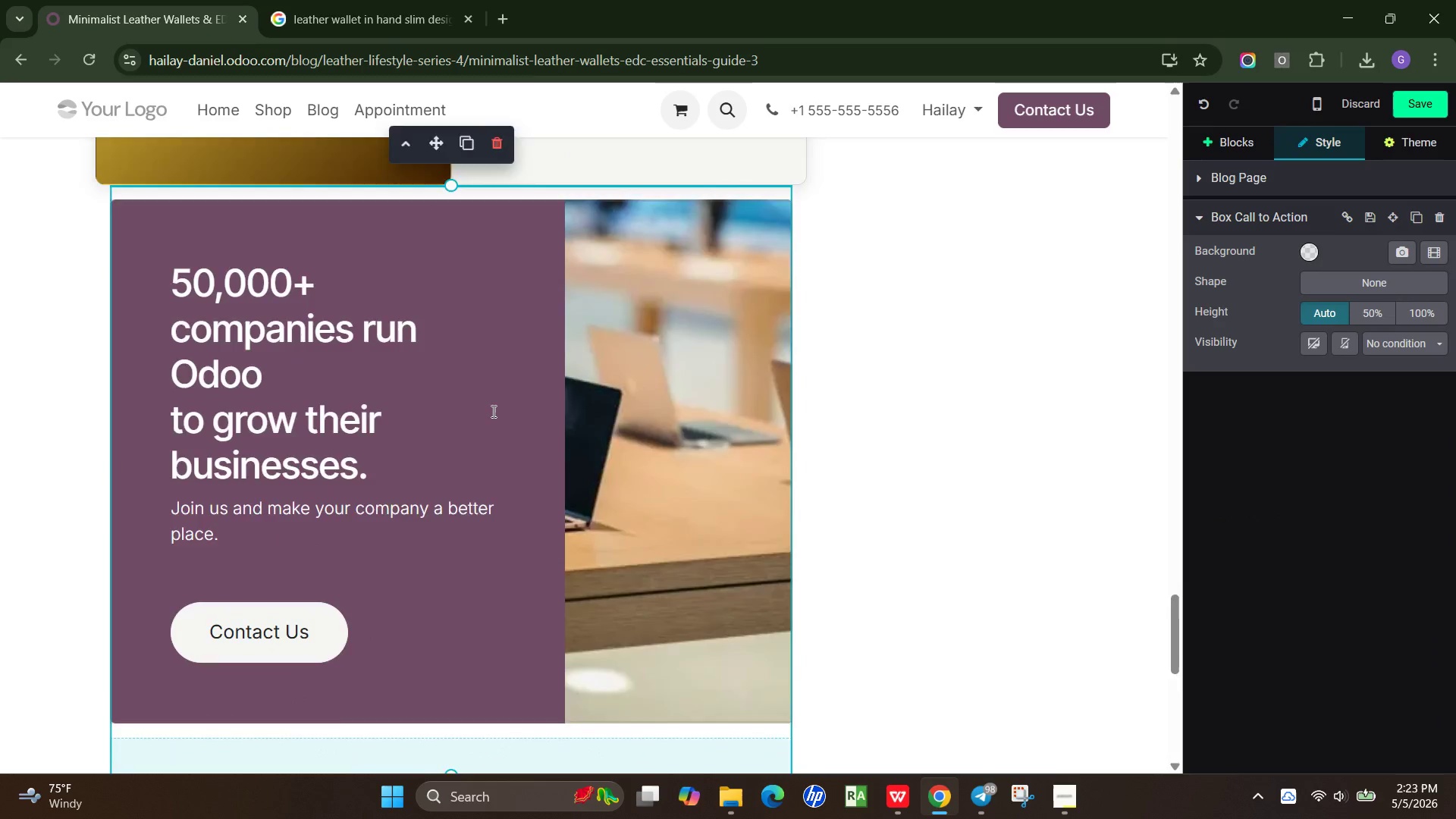 
scroll: coordinate [492, 411], scroll_direction: down, amount: 3.0
 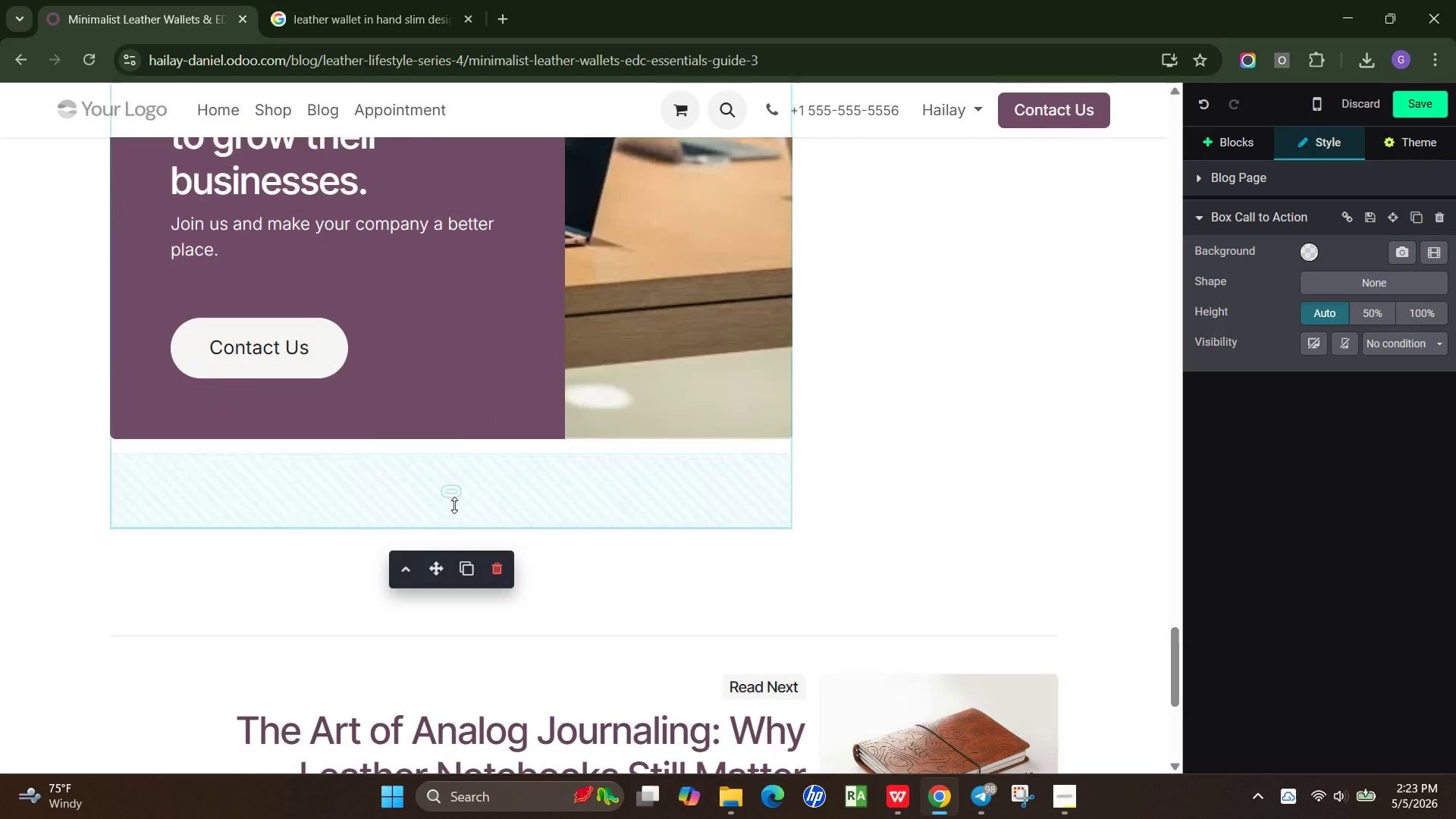 
left_click_drag(start_coordinate=[454, 505], to_coordinate=[458, 402])
 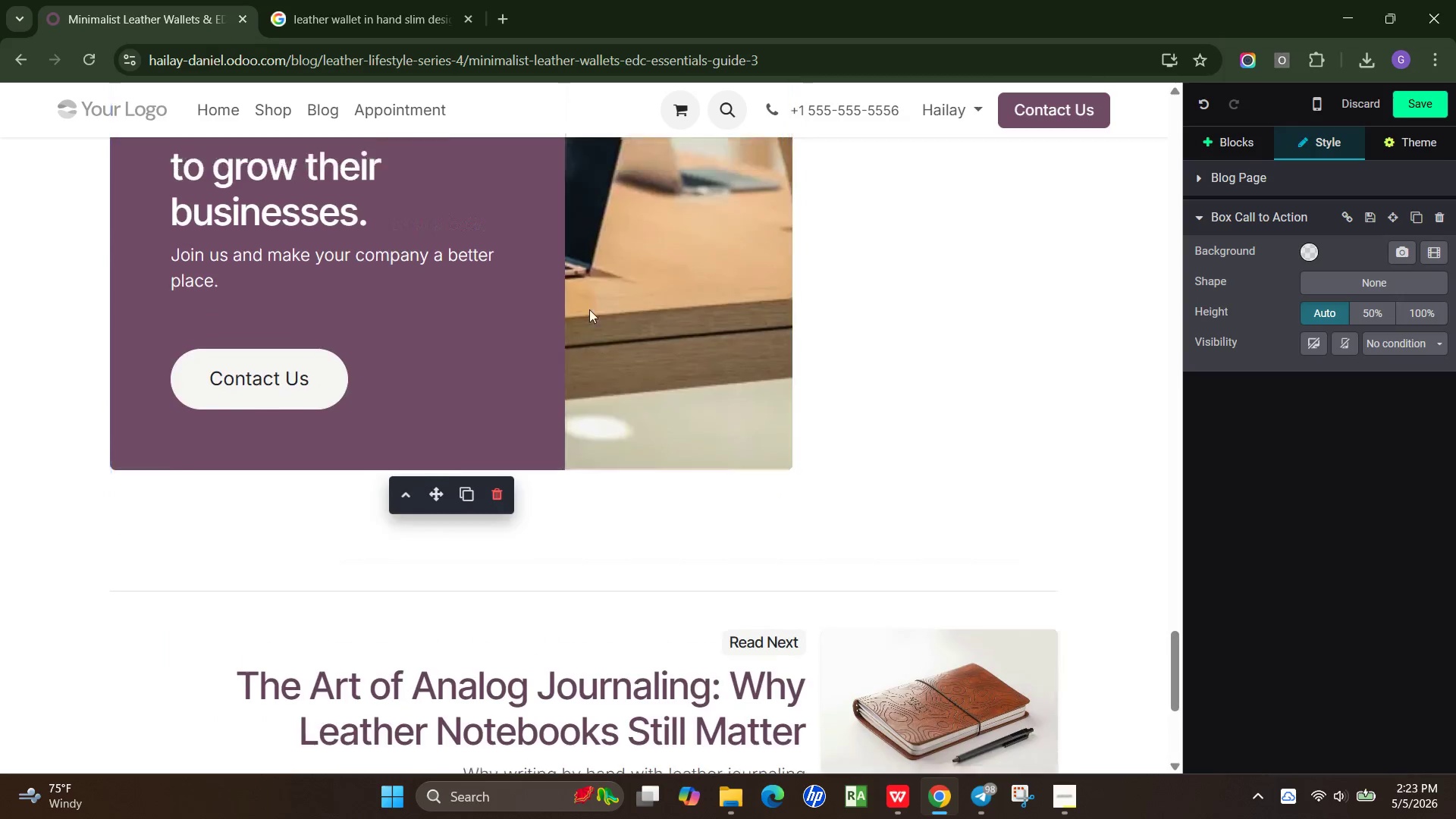 
scroll: coordinate [576, 314], scroll_direction: up, amount: 4.0
 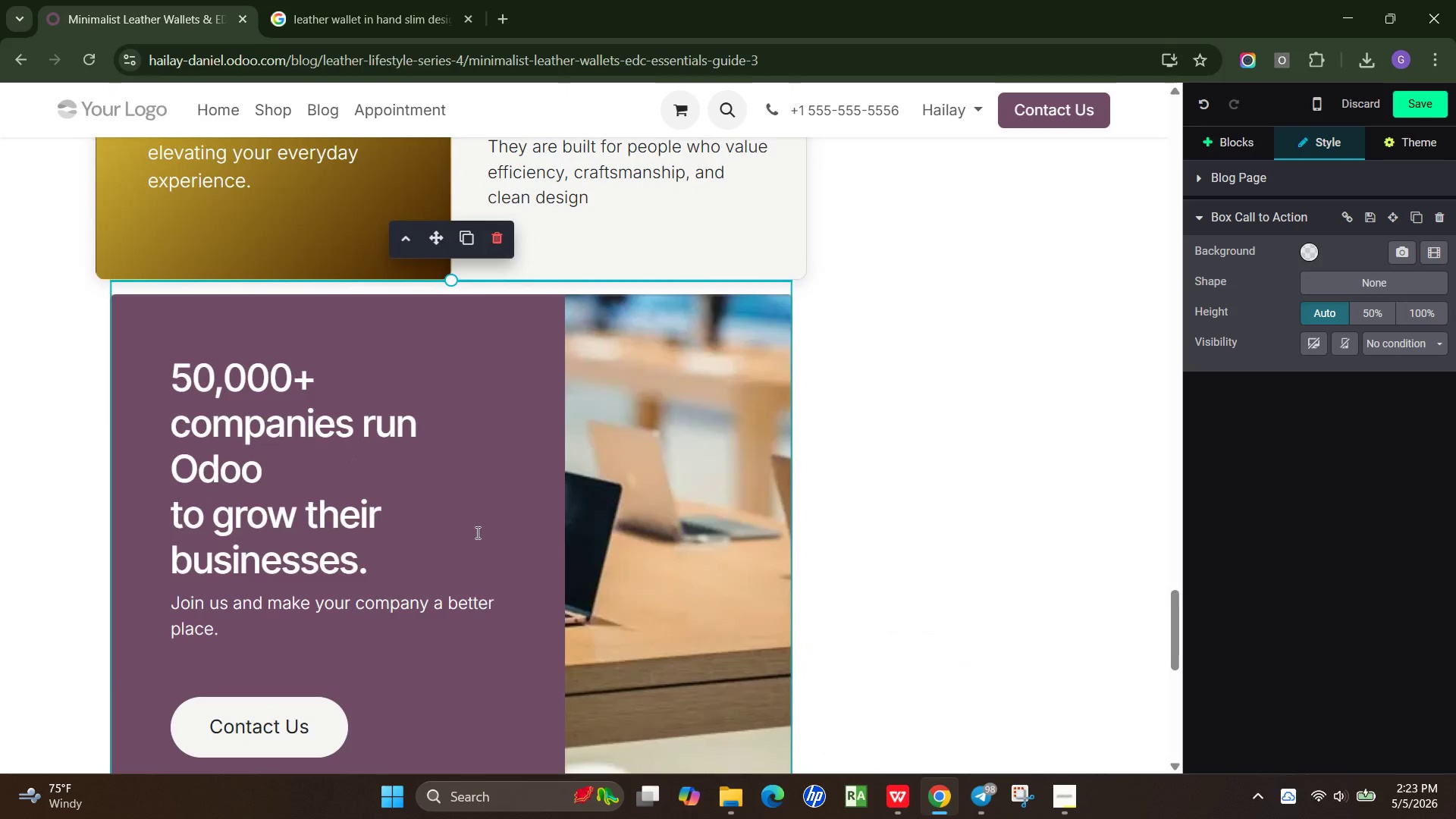 
left_click_drag(start_coordinate=[443, 552], to_coordinate=[146, 358])
 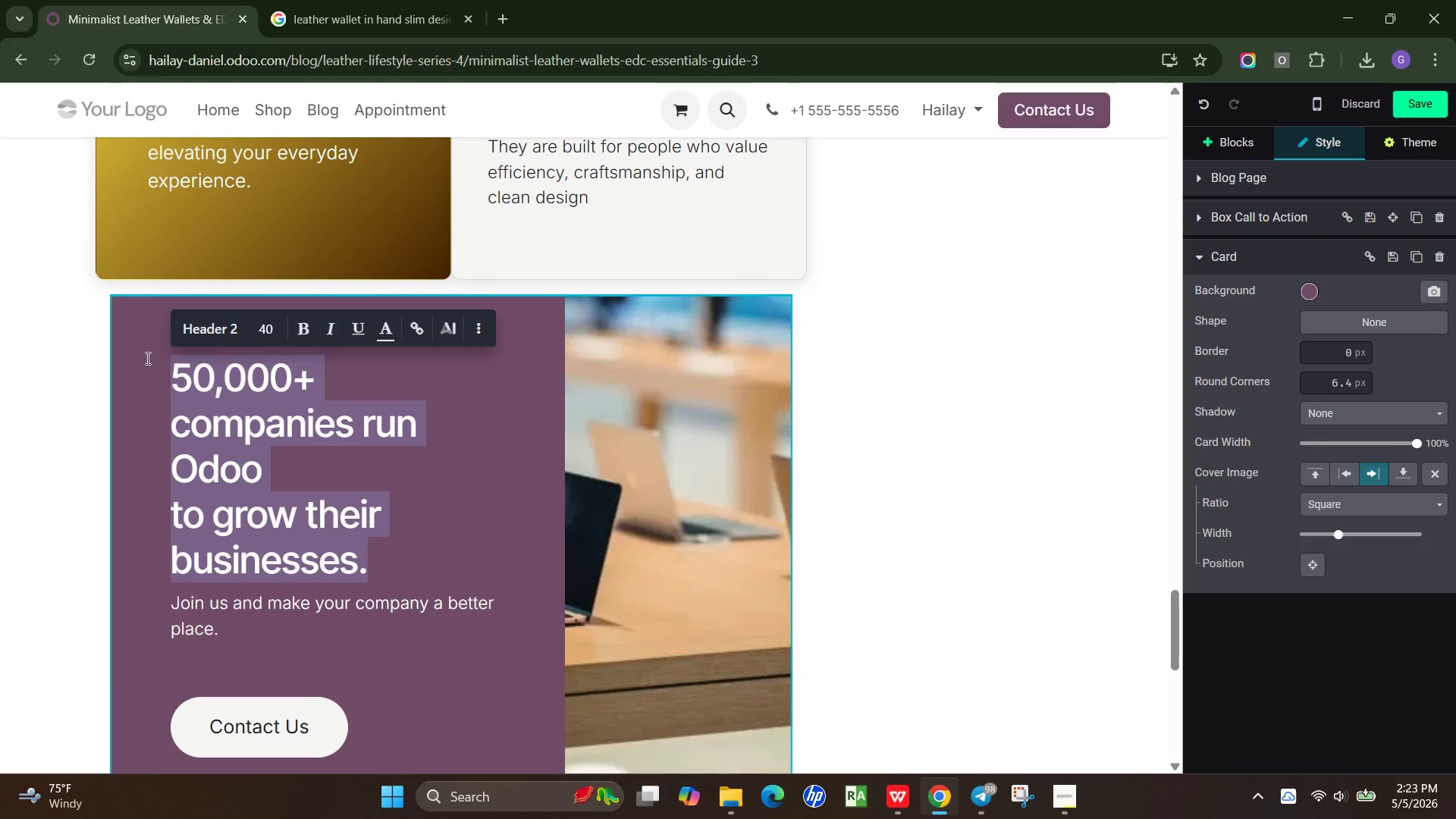 
type(Upgrade YOur)
key(Backspace)
key(Backspace)
key(Backspace)
type(our Everyday Carry)
 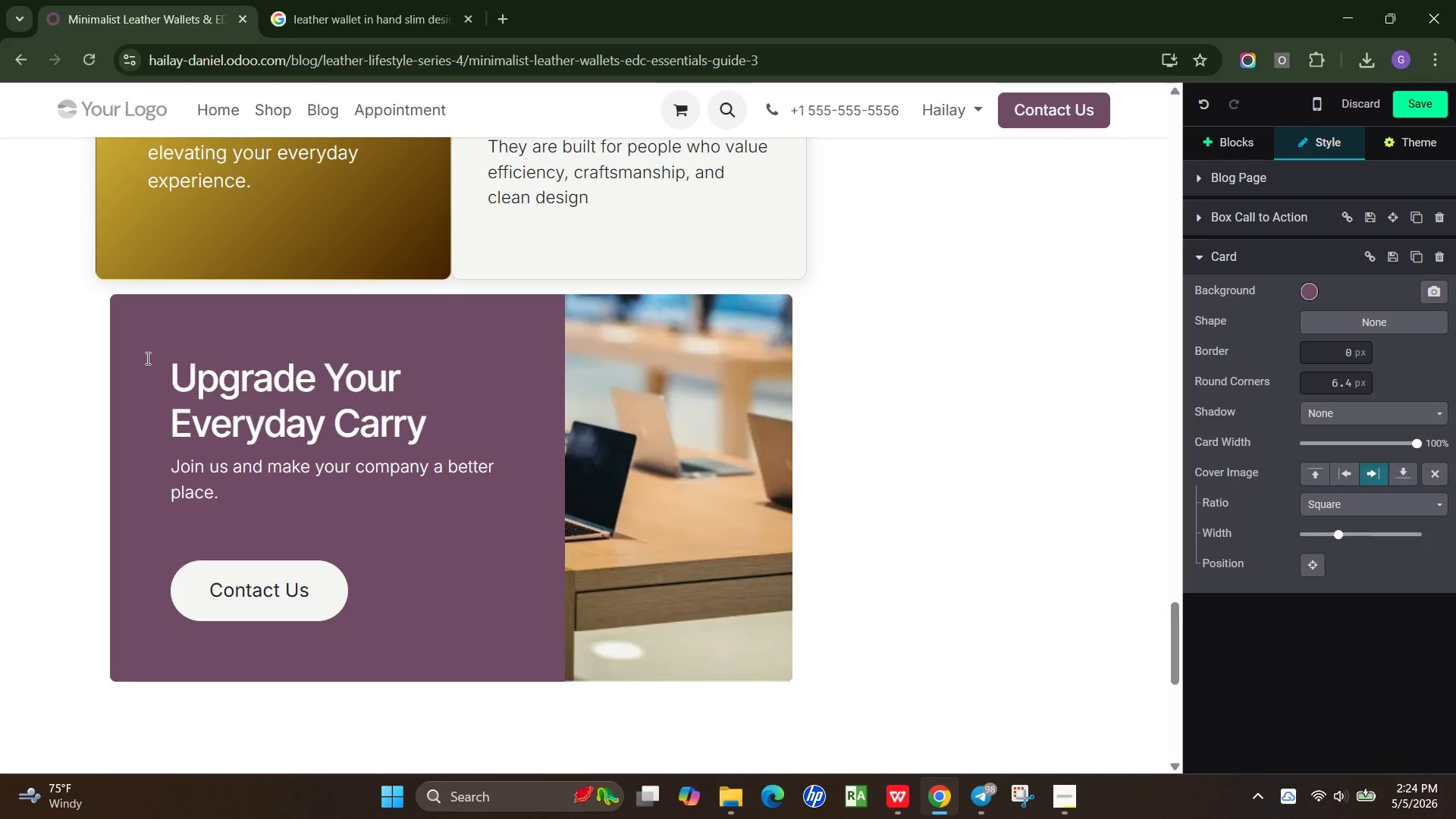 
left_click_drag(start_coordinate=[438, 439], to_coordinate=[149, 384])
 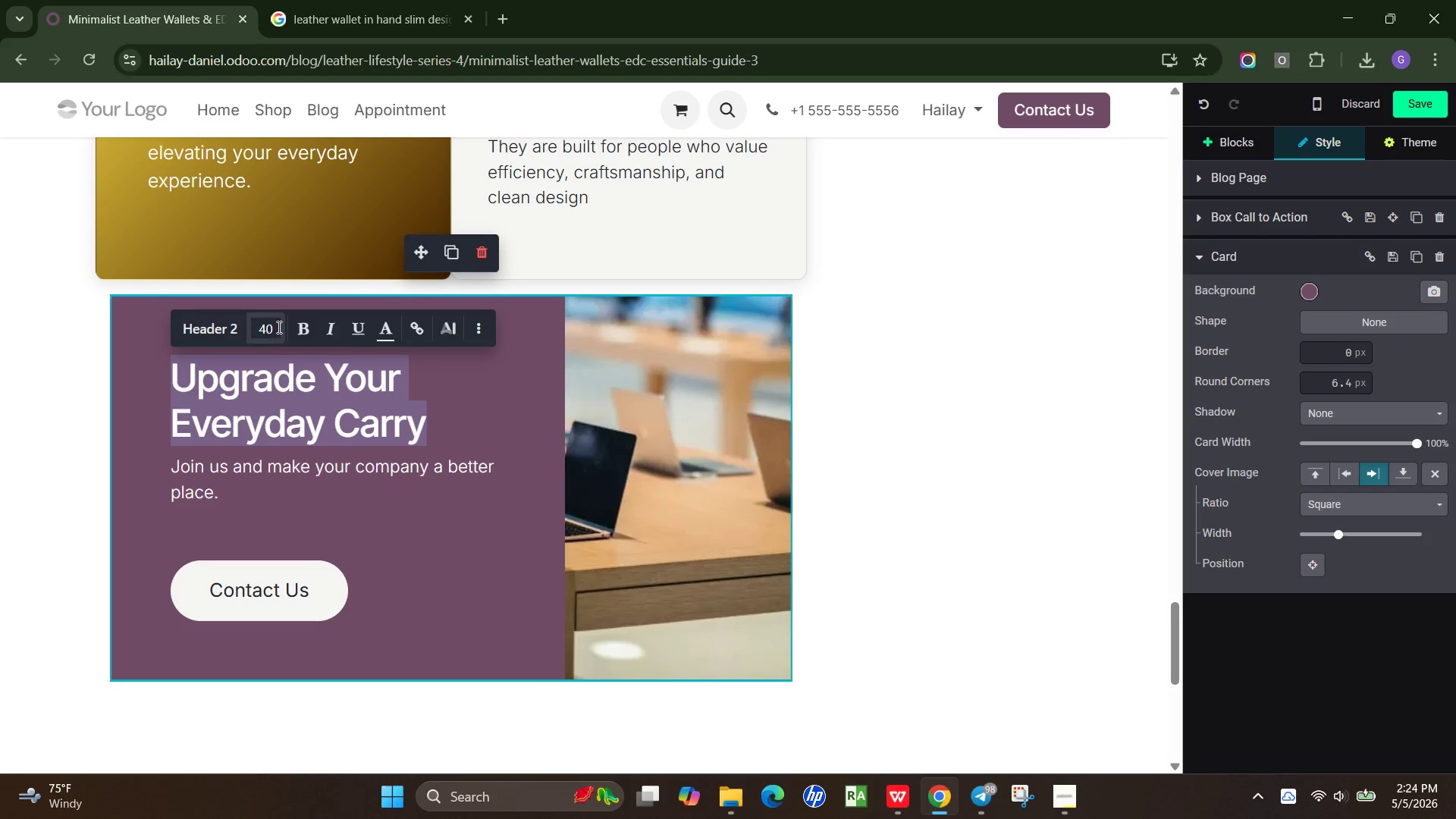 
left_click([278, 327])
 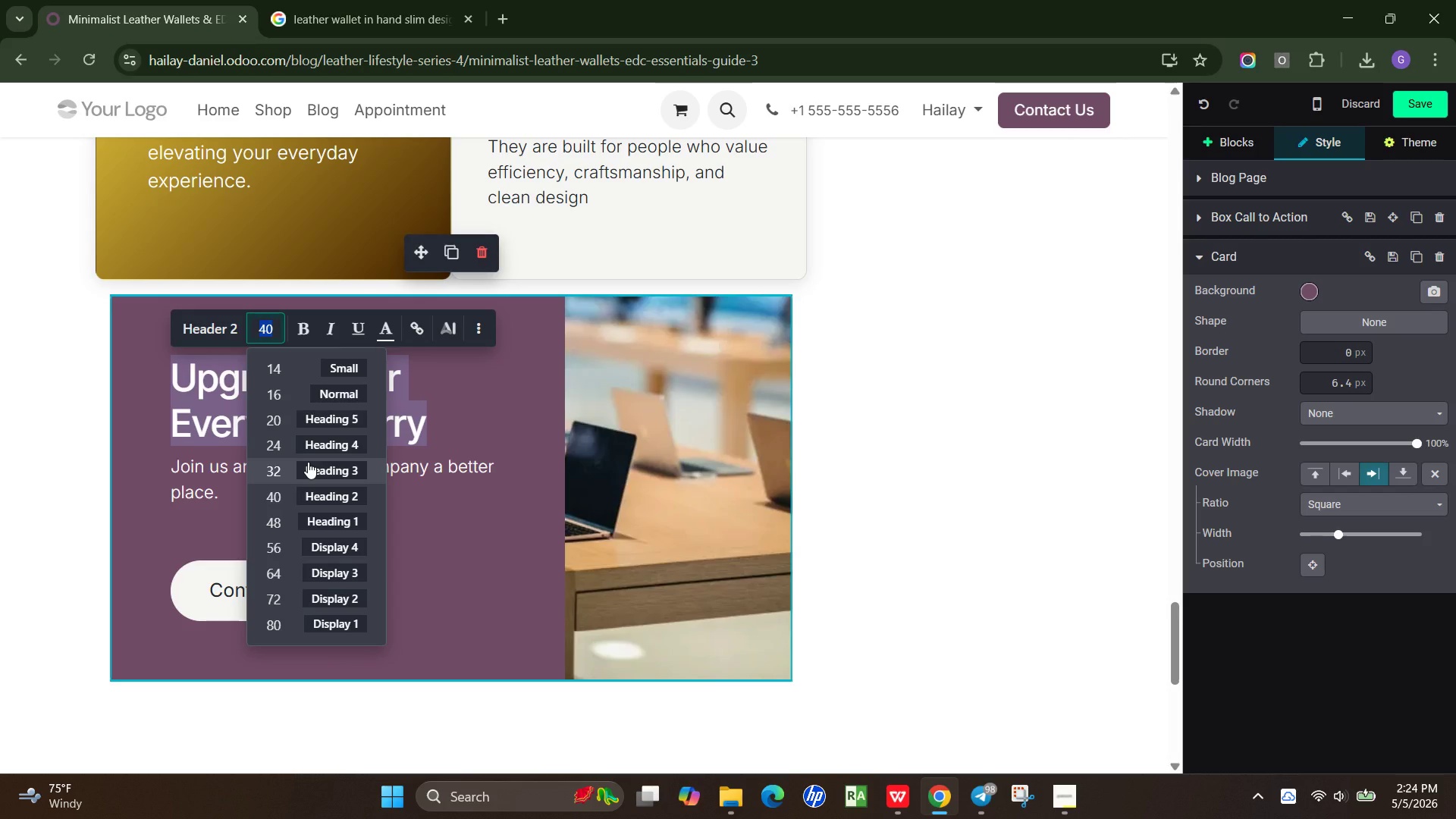 
left_click([308, 462])
 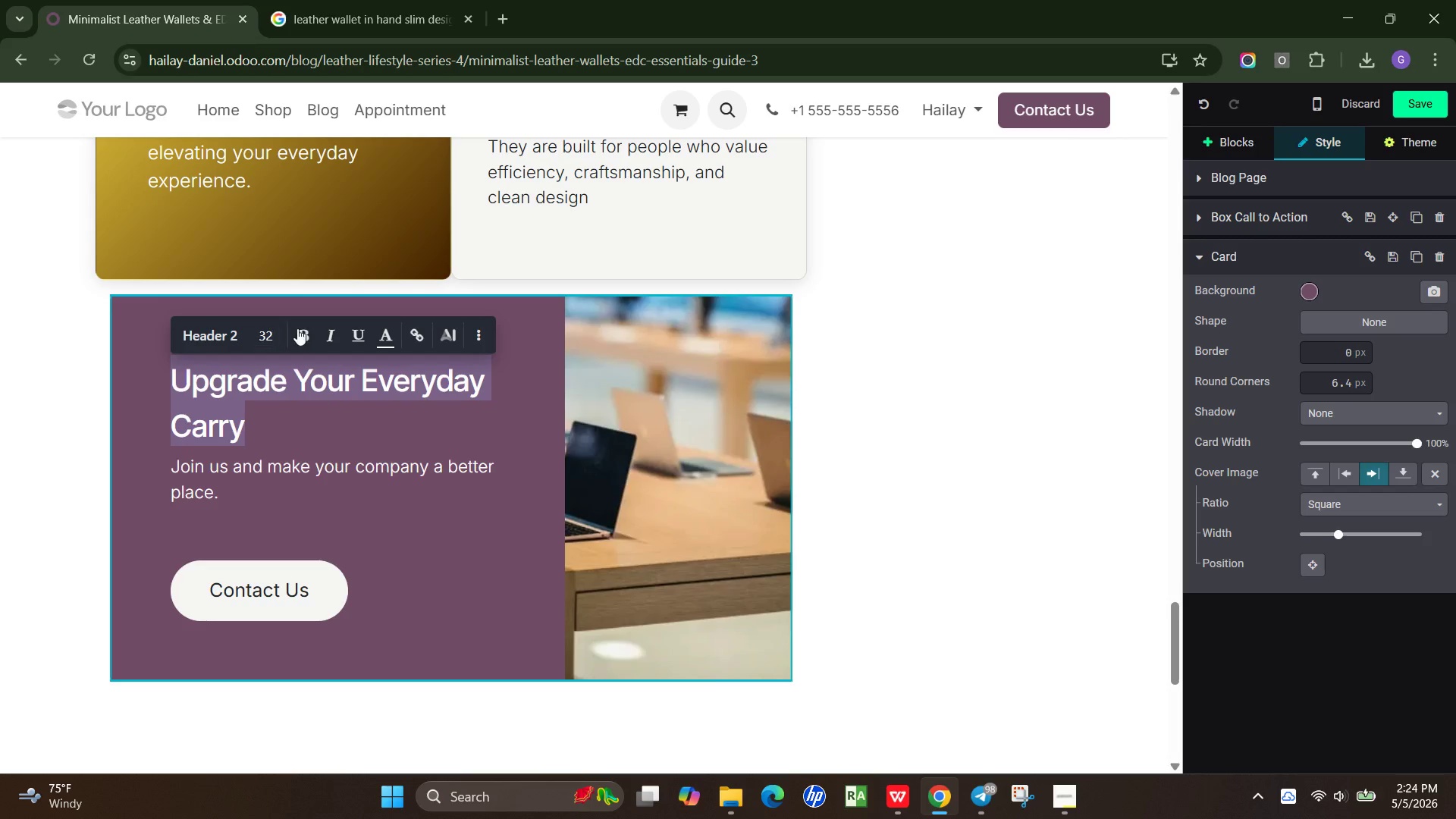 
left_click([301, 331])
 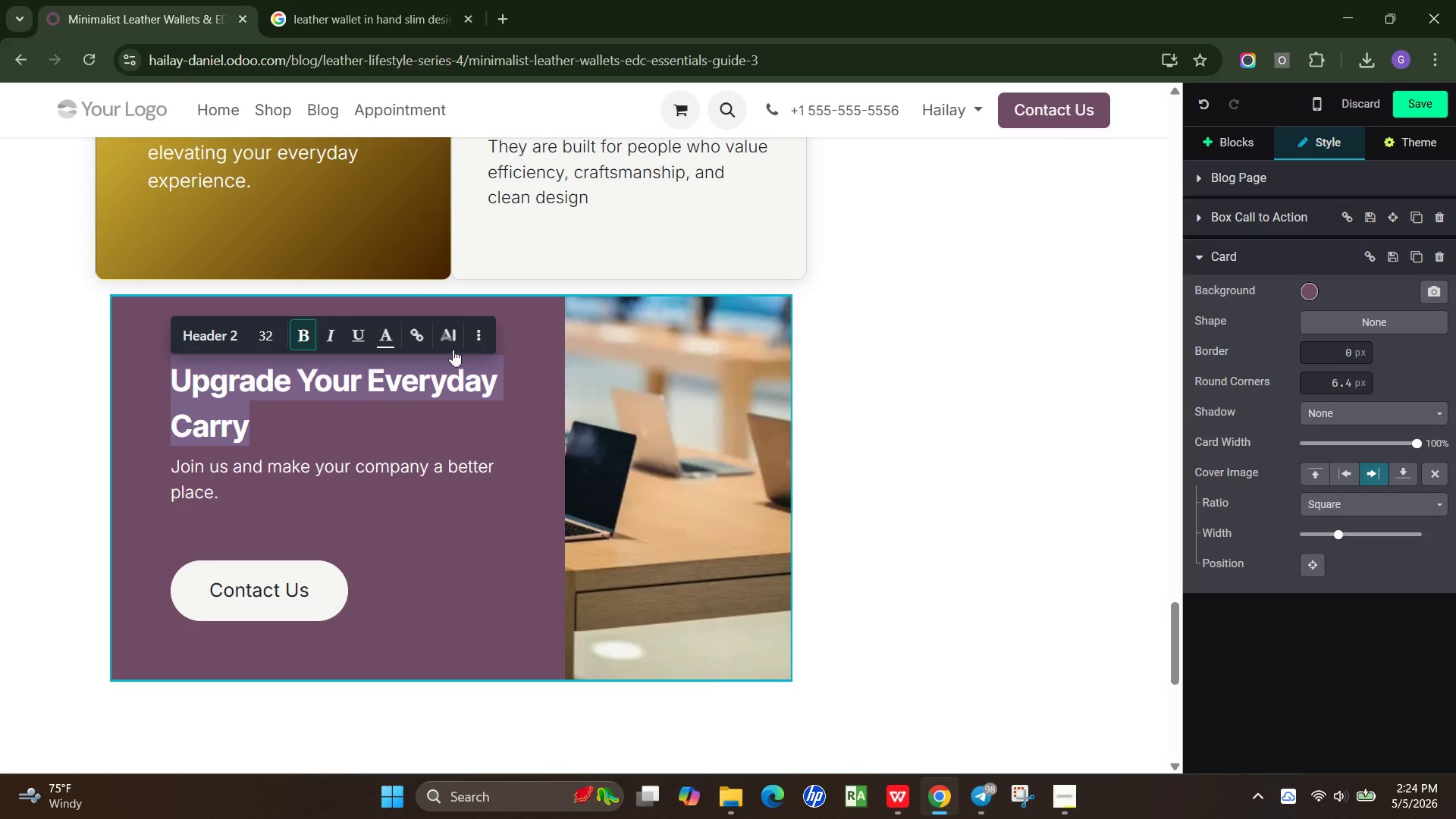 
left_click([477, 340])
 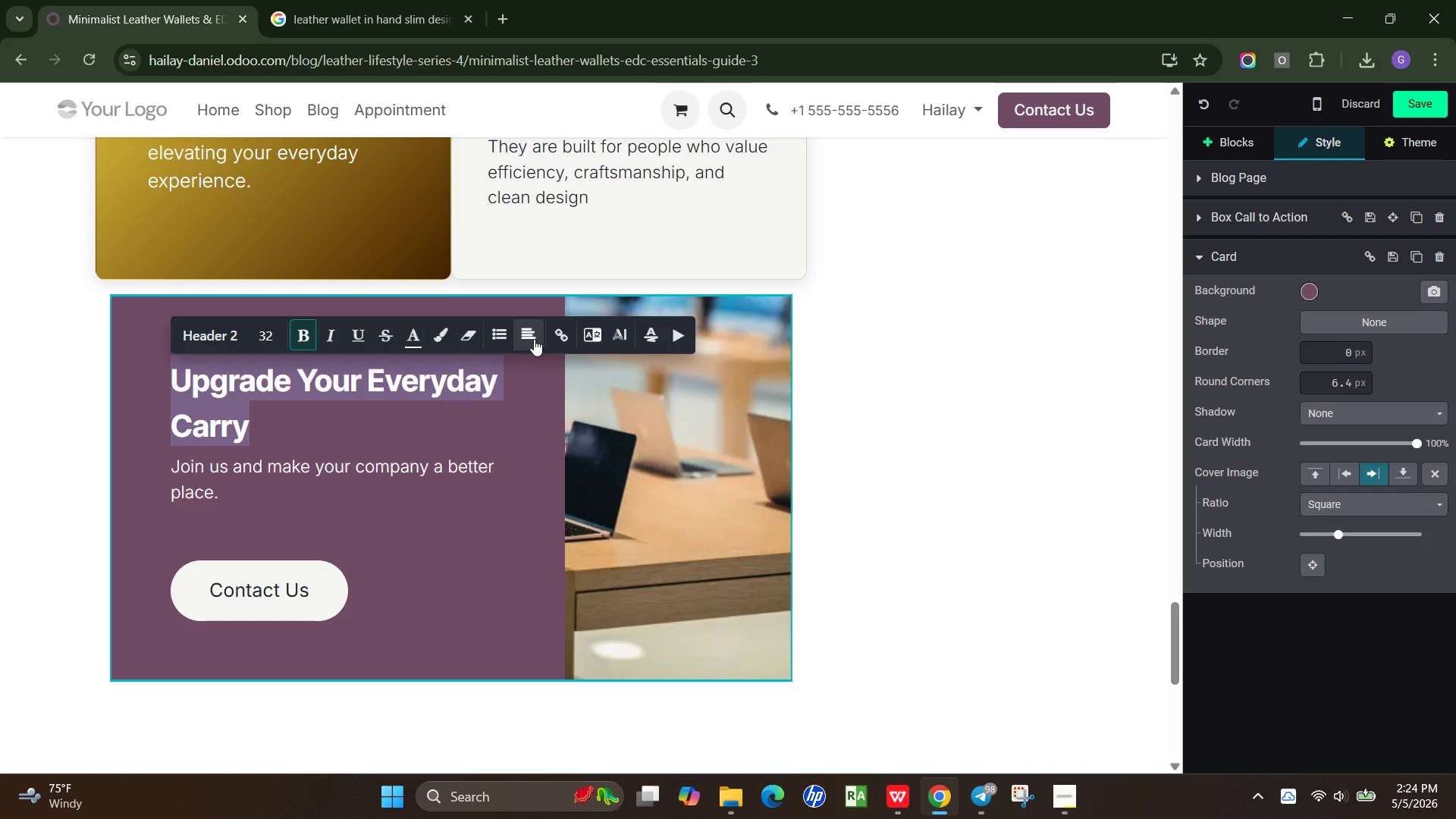 
left_click([535, 334])
 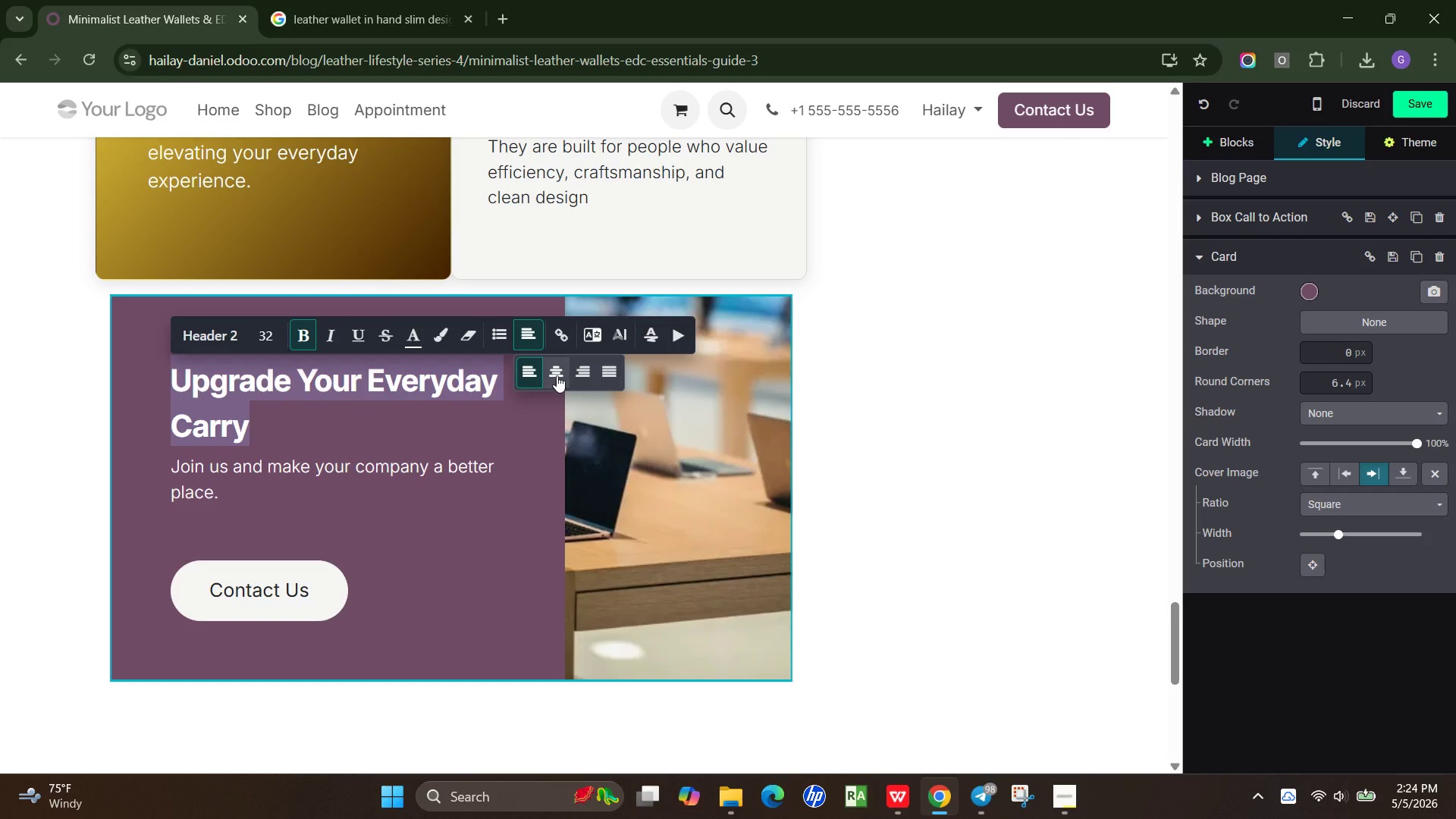 
left_click([557, 375])
 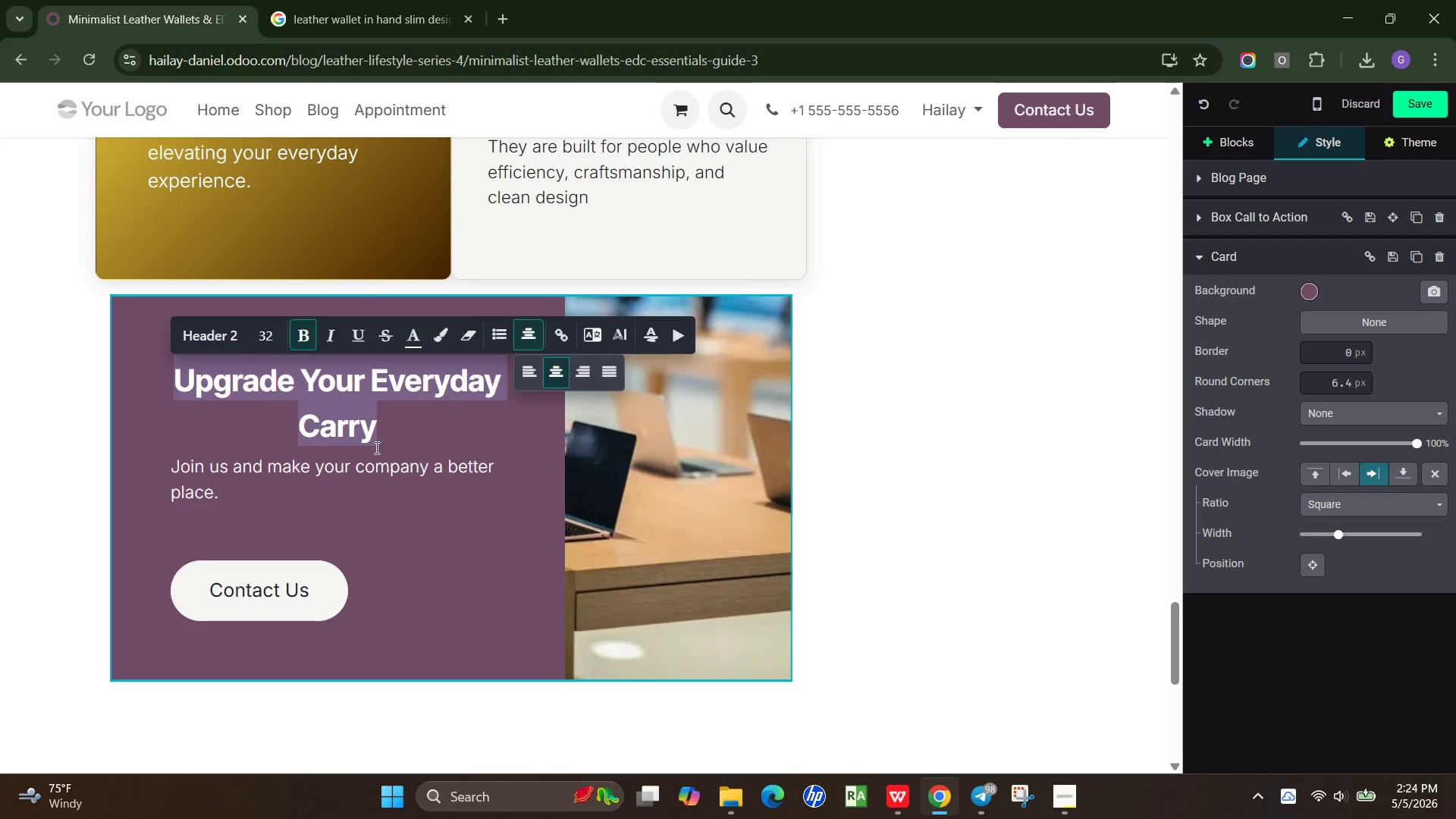 
left_click([375, 447])
 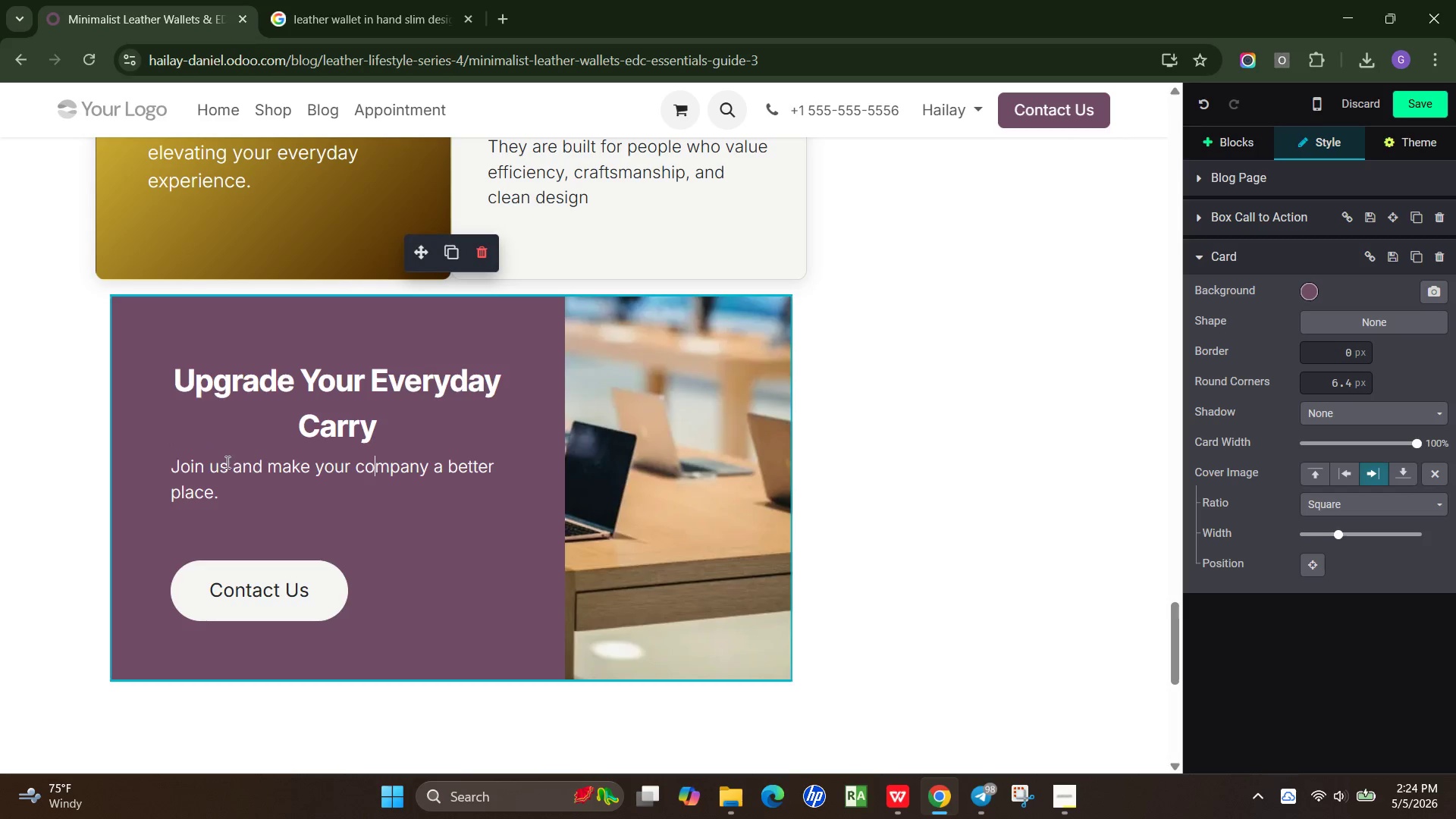 
left_click_drag(start_coordinate=[221, 503], to_coordinate=[155, 469])
 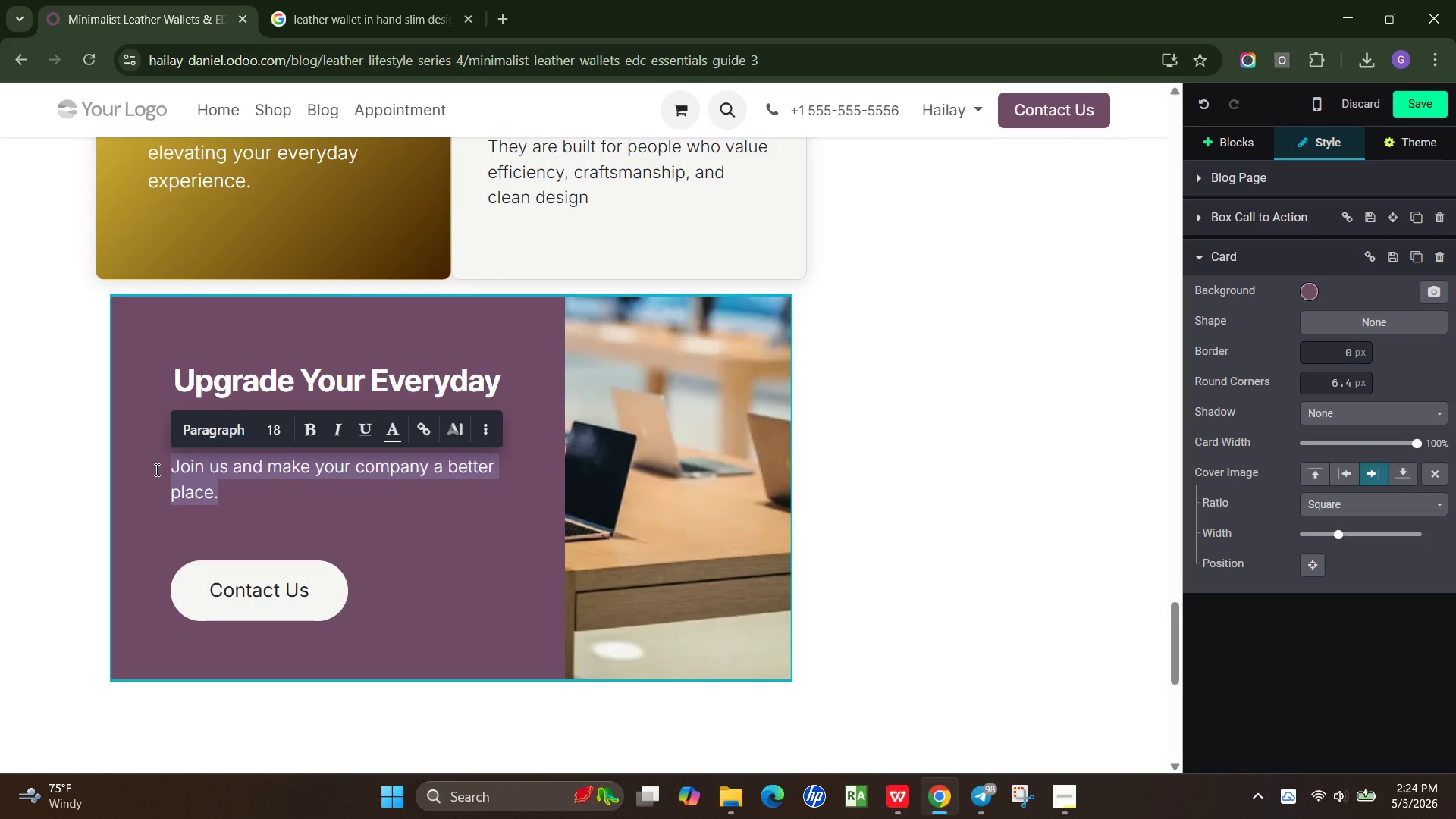 
type(Ds)
key(Backspace)
type(iscover premium leather wallets and accessories designed for simplicity, durablity, and modern living.)
 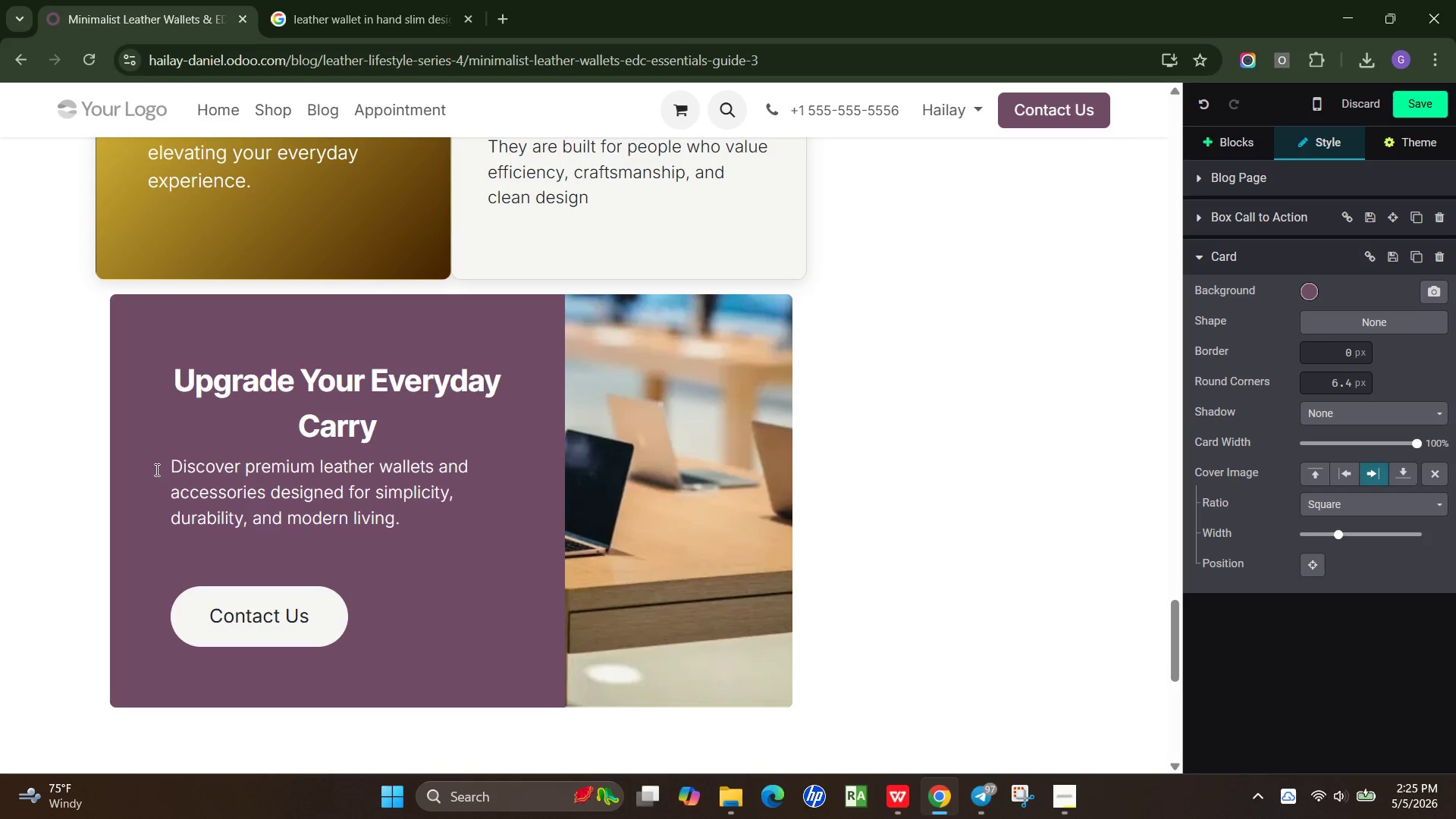 
left_click([238, 409])
 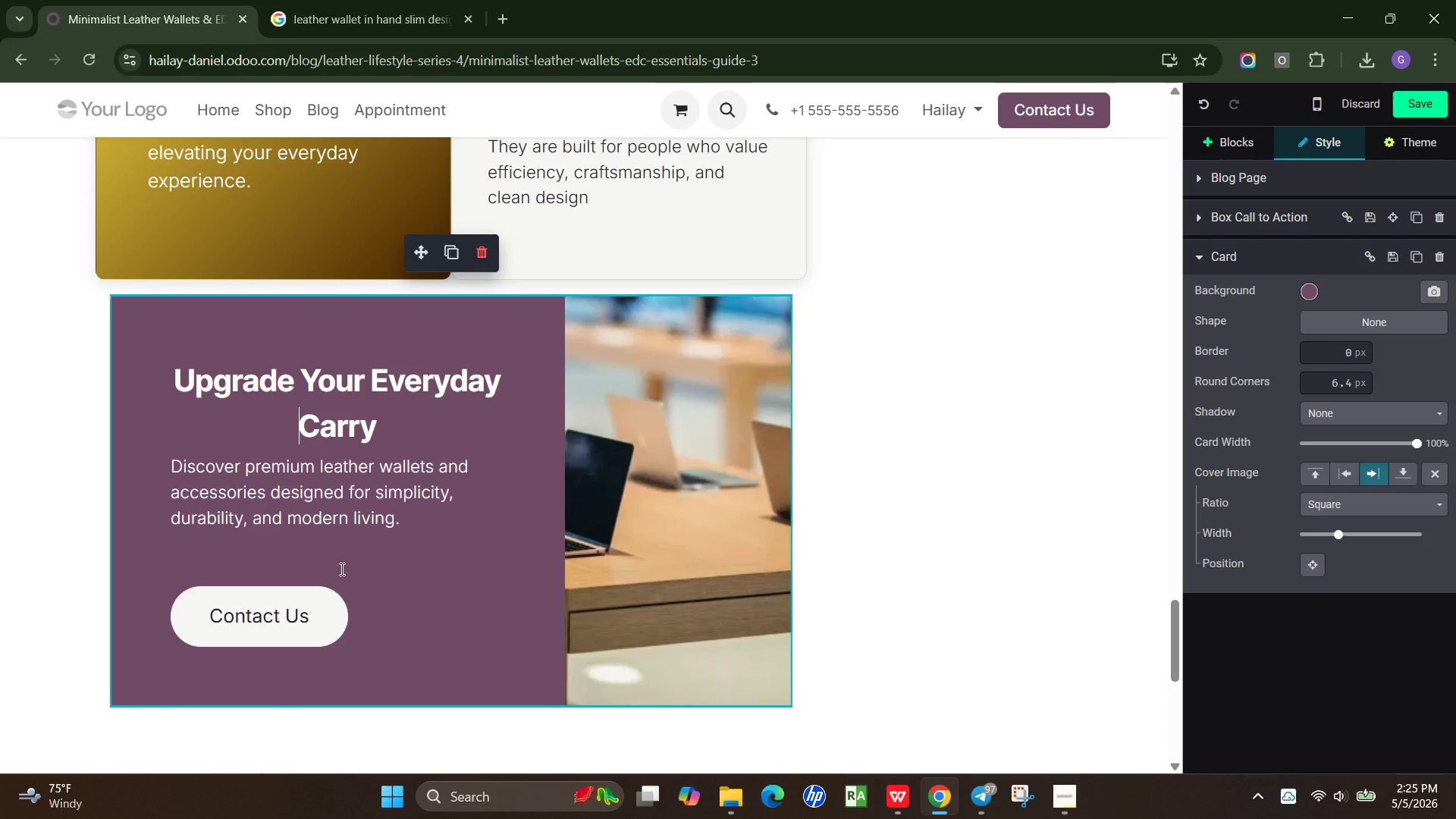 
left_click([272, 544])
 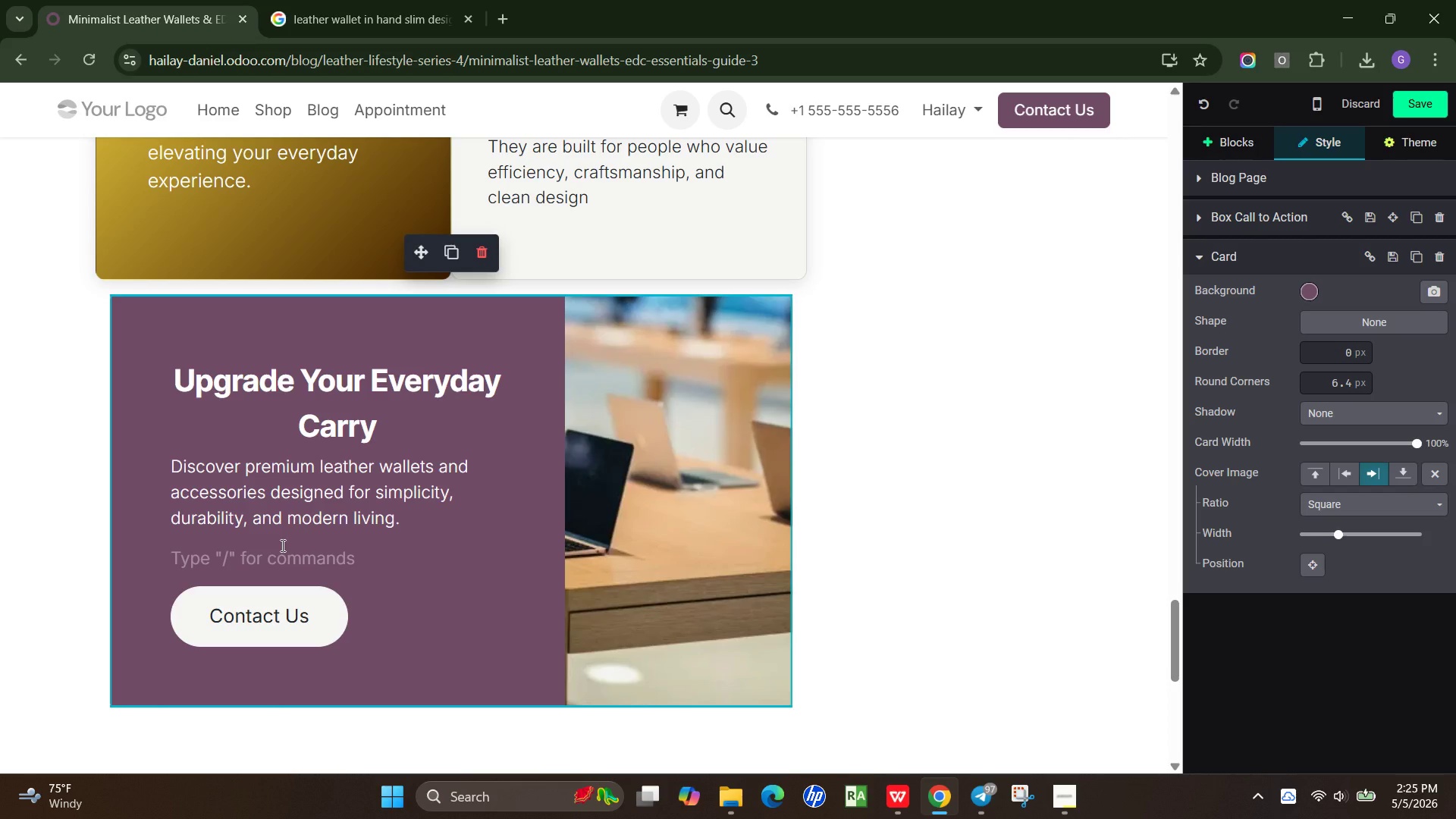 
key(Backspace)
 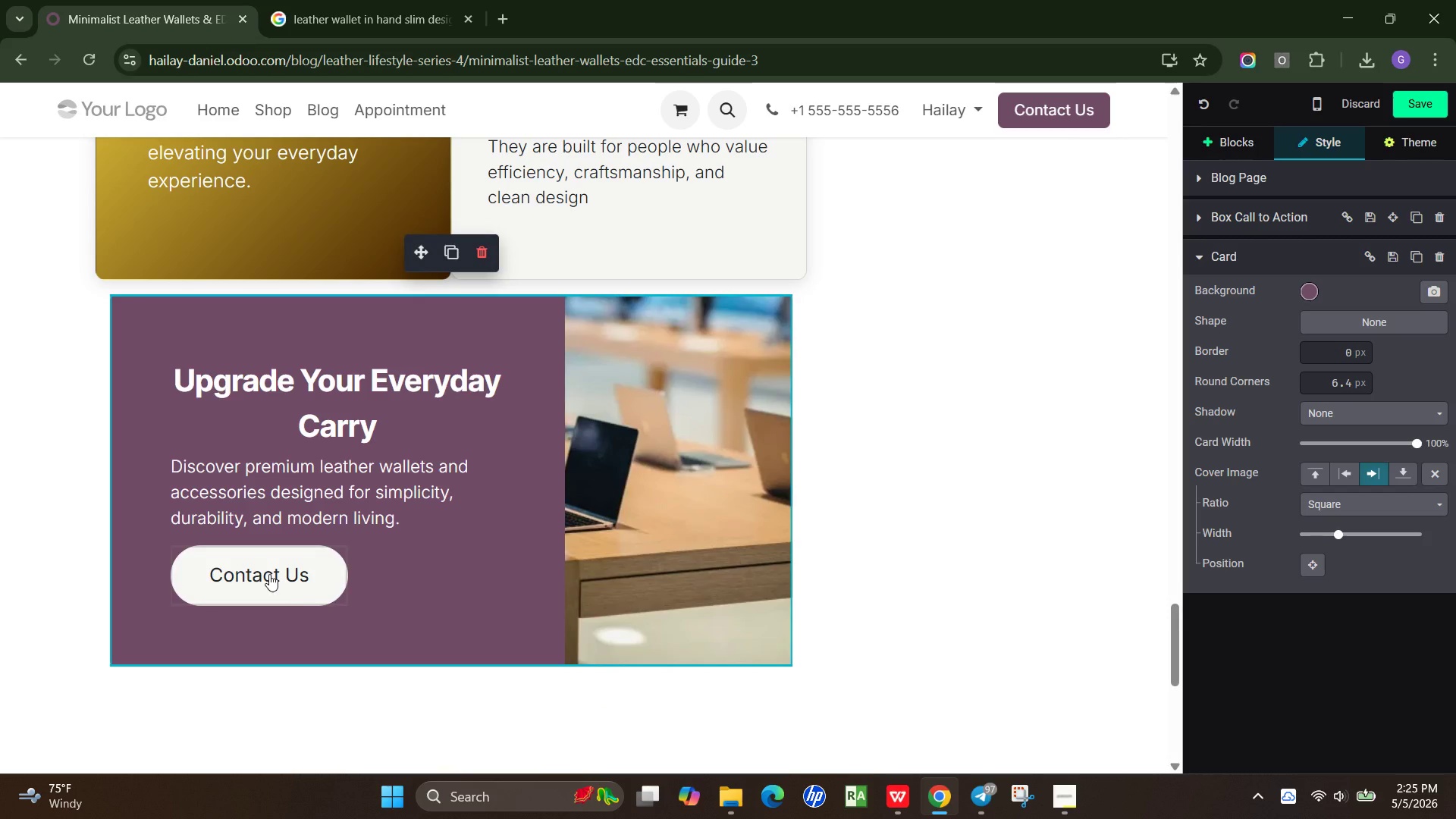 
left_click([304, 573])
 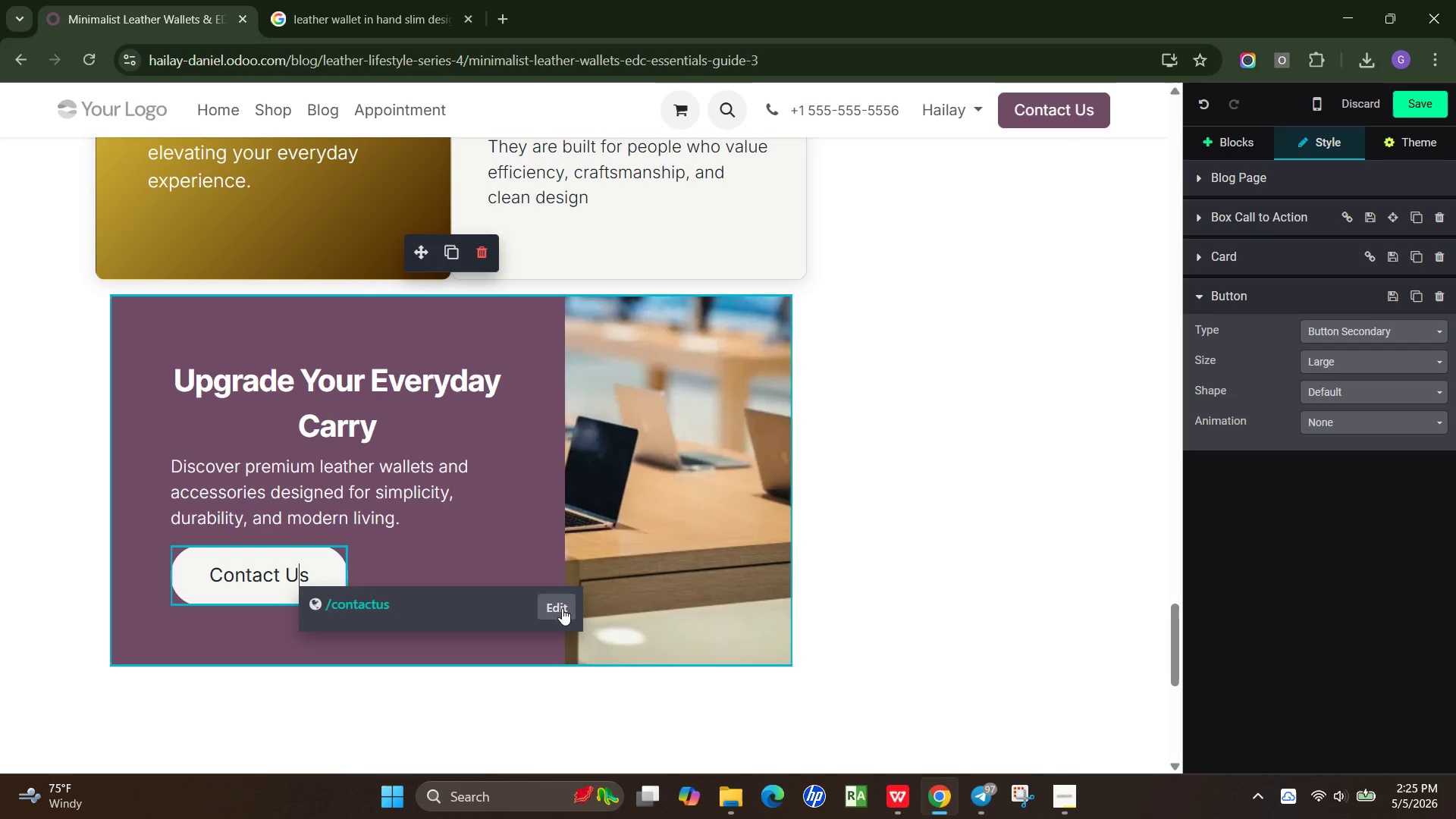 
left_click([562, 608])
 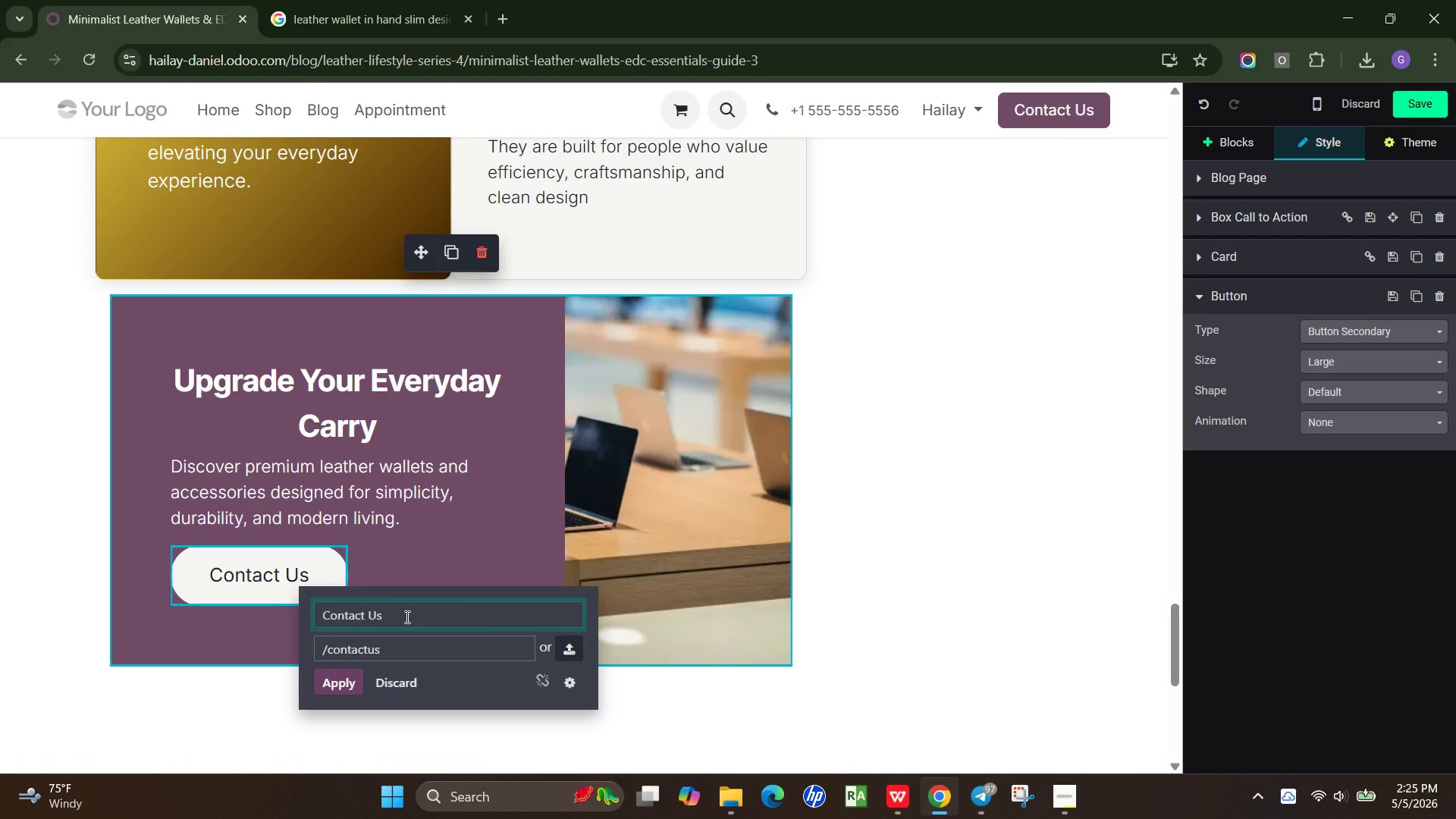 
left_click_drag(start_coordinate=[407, 617], to_coordinate=[298, 617])
 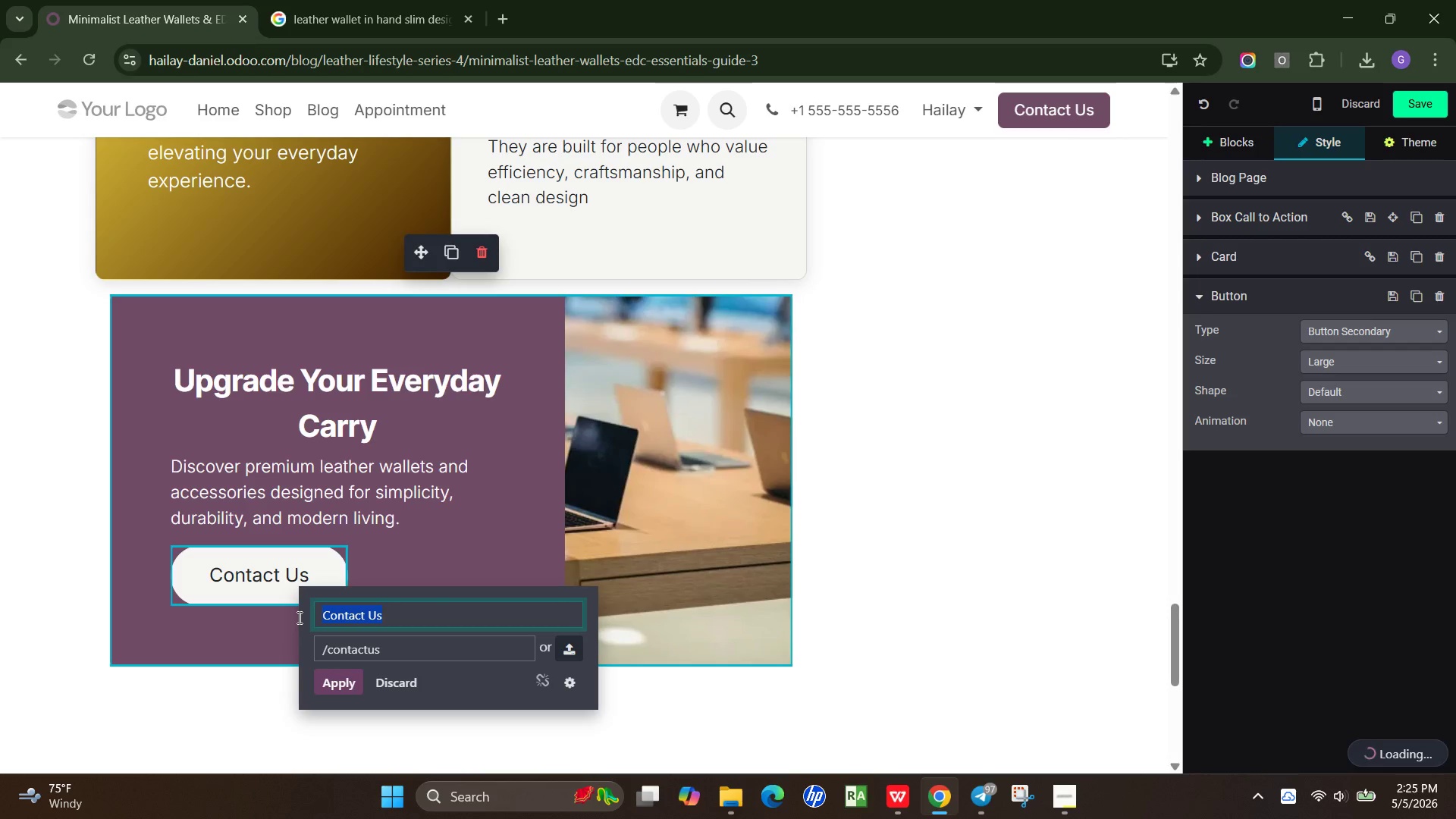 
type(Shop Wallets & Accessories)
 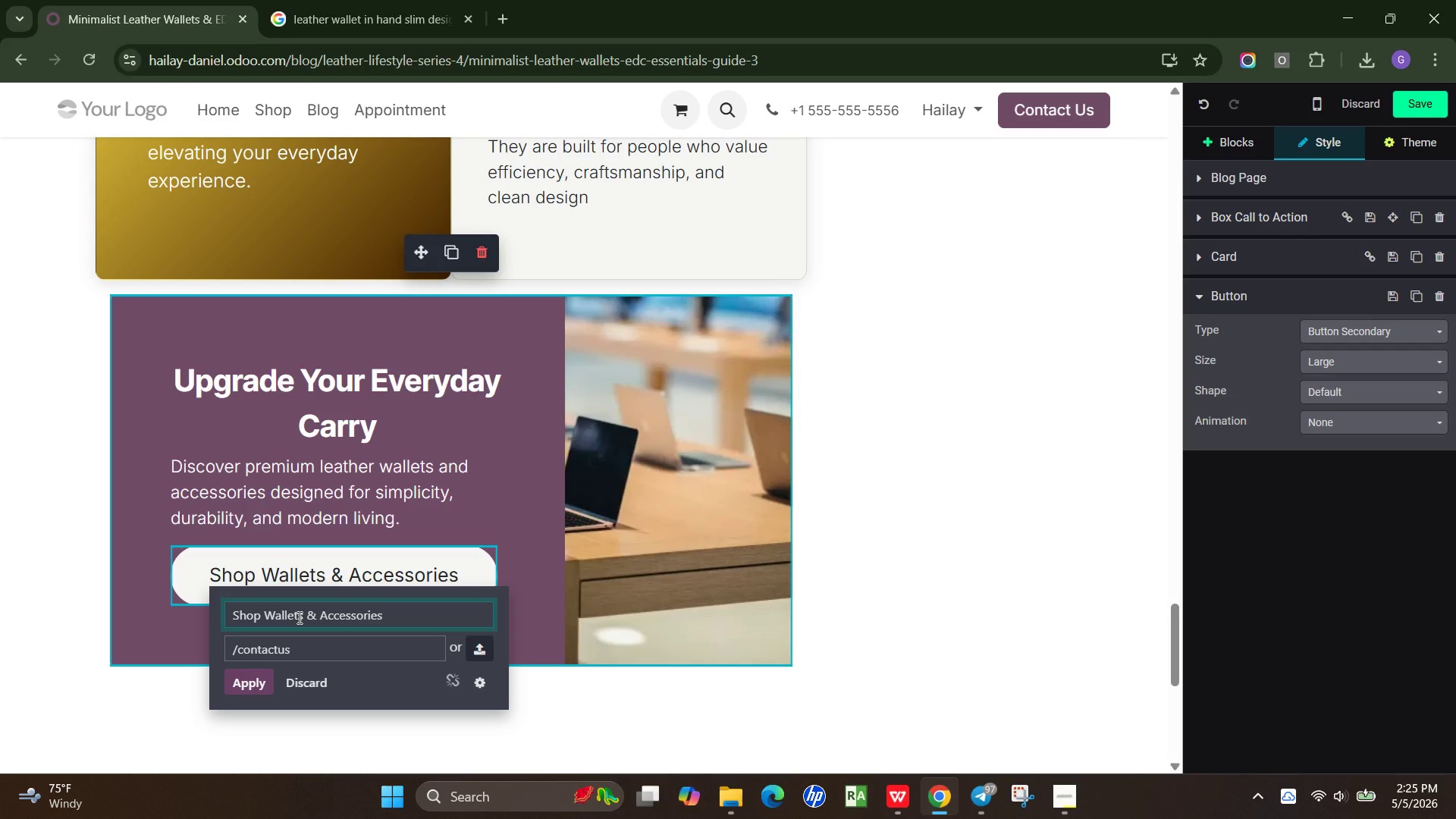 
left_click([300, 648])
 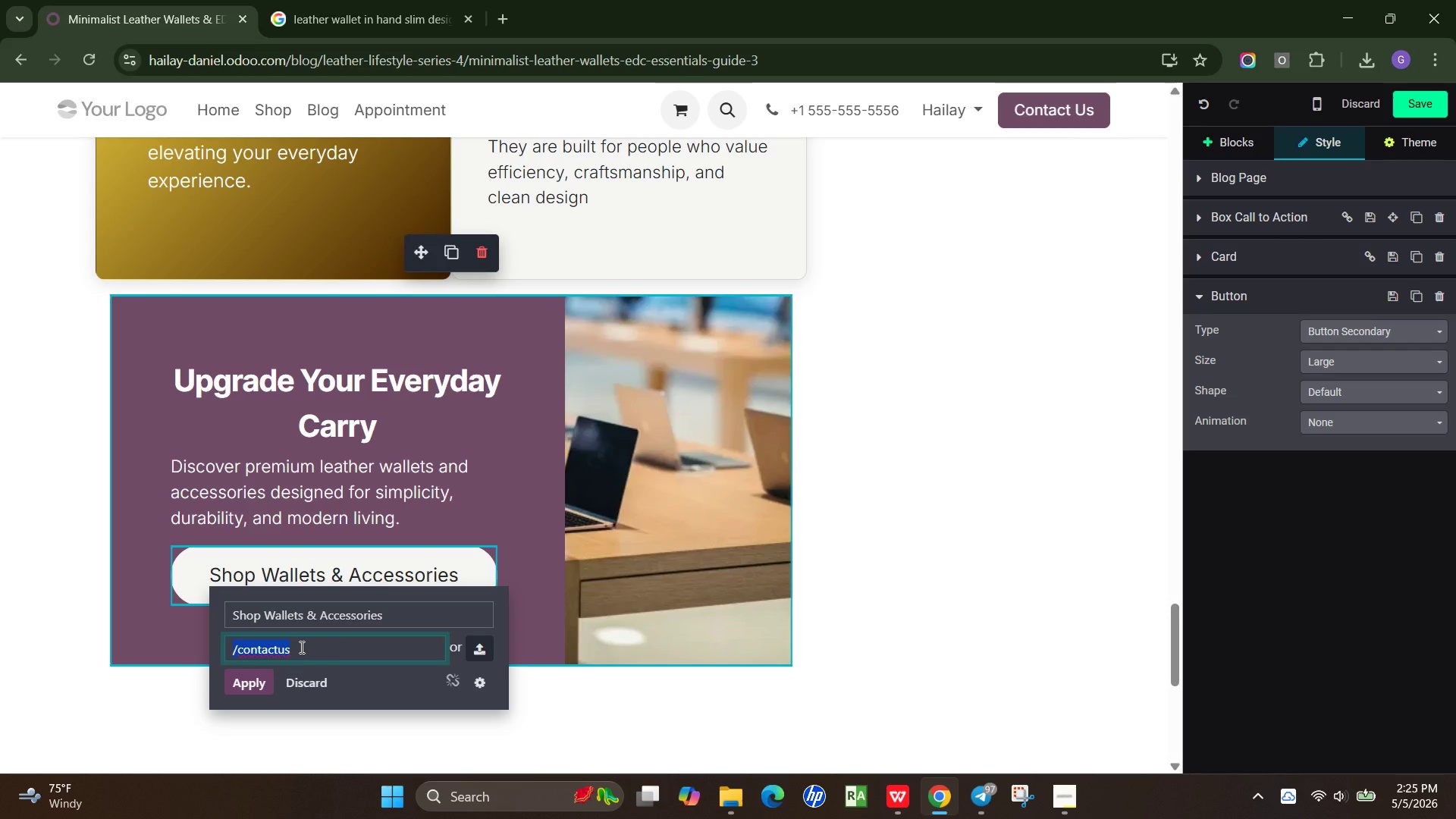 
type(s)
key(Backspace)
type(/shop)
 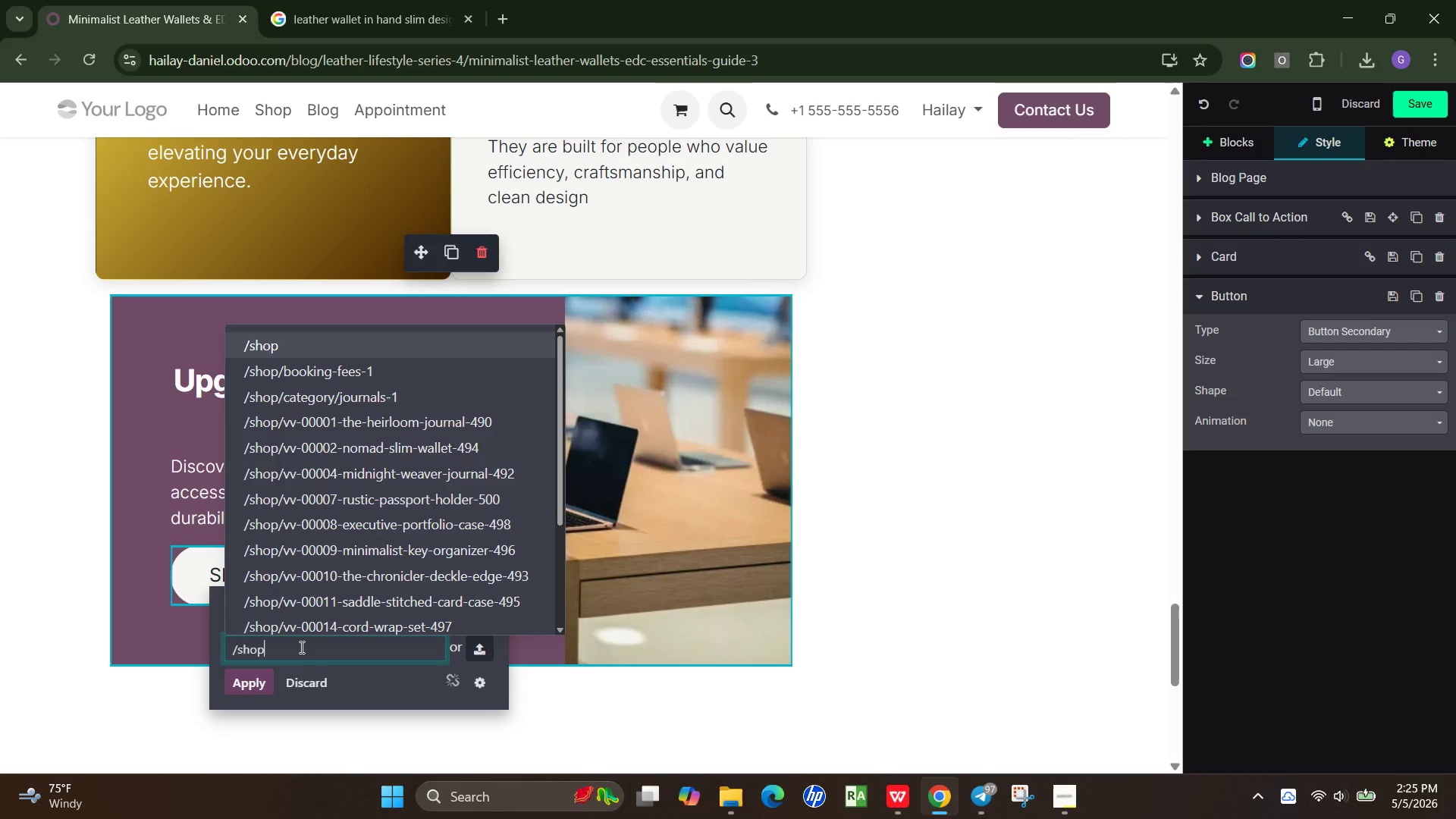 
wait(9.42)
 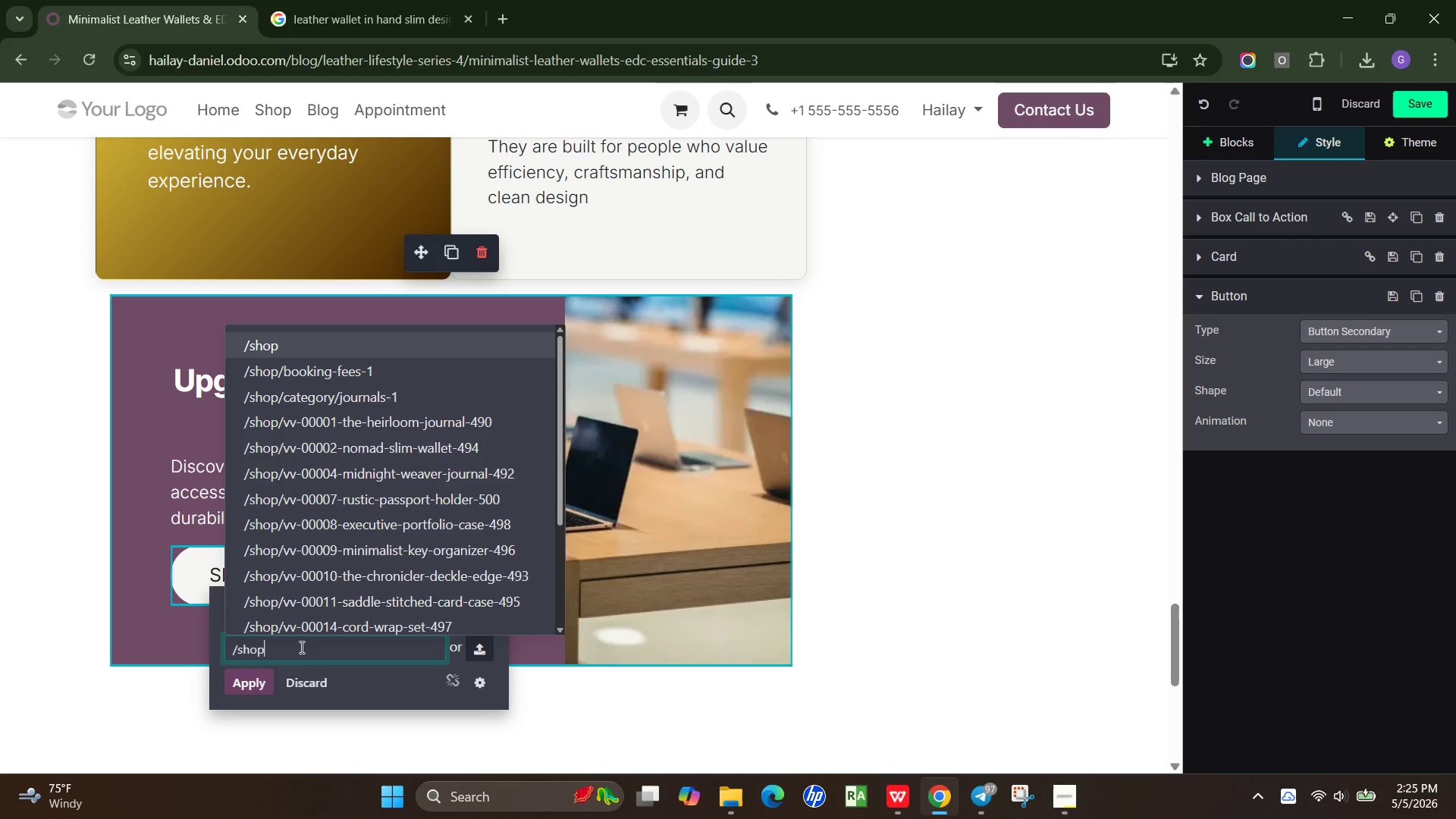 
type(/wa)
 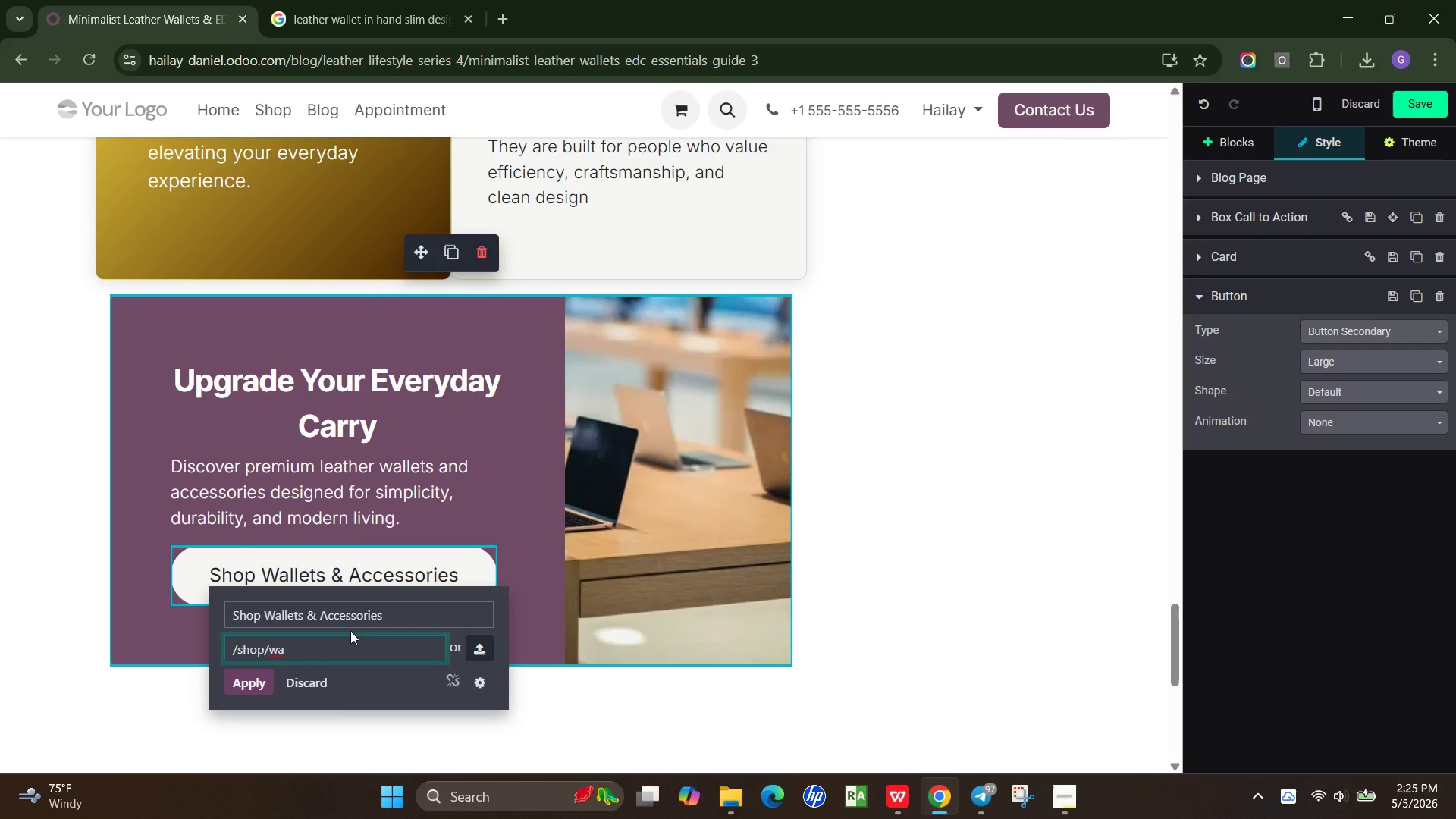 
wait(5.19)
 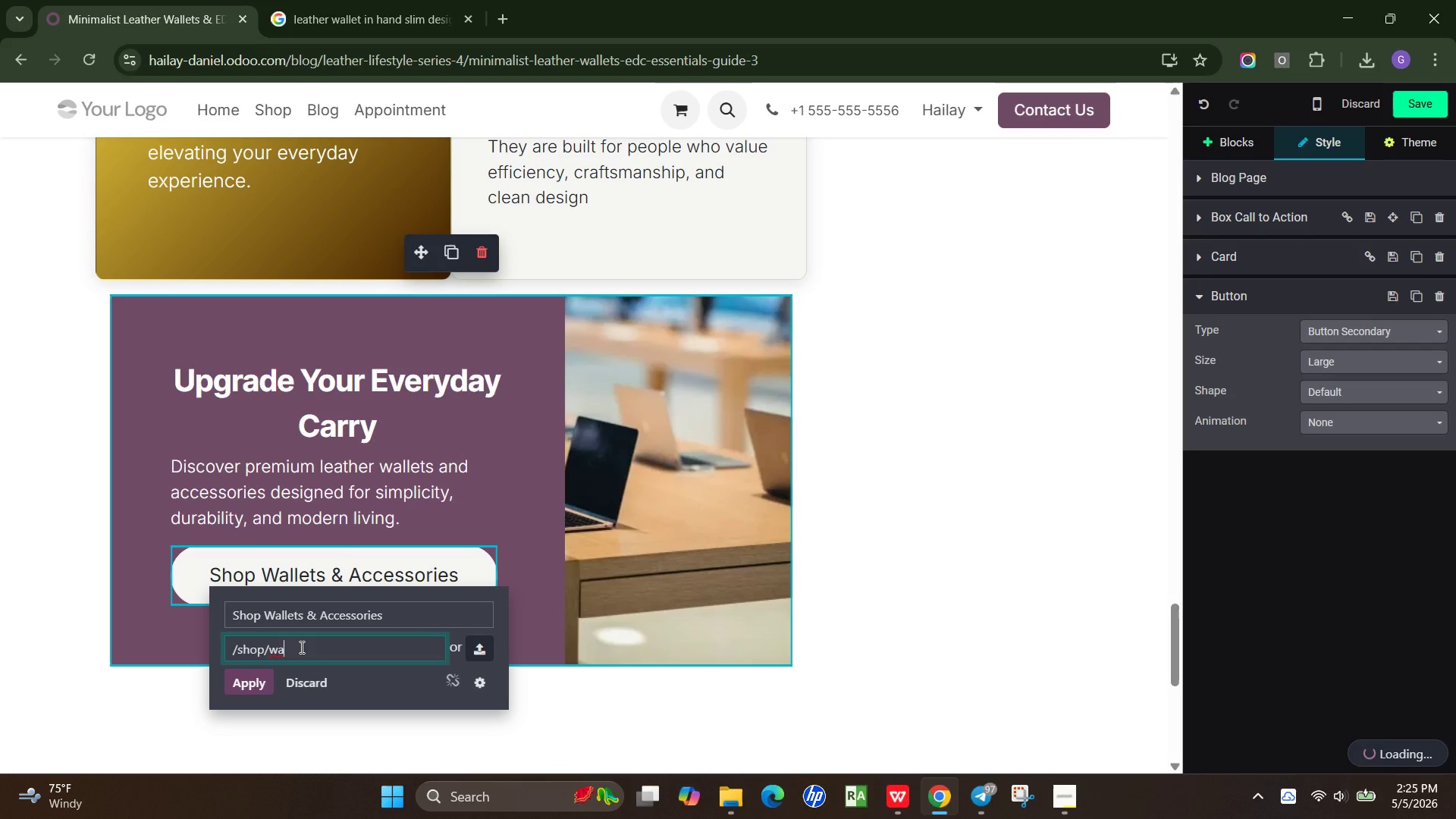 
key(Backspace)
 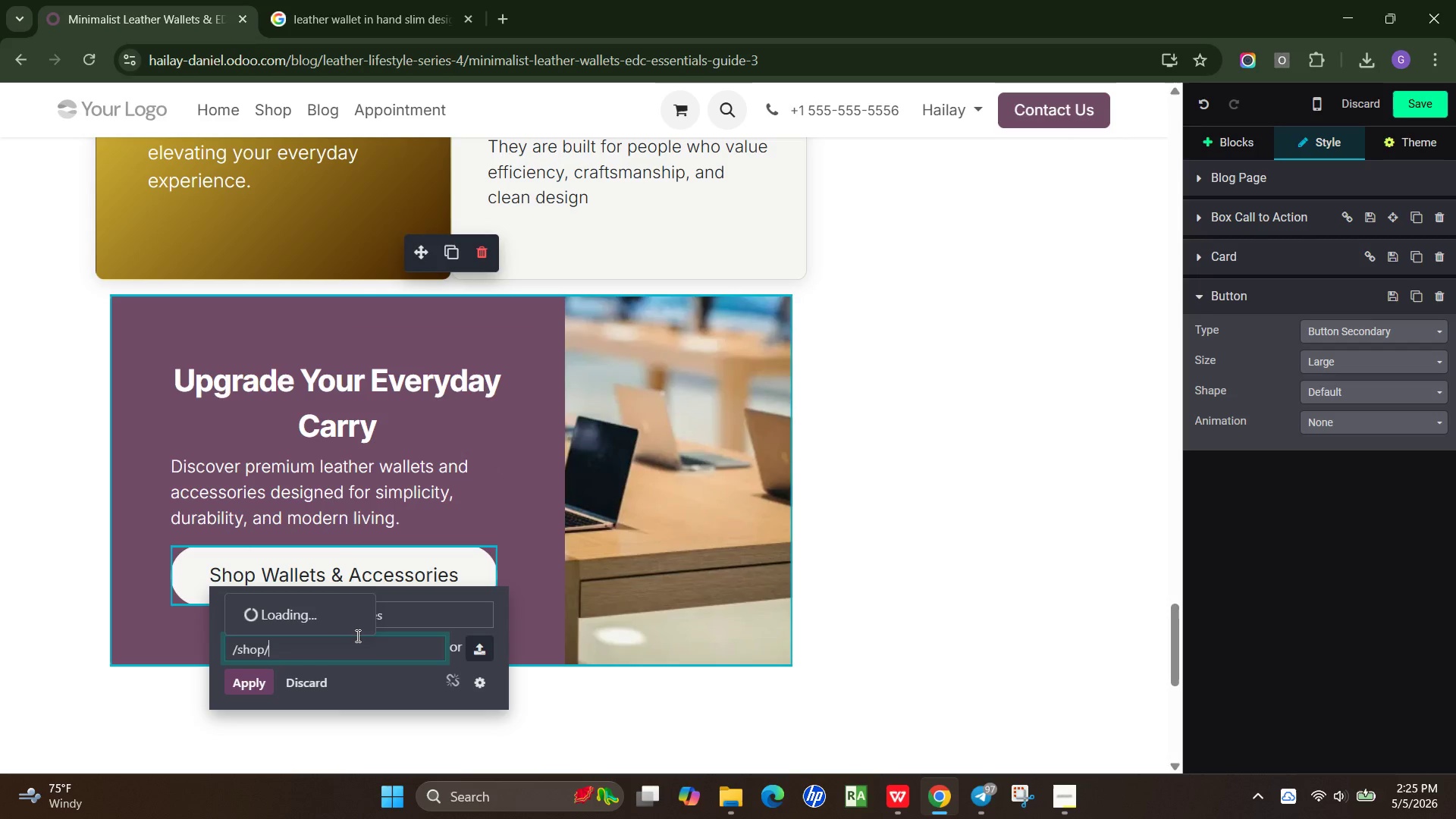 
key(Backspace)
 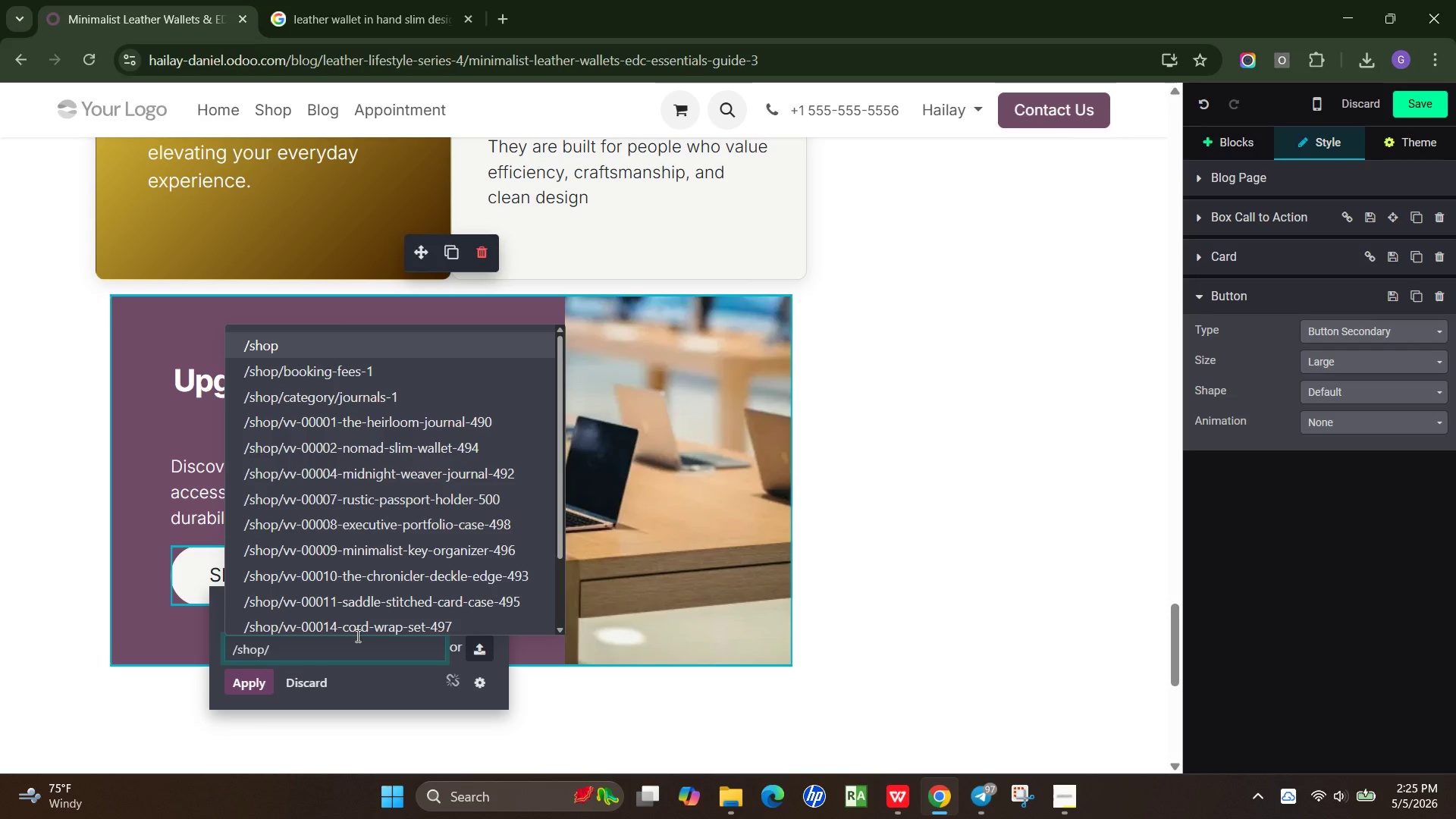 
wait(5.02)
 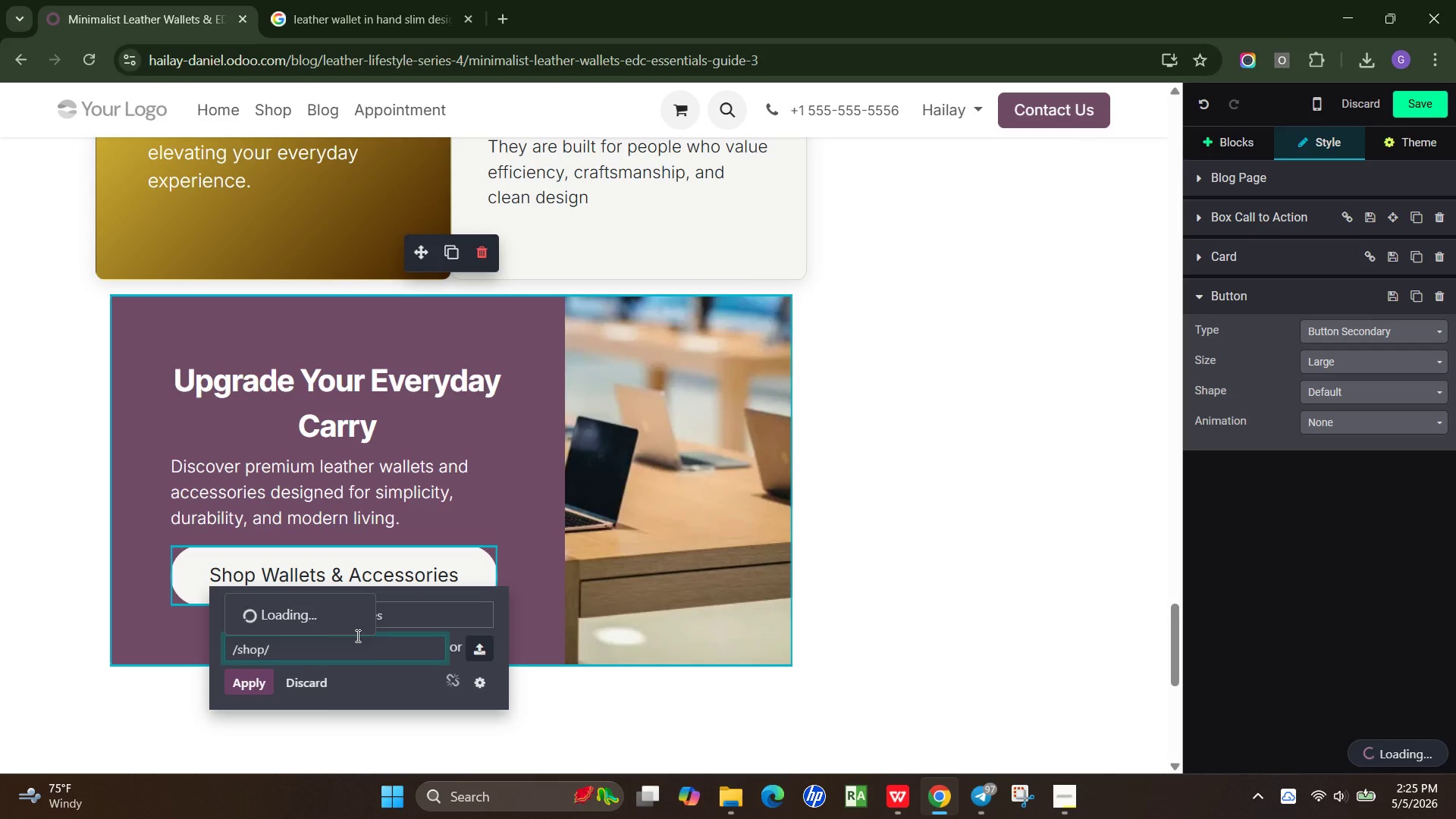 
scroll: coordinate [348, 494], scroll_direction: down, amount: 5.0
 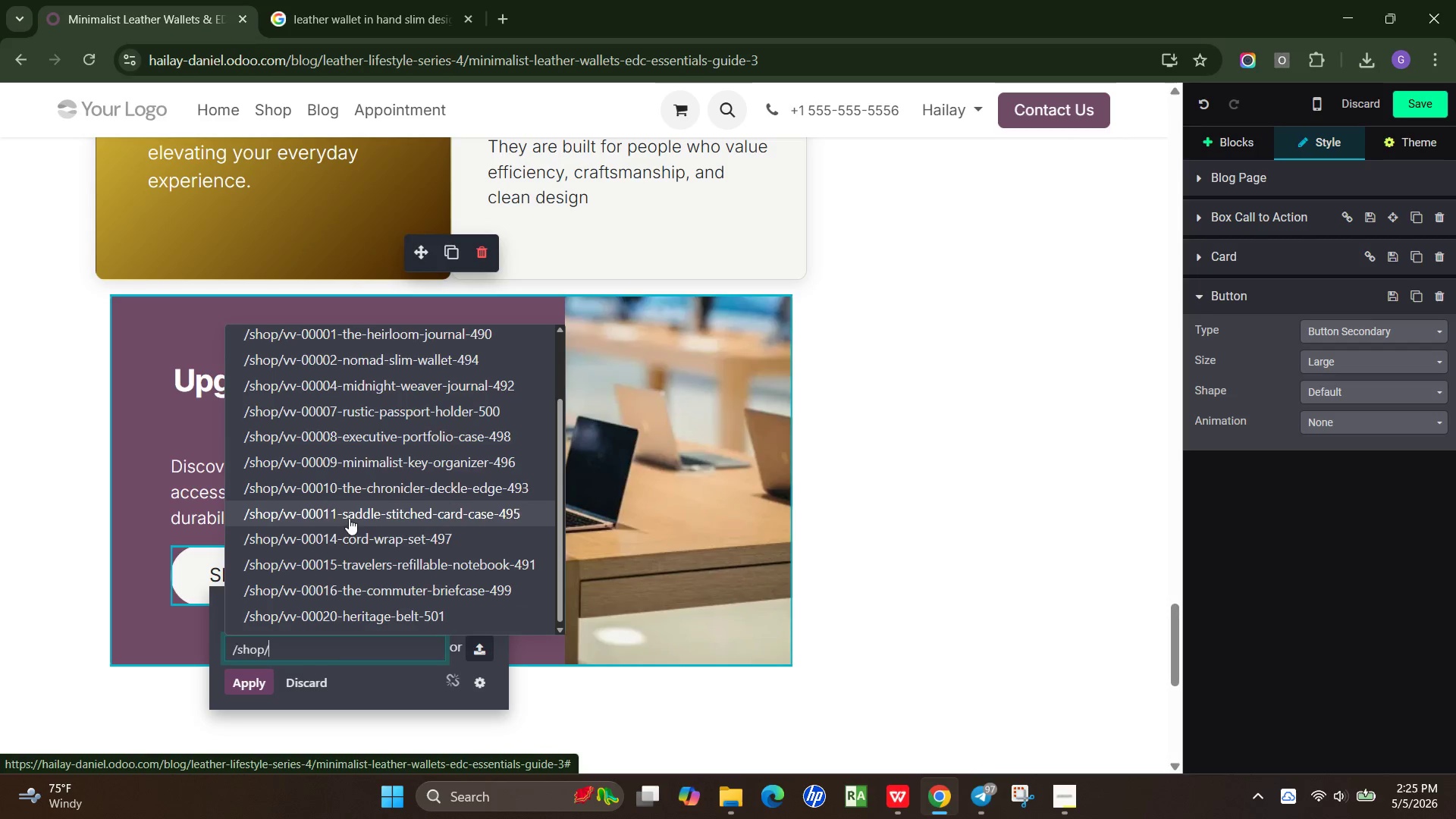 
scroll: coordinate [349, 518], scroll_direction: up, amount: 8.0
 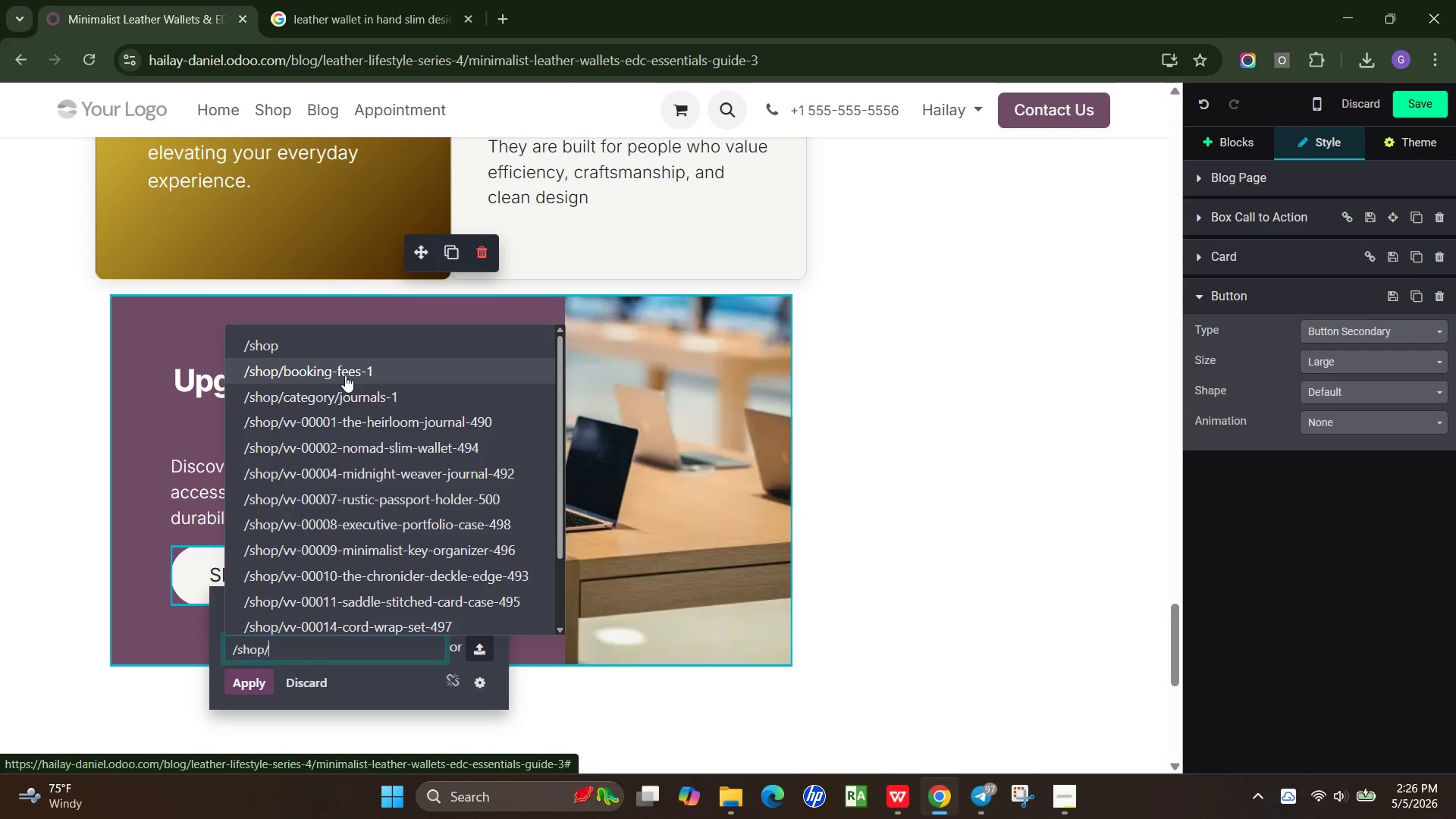 
wait(6.32)
 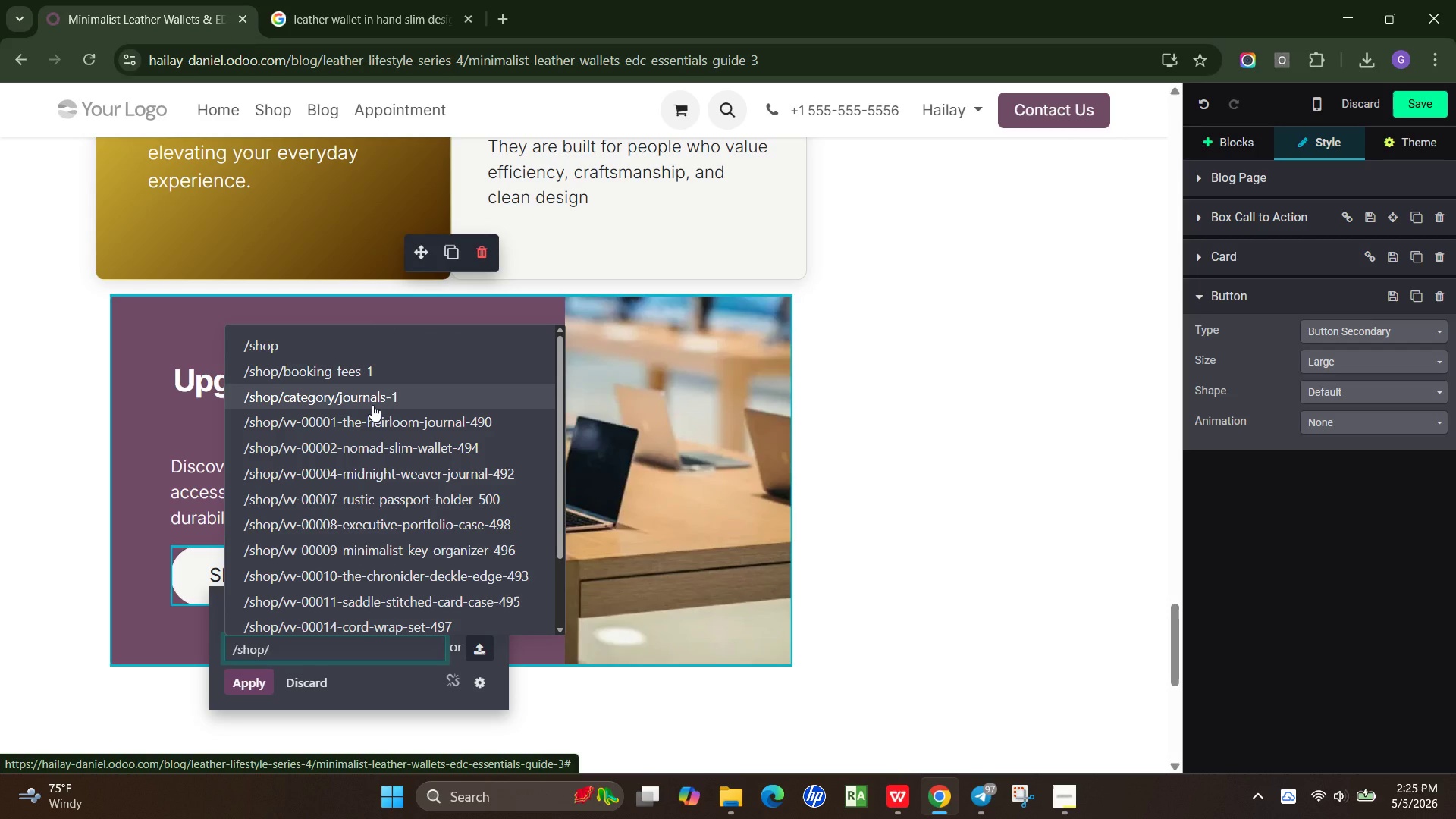 
scroll: coordinate [430, 595], scroll_direction: down, amount: 4.0
 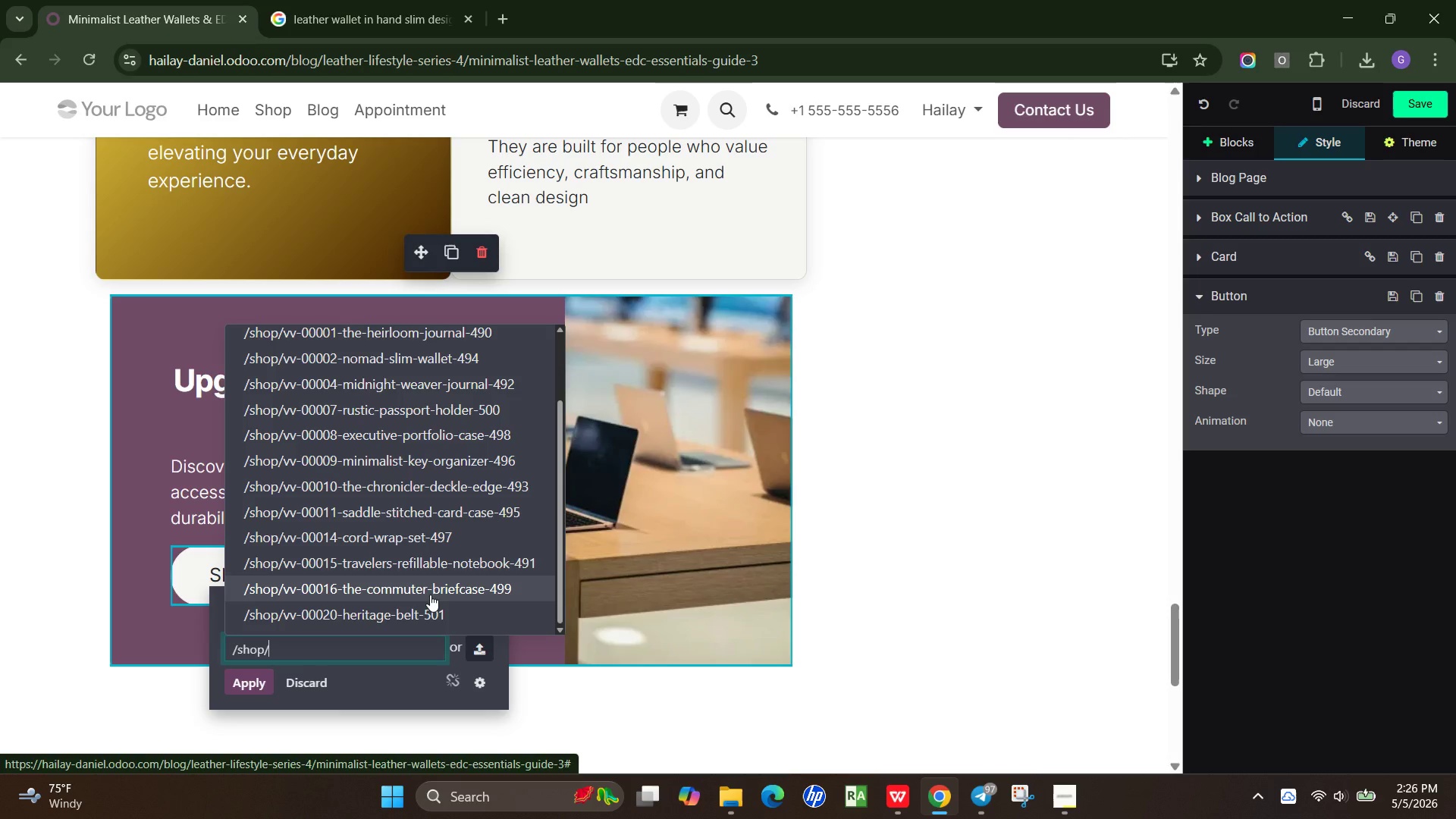 
wait(16.56)
 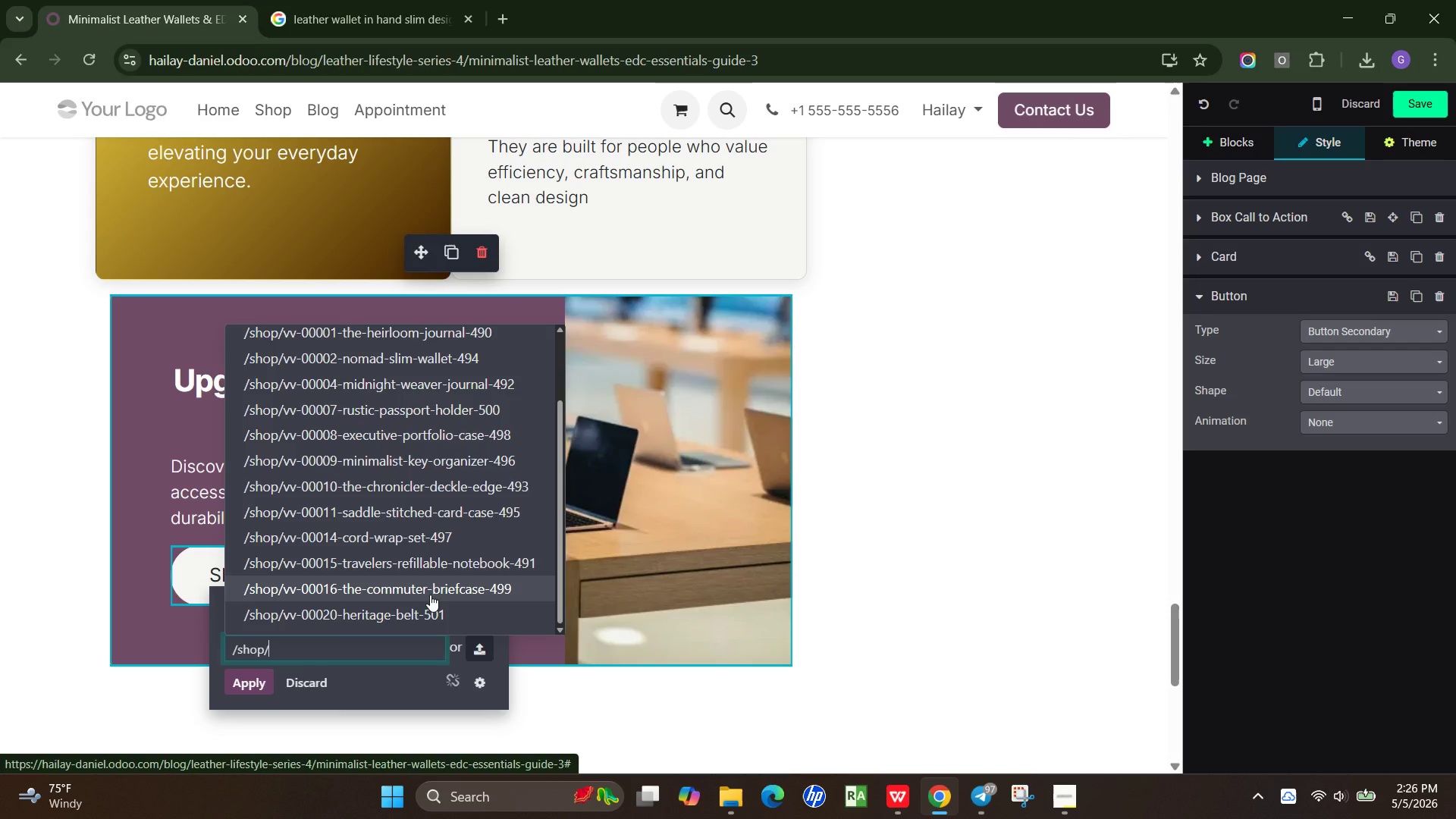 
scroll: coordinate [391, 441], scroll_direction: up, amount: 5.0
 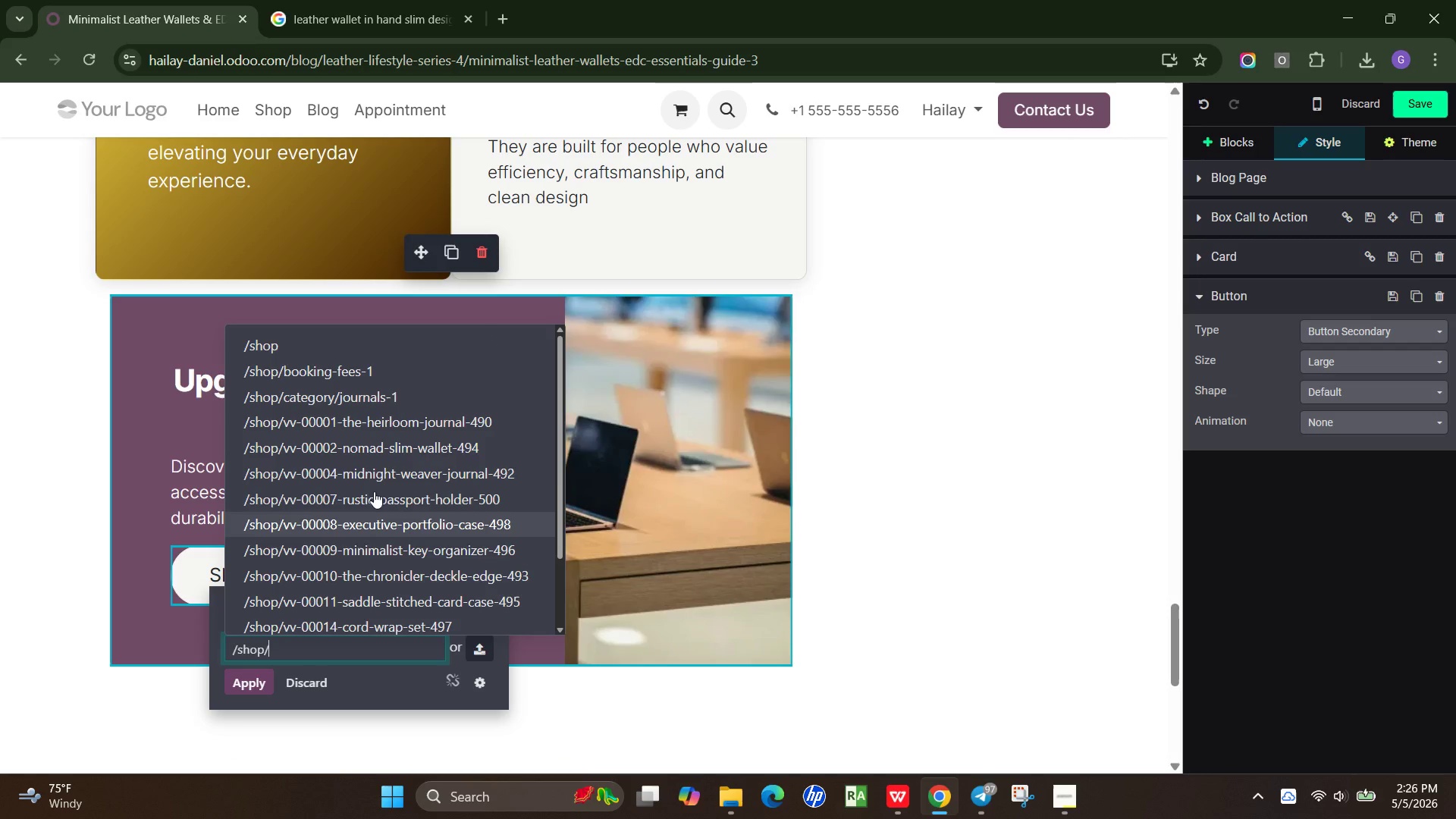 
left_click([401, 403])
 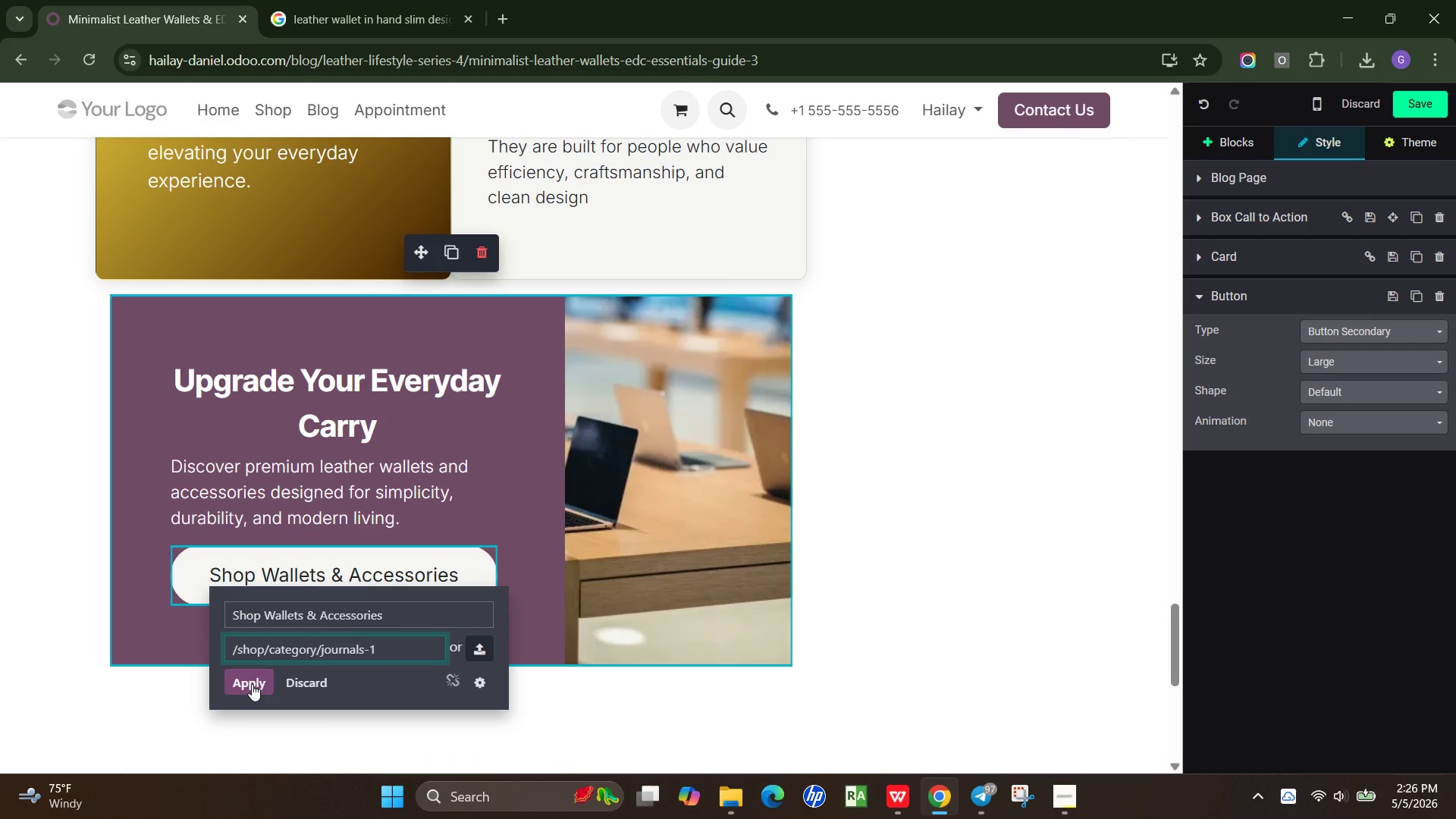 
left_click([252, 684])
 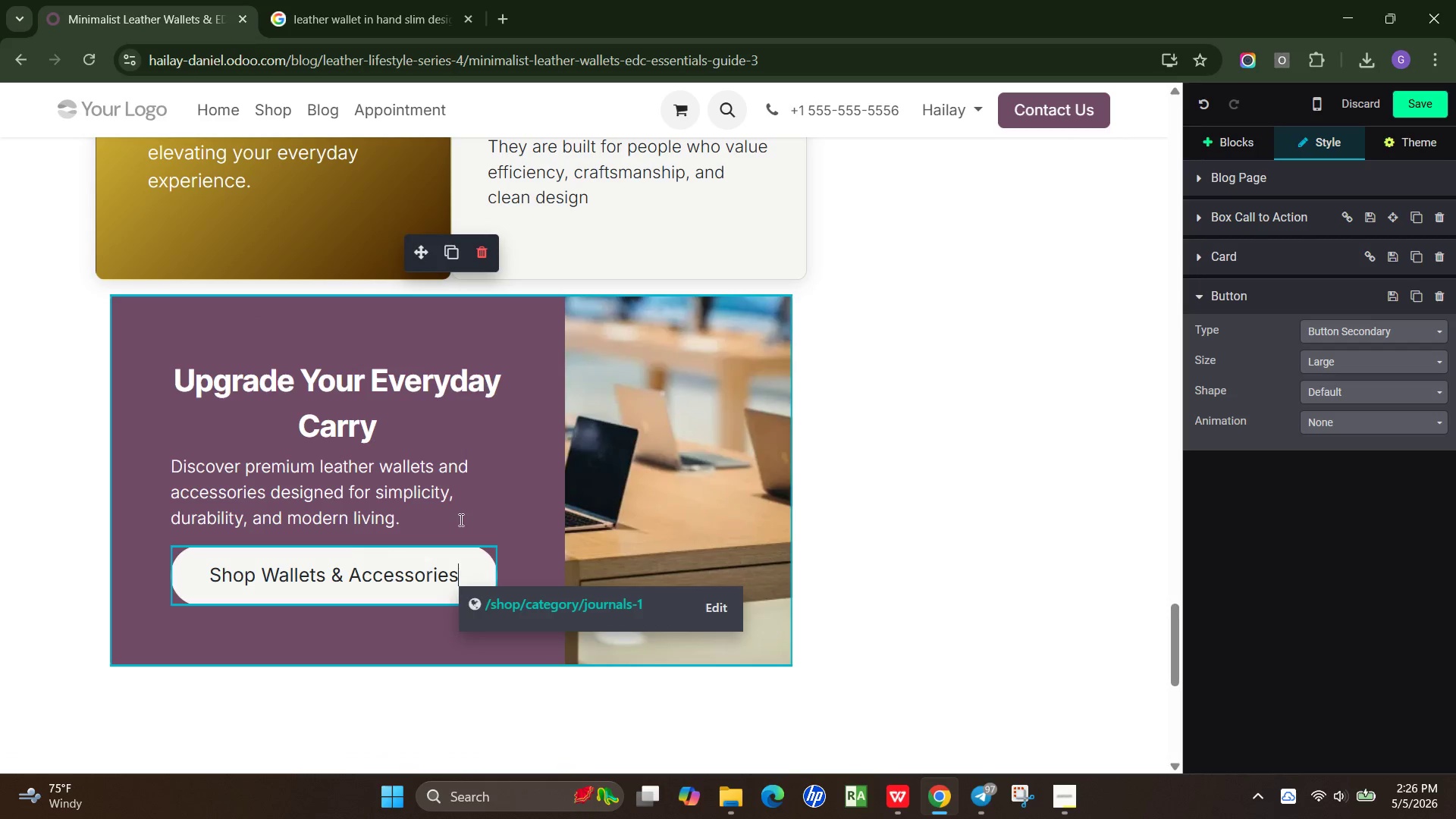 
scroll: coordinate [461, 519], scroll_direction: up, amount: 1.0
 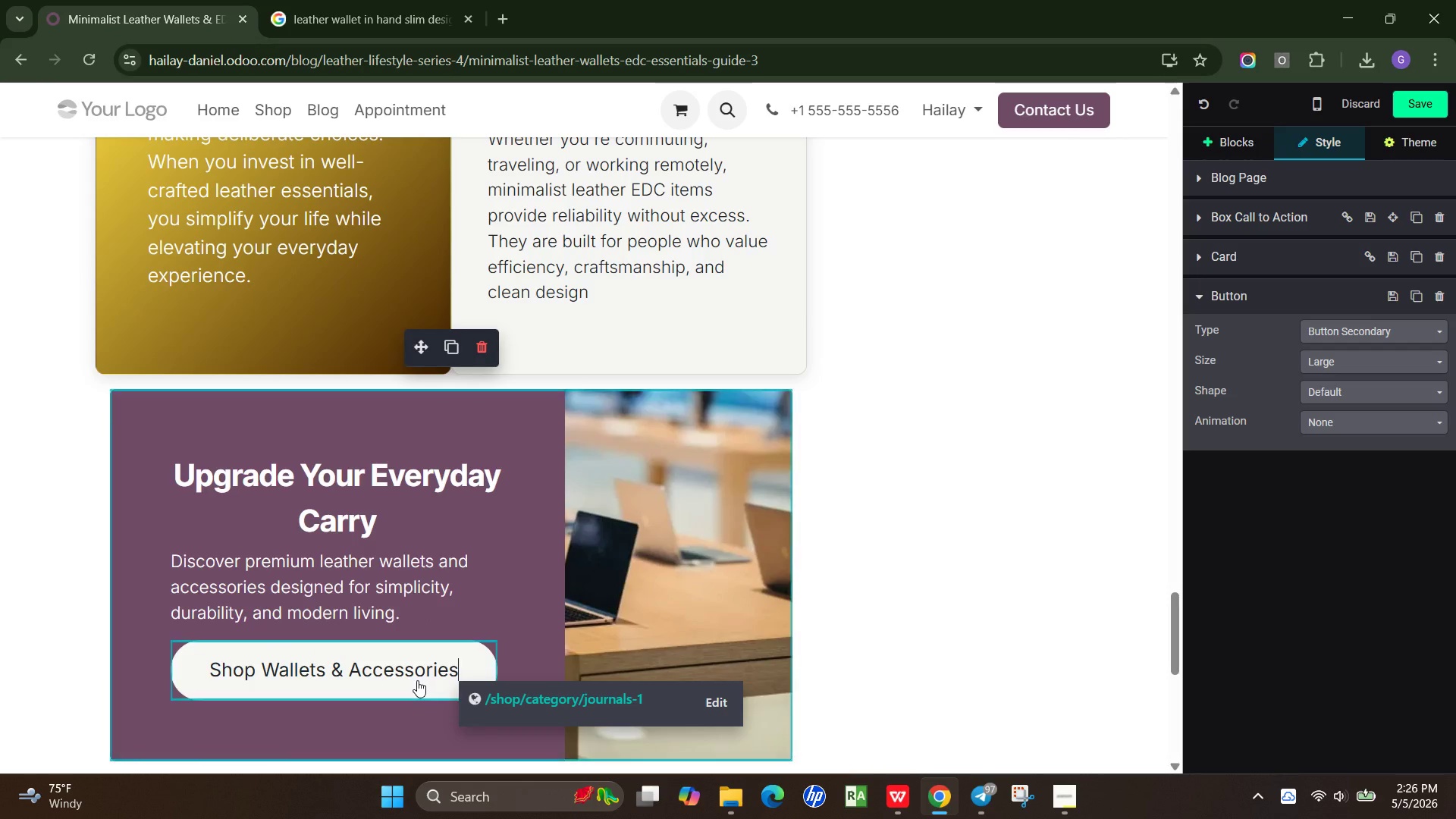 
left_click([417, 680])
 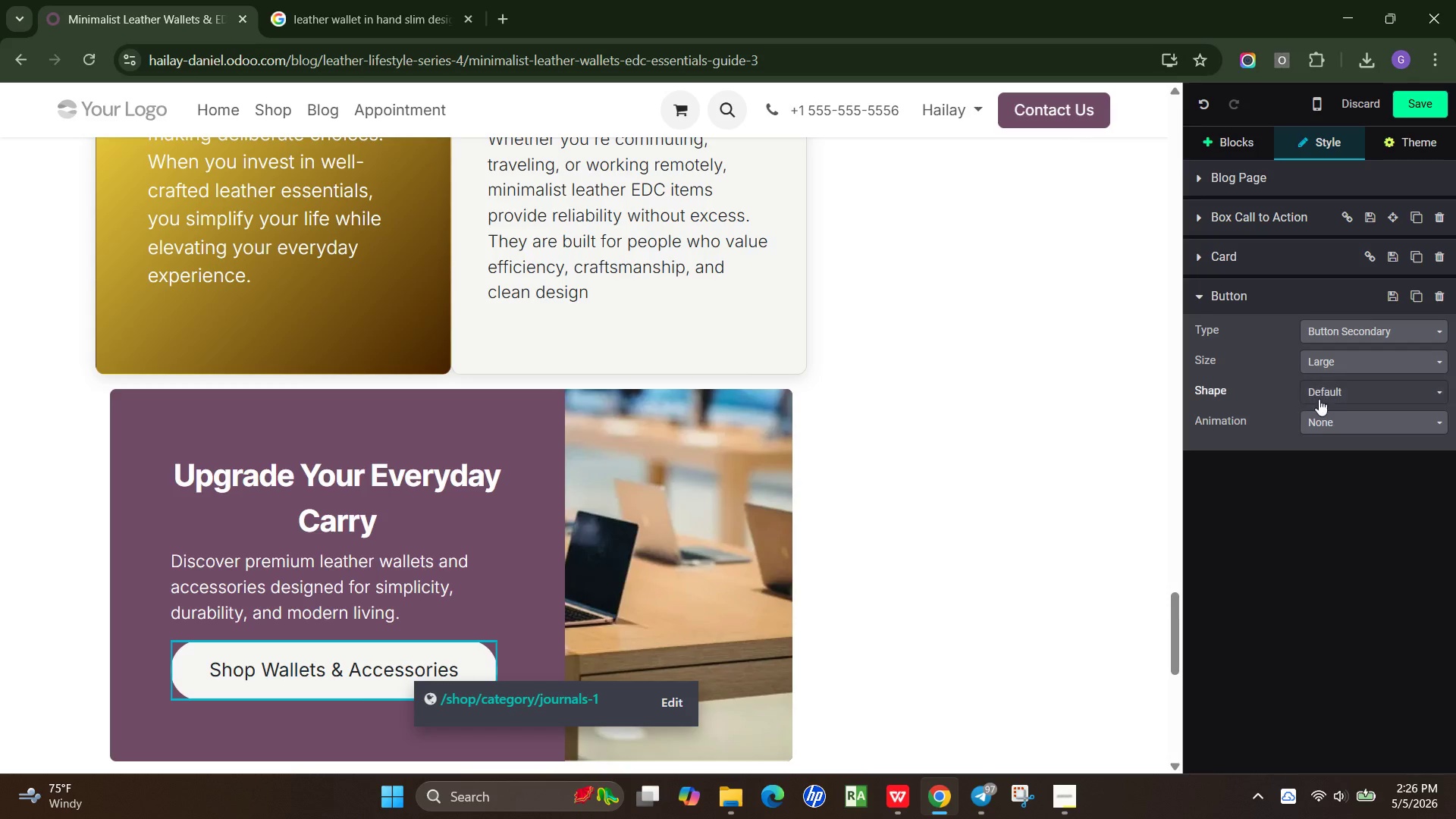 
left_click([1337, 387])
 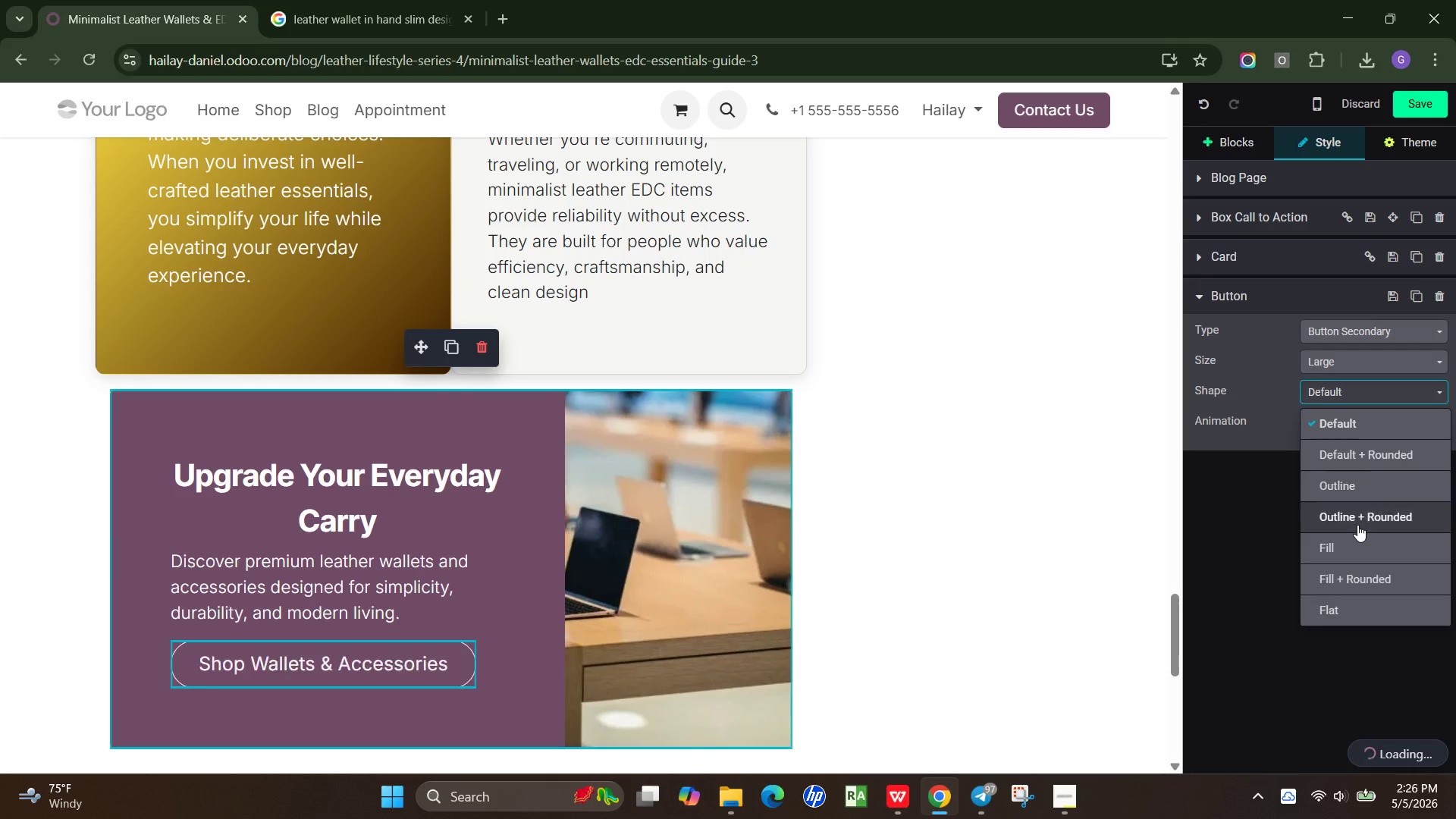 
left_click([1357, 525])
 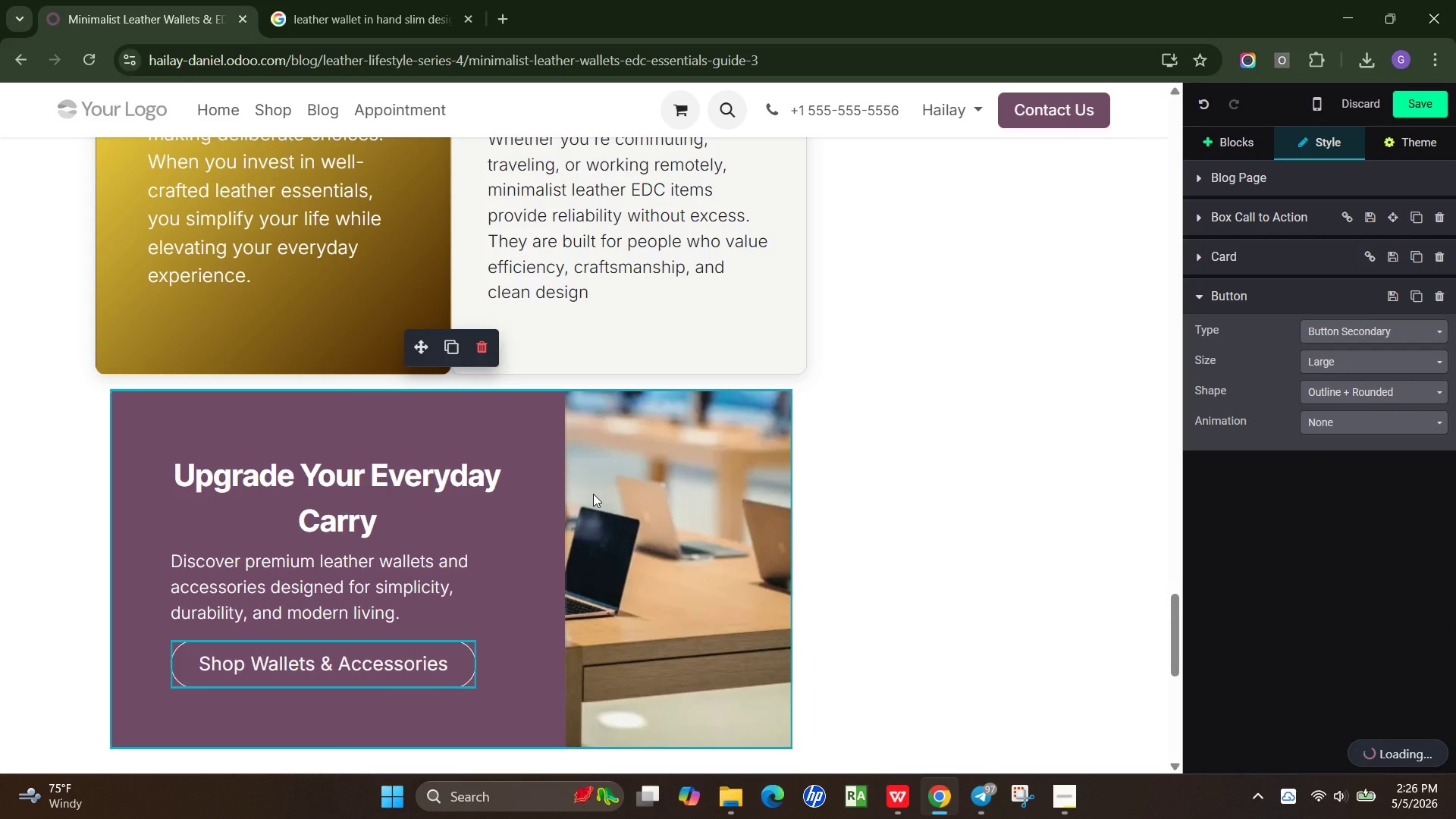 
double_click([664, 507])
 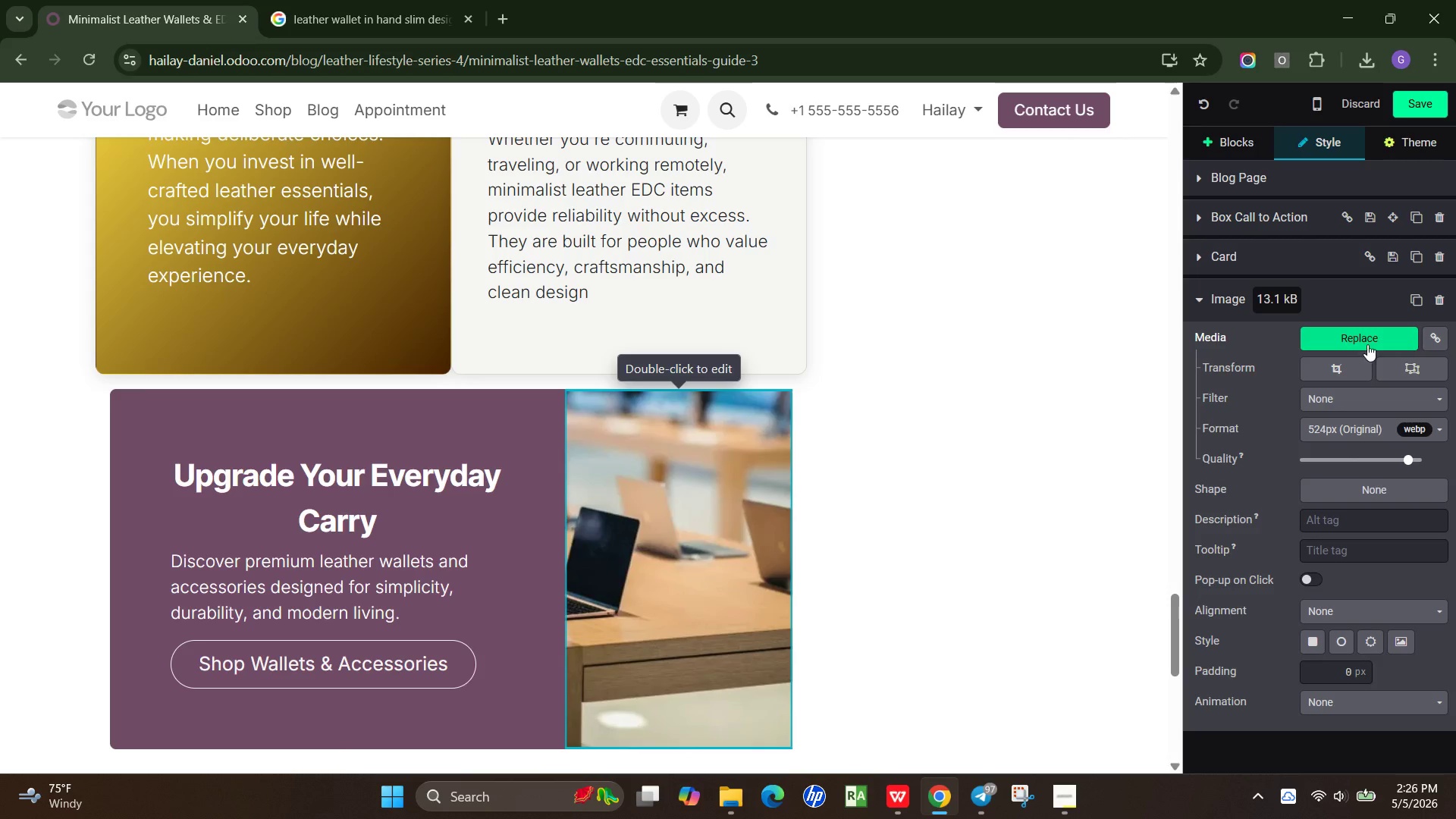 
left_click([1367, 340])
 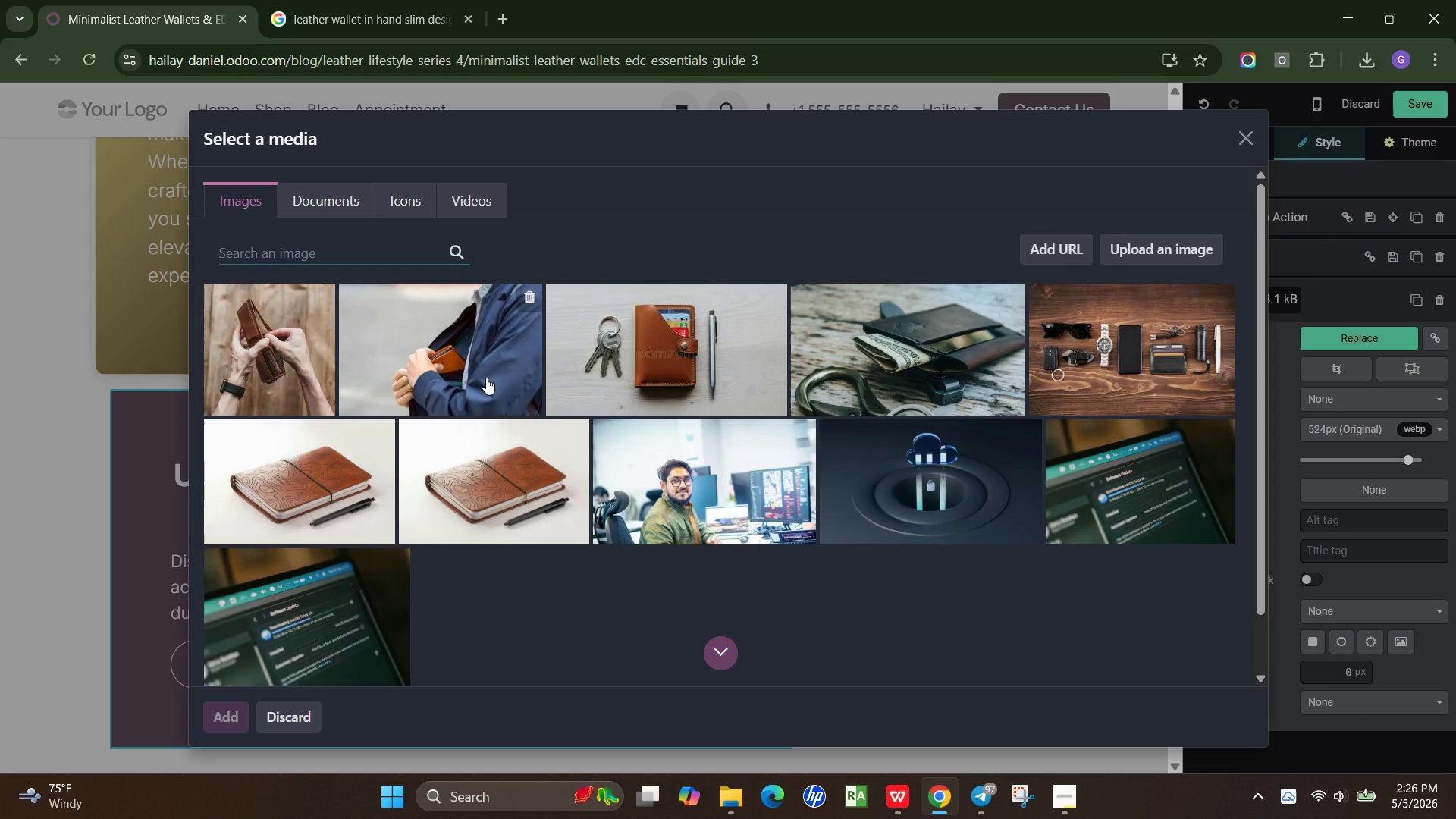 
wait(6.38)
 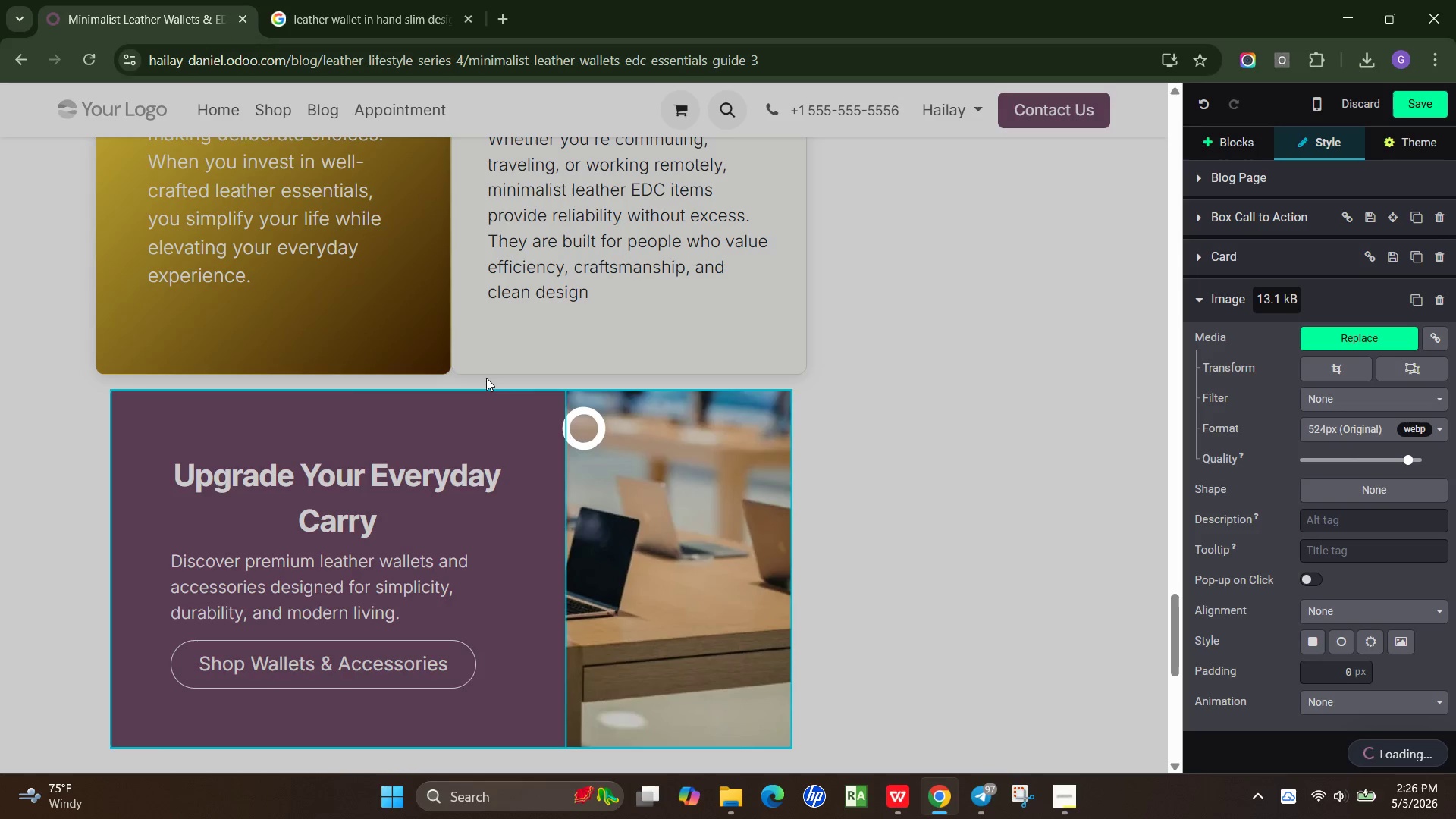 
double_click([312, 366])
 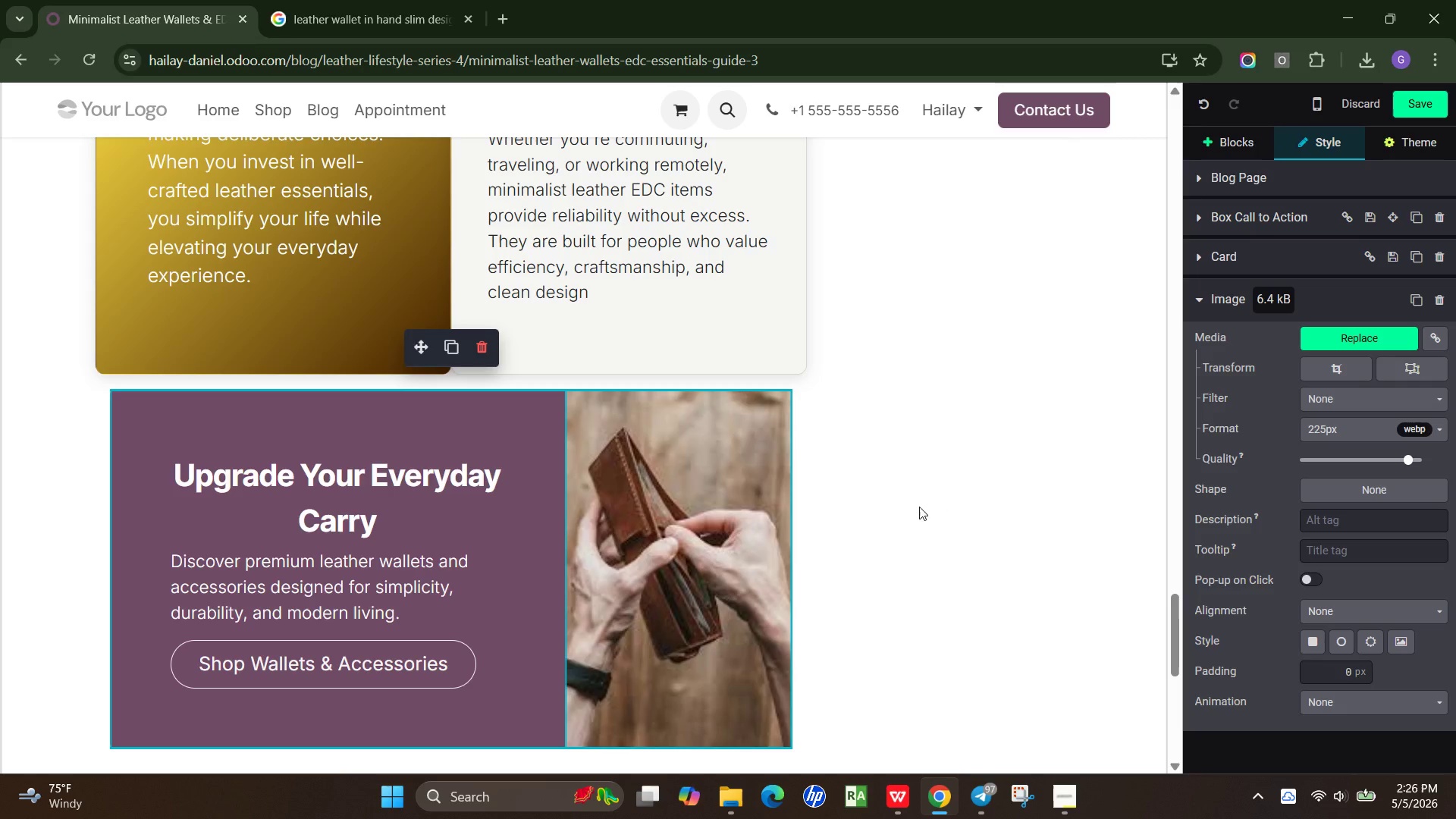 
scroll: coordinate [864, 529], scroll_direction: up, amount: 41.0
 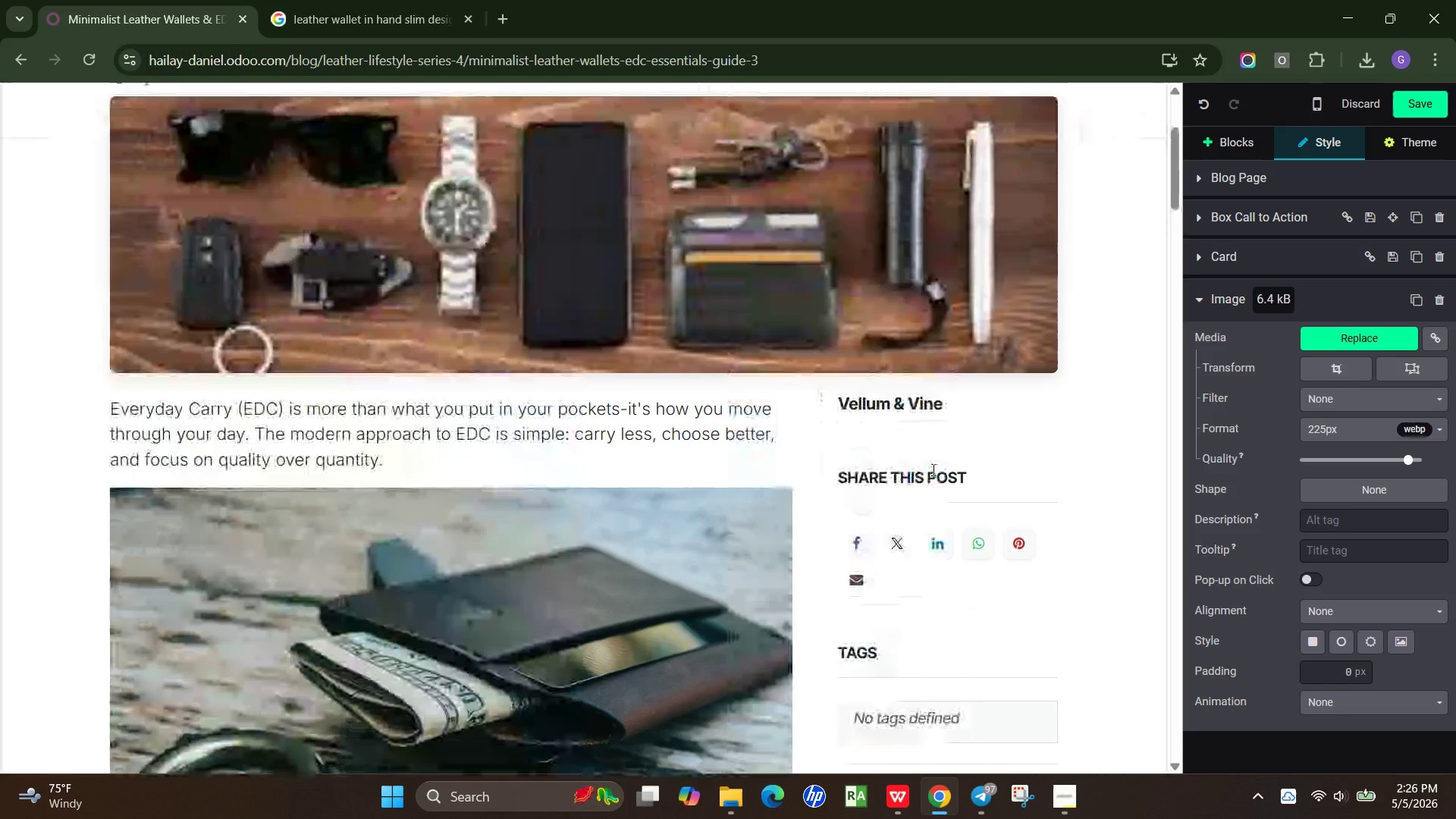 
scroll: coordinate [932, 469], scroll_direction: down, amount: 10.0
 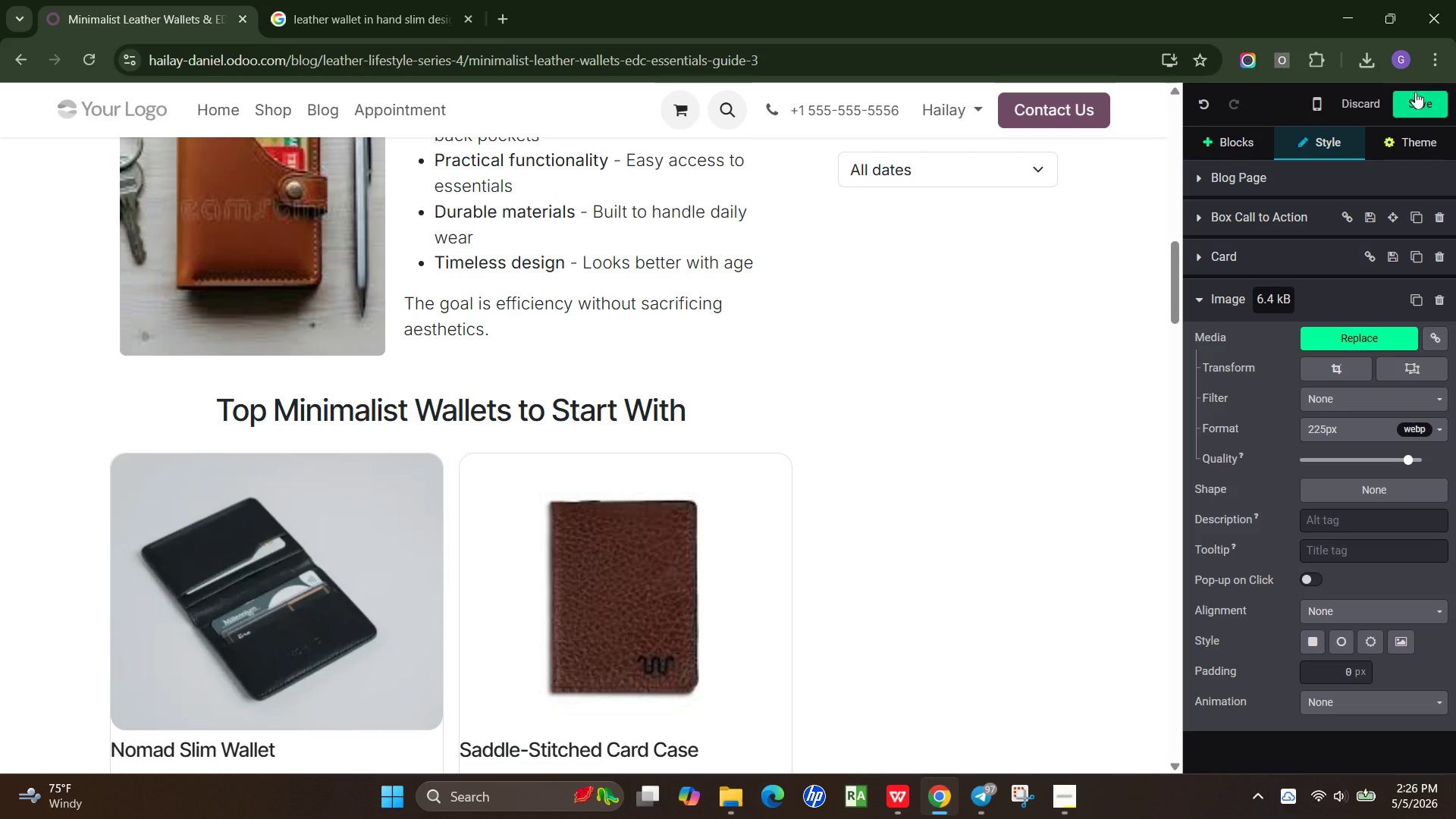 
left_click([1418, 99])
 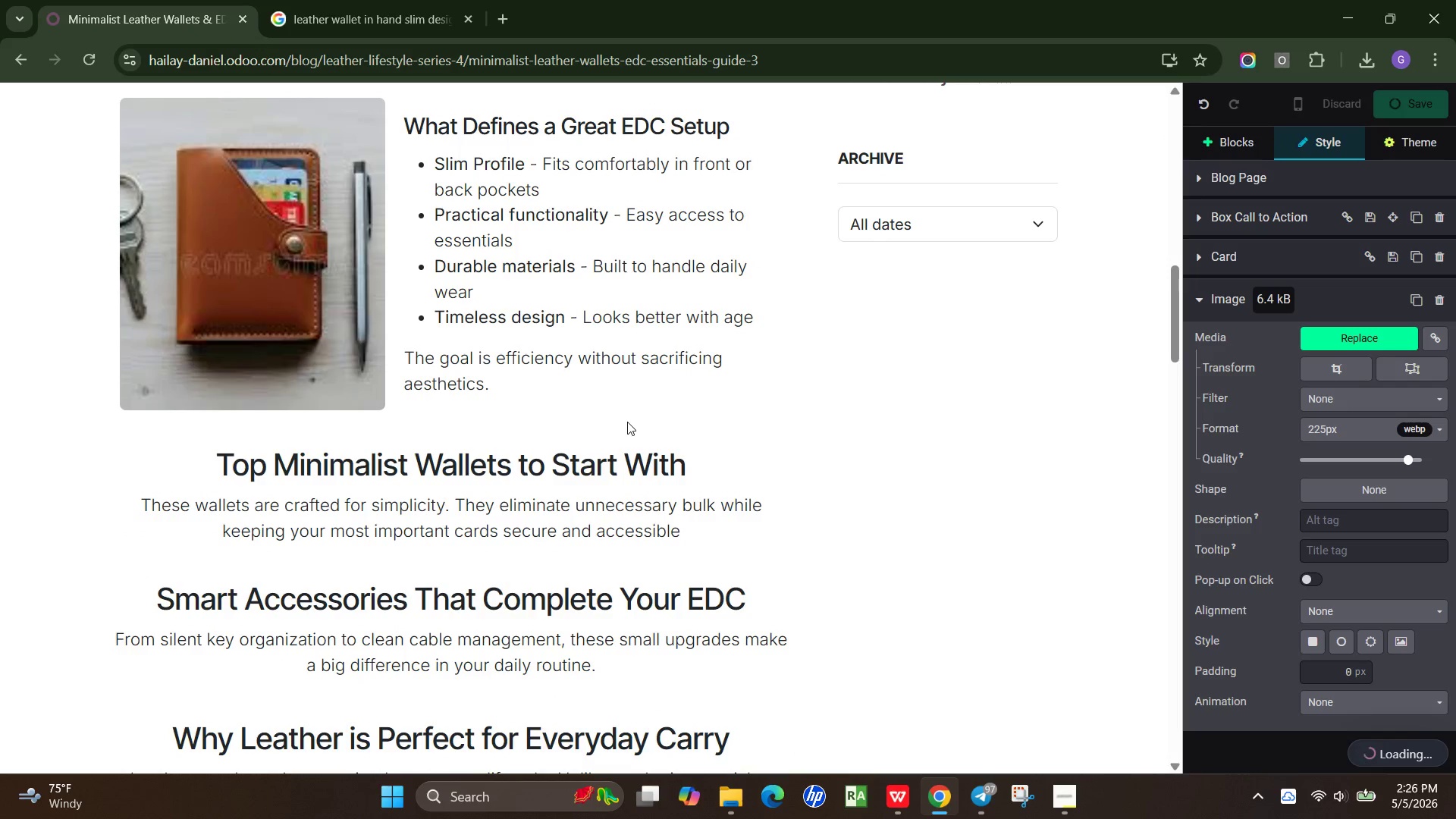 
wait(11.05)
 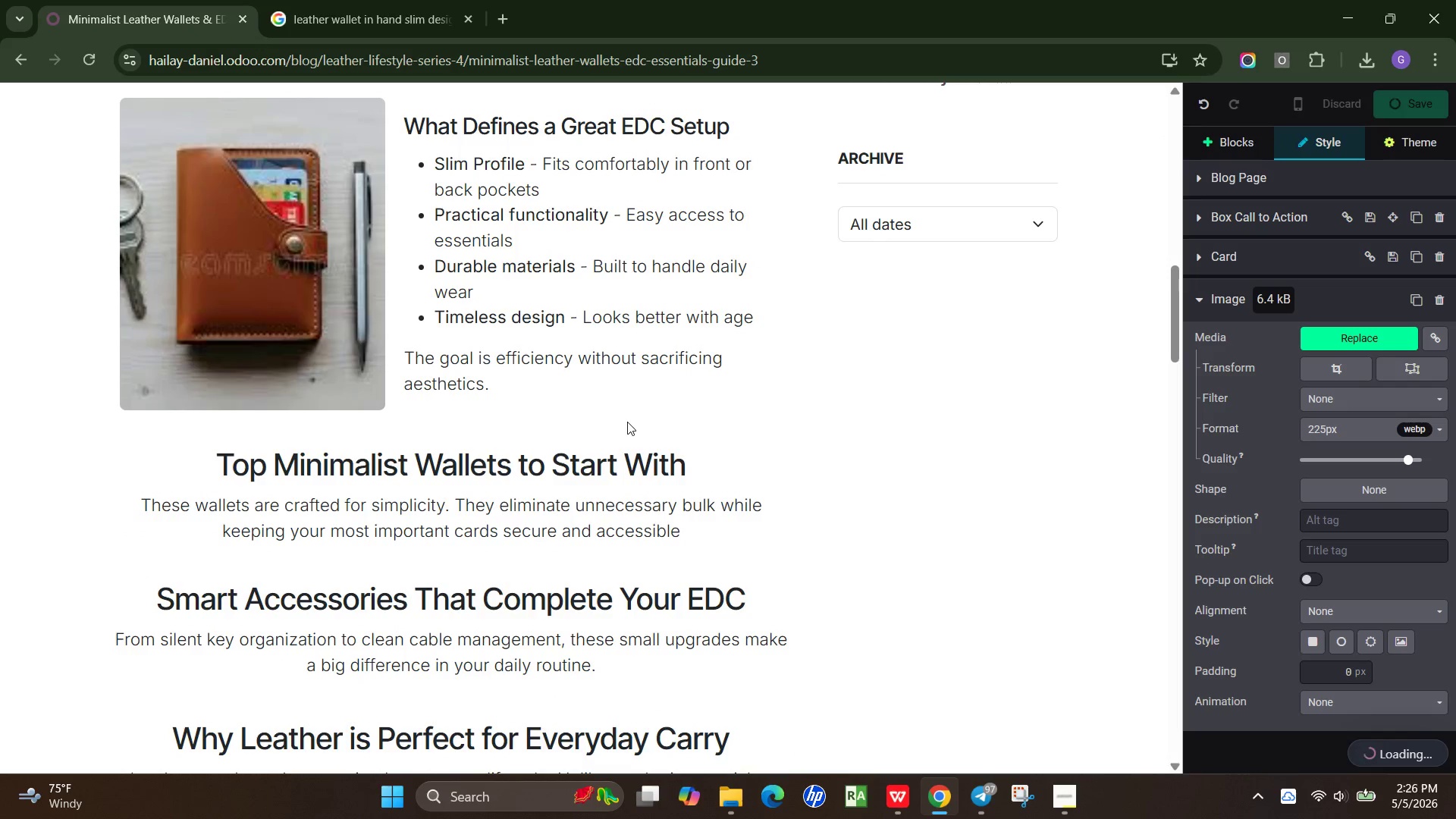 
scroll: coordinate [430, 411], scroll_direction: down, amount: 9.0
 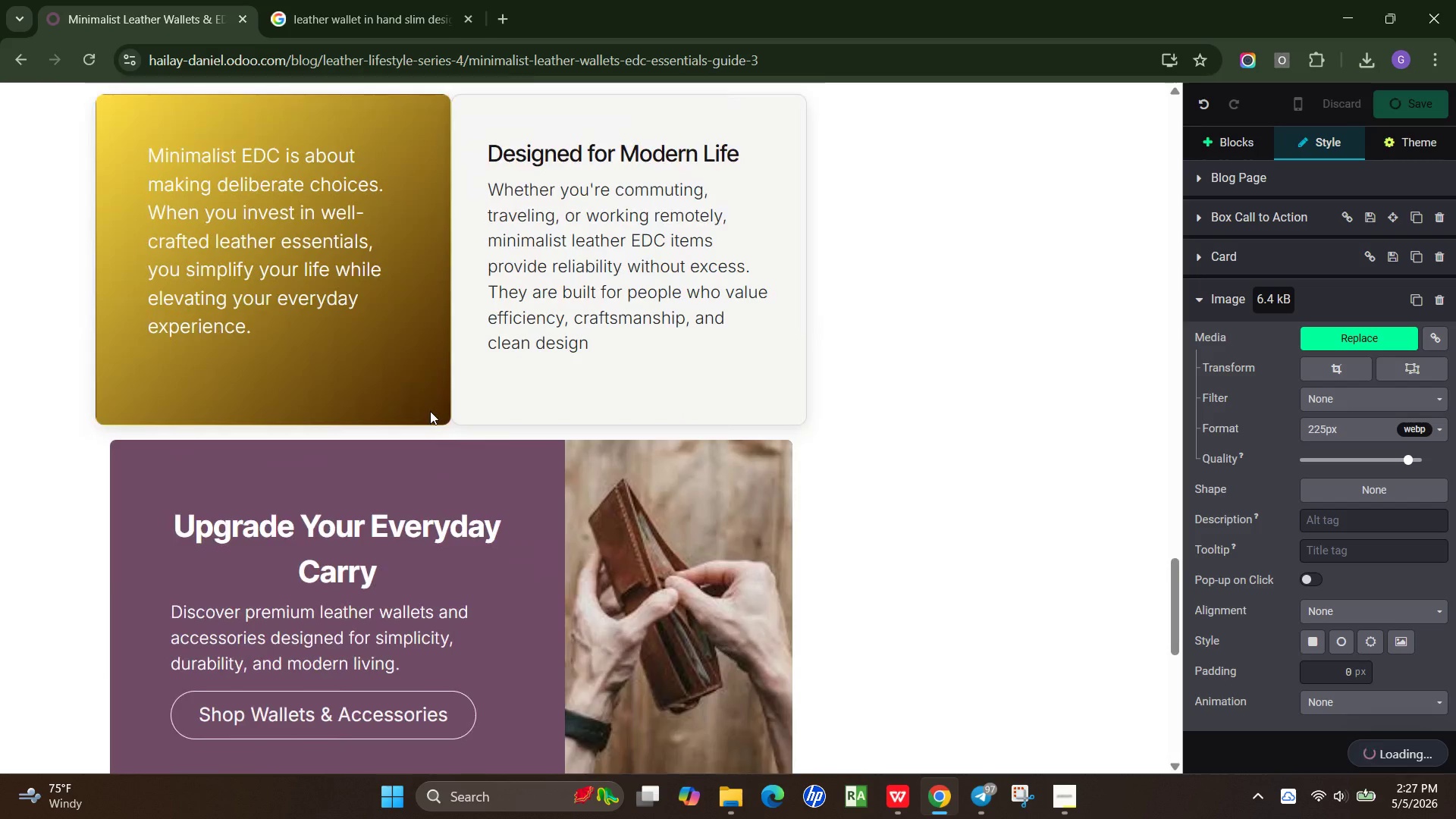 
scroll: coordinate [520, 524], scroll_direction: up, amount: 38.0
 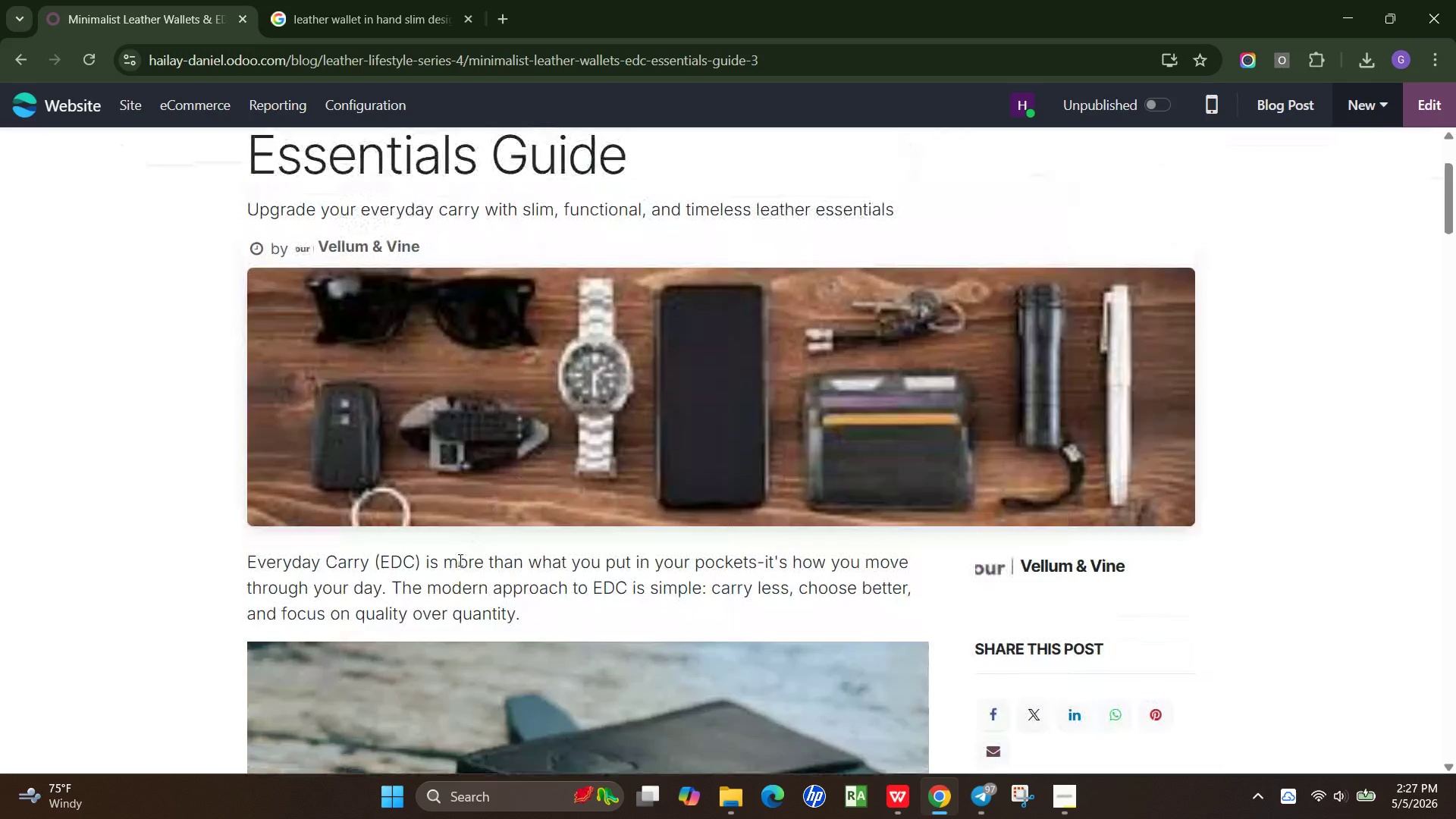 
scroll: coordinate [459, 560], scroll_direction: down, amount: 6.0
 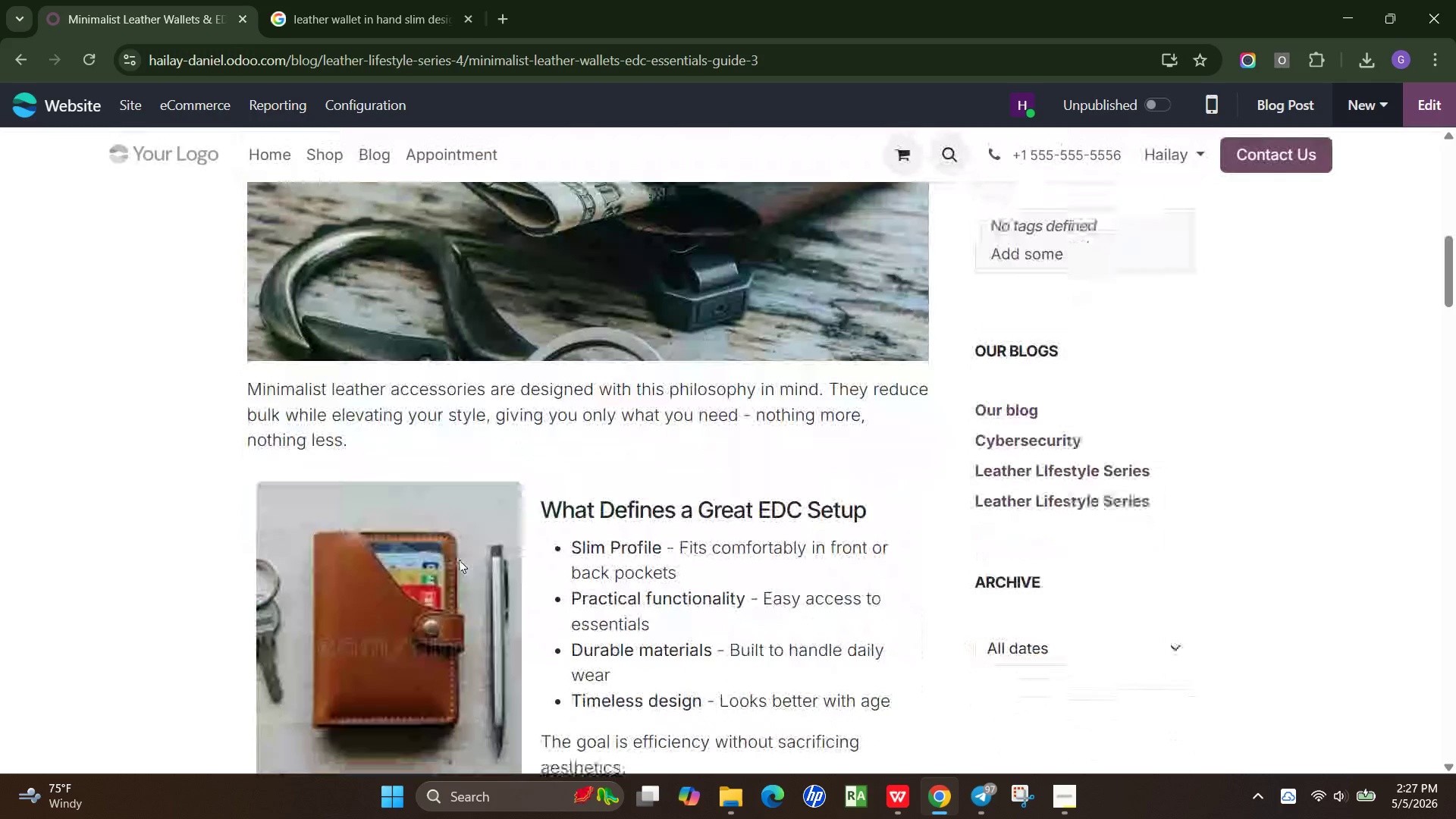 
scroll: coordinate [460, 559], scroll_direction: up, amount: 10.0
 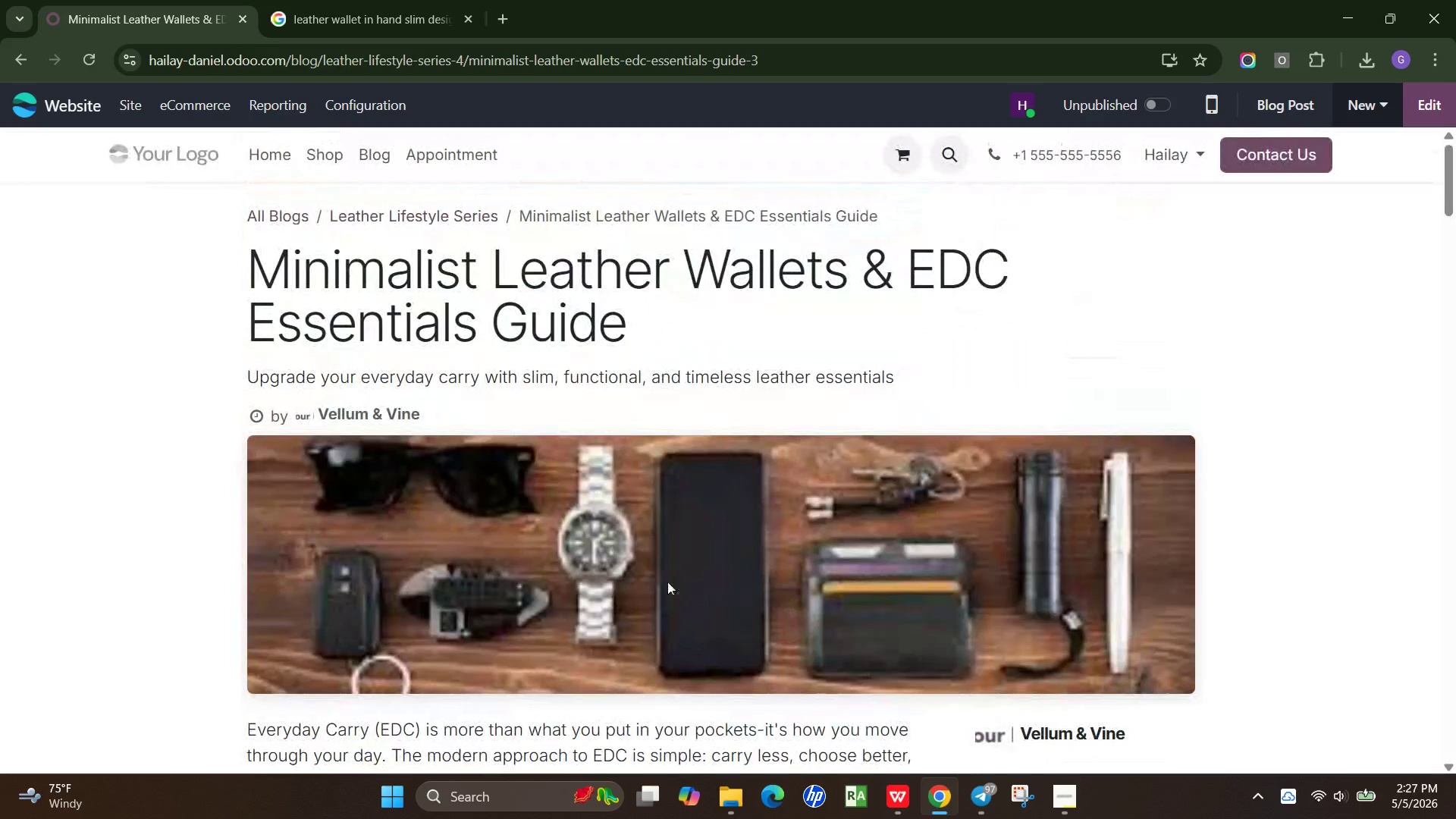 
scroll: coordinate [657, 585], scroll_direction: down, amount: 9.0
 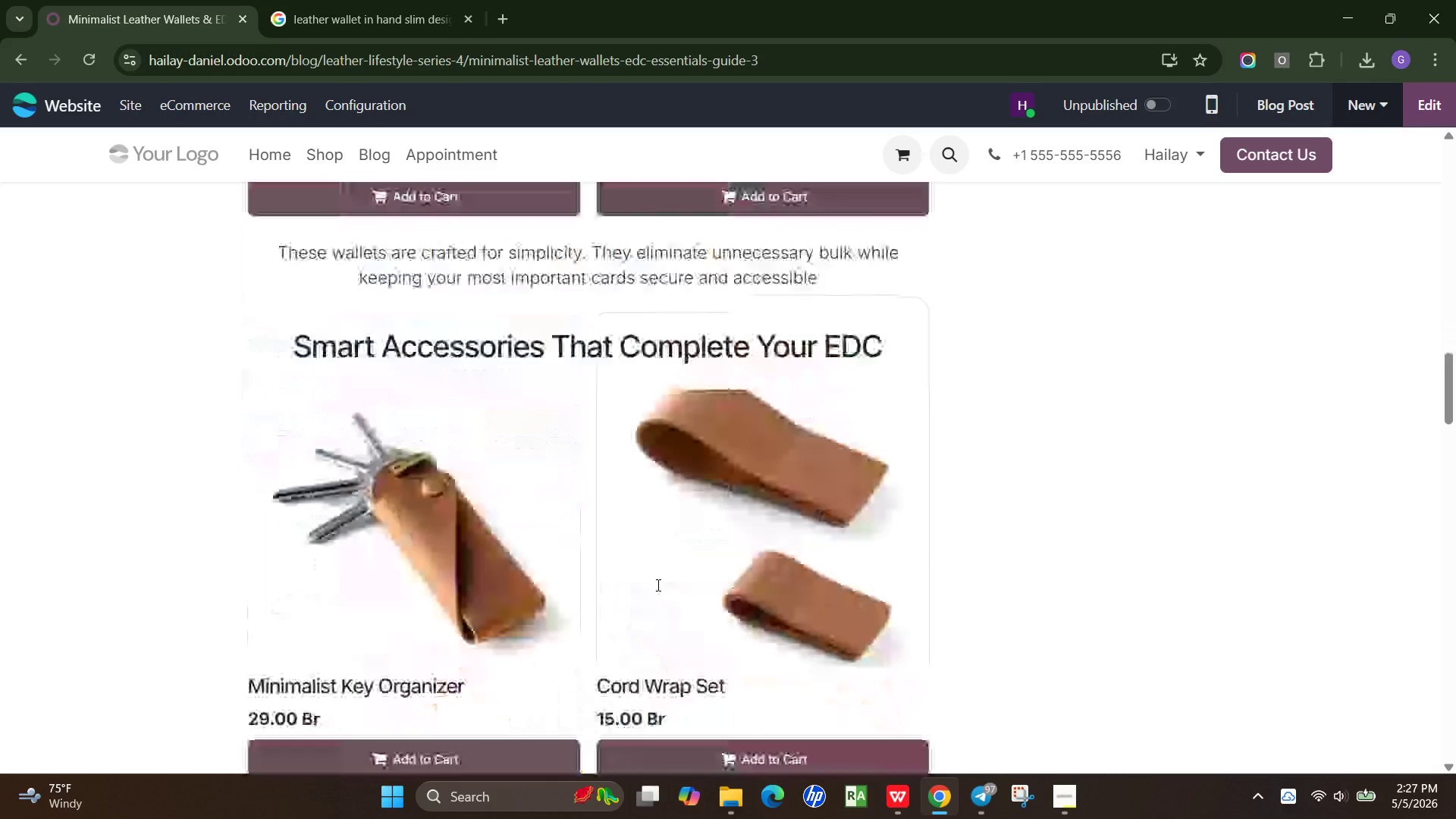 
scroll: coordinate [496, 504], scroll_direction: up, amount: 9.0
 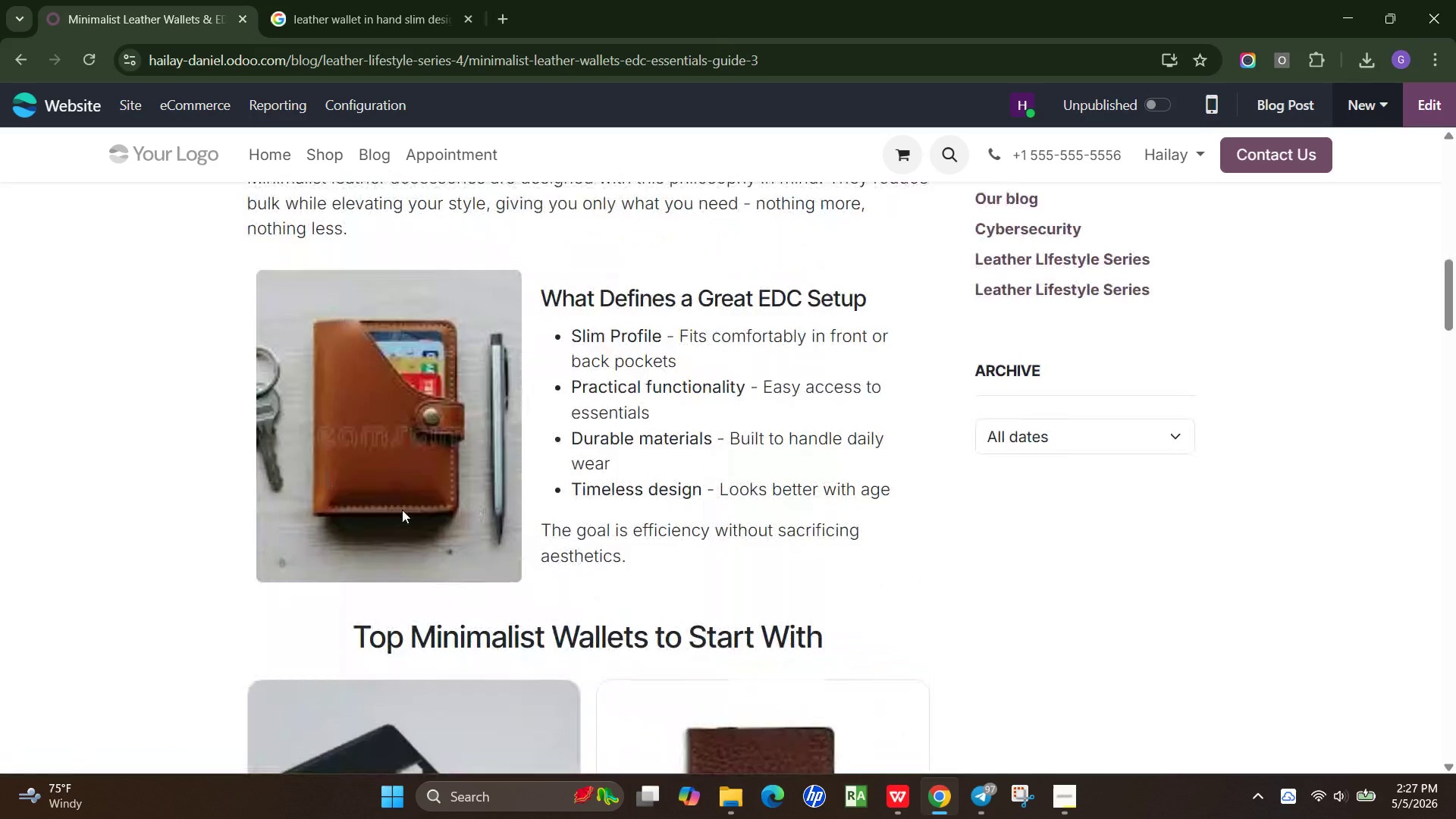 
scroll: coordinate [402, 521], scroll_direction: down, amount: 3.0
 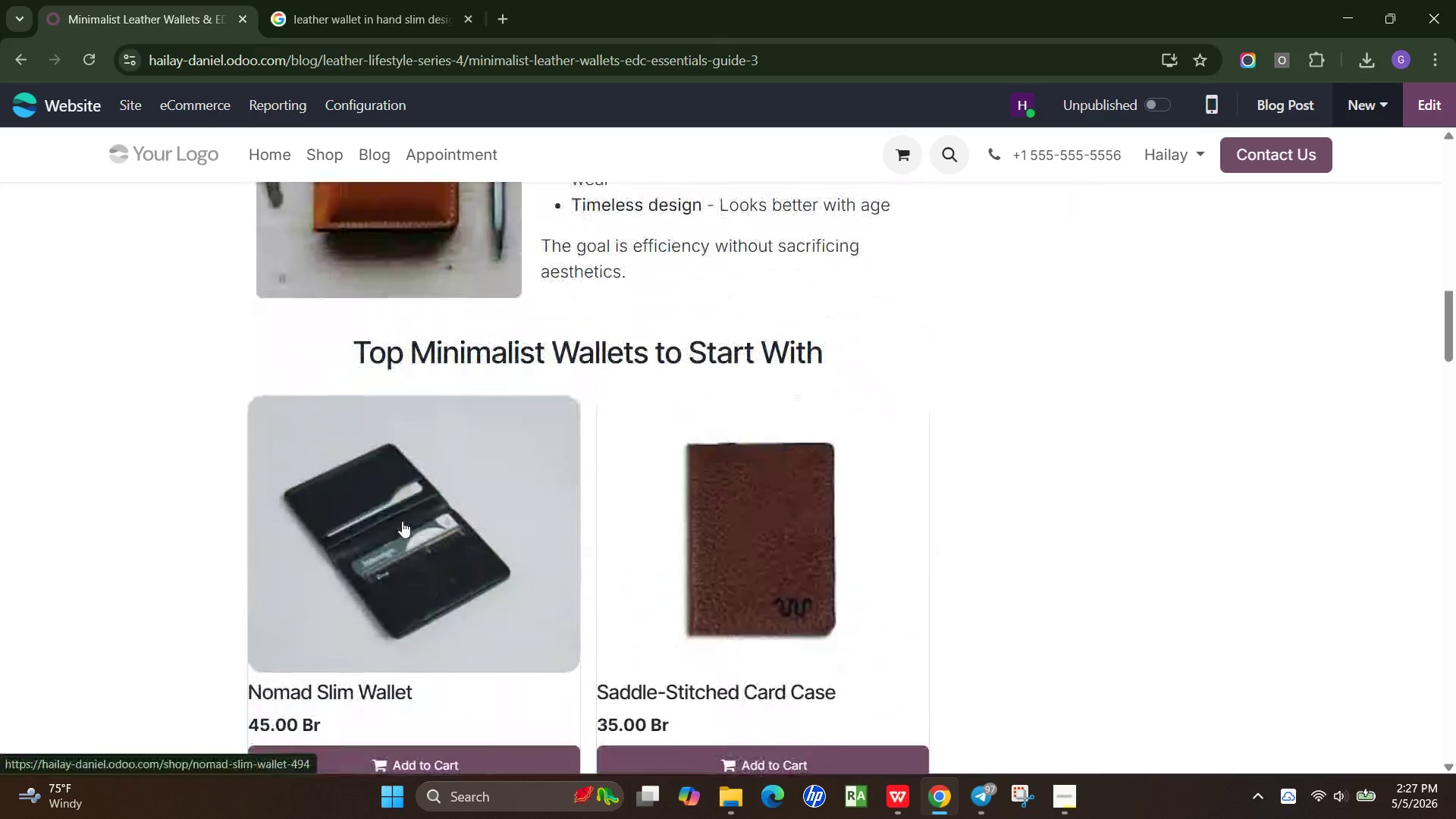 
left_click([402, 521])
 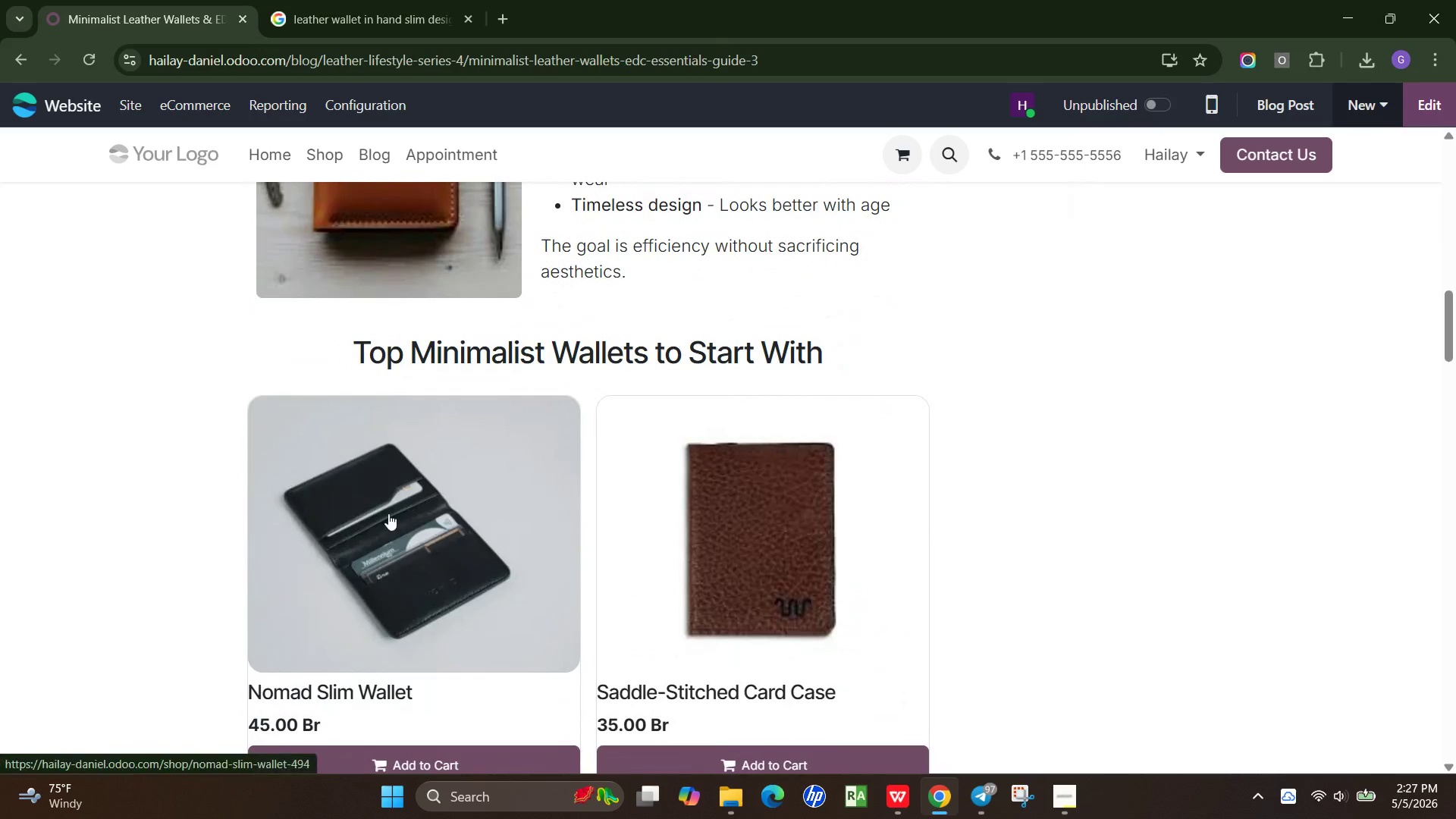 
left_click([378, 530])
 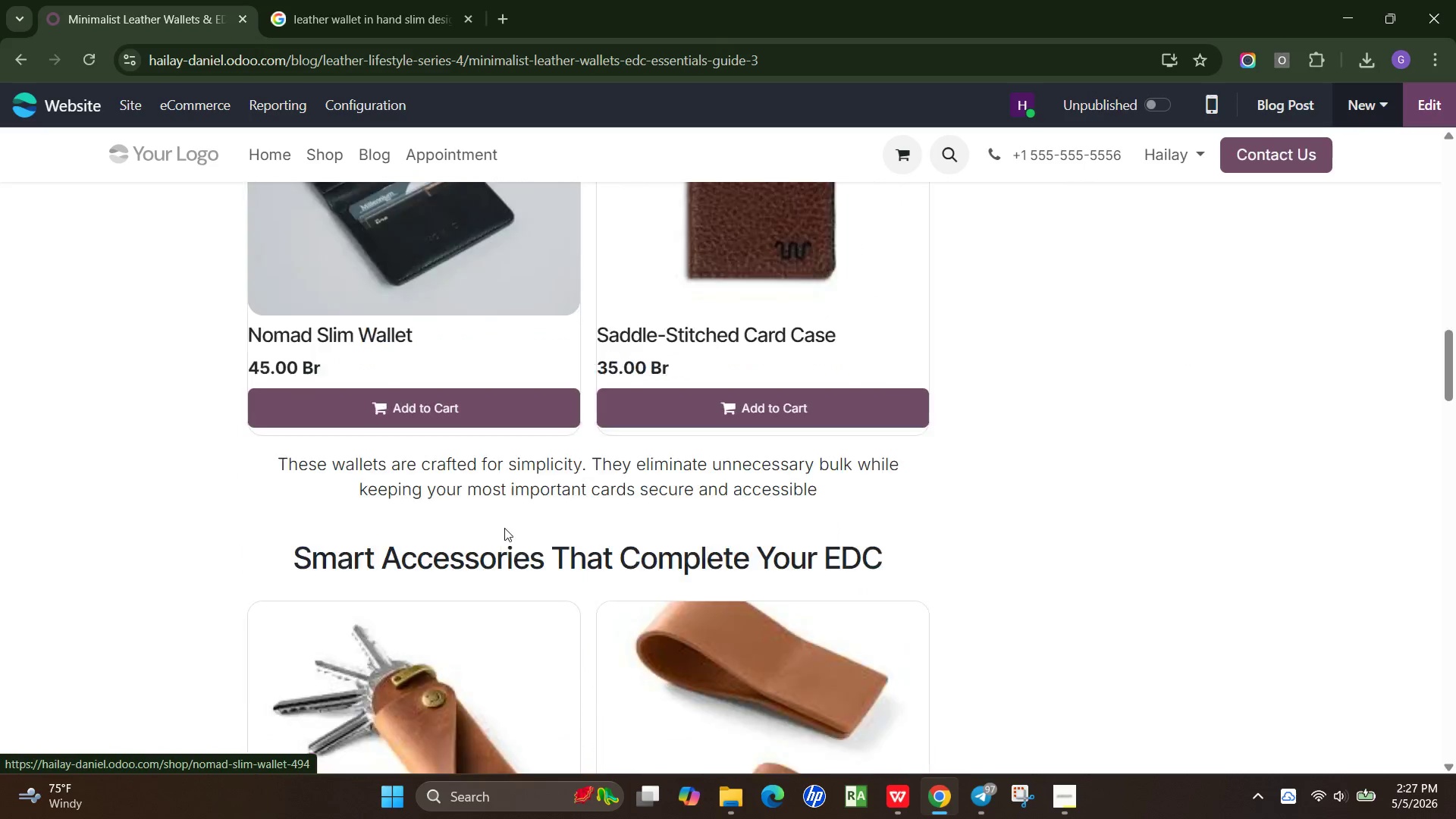 
scroll: coordinate [476, 521], scroll_direction: none, amount: 0.0
 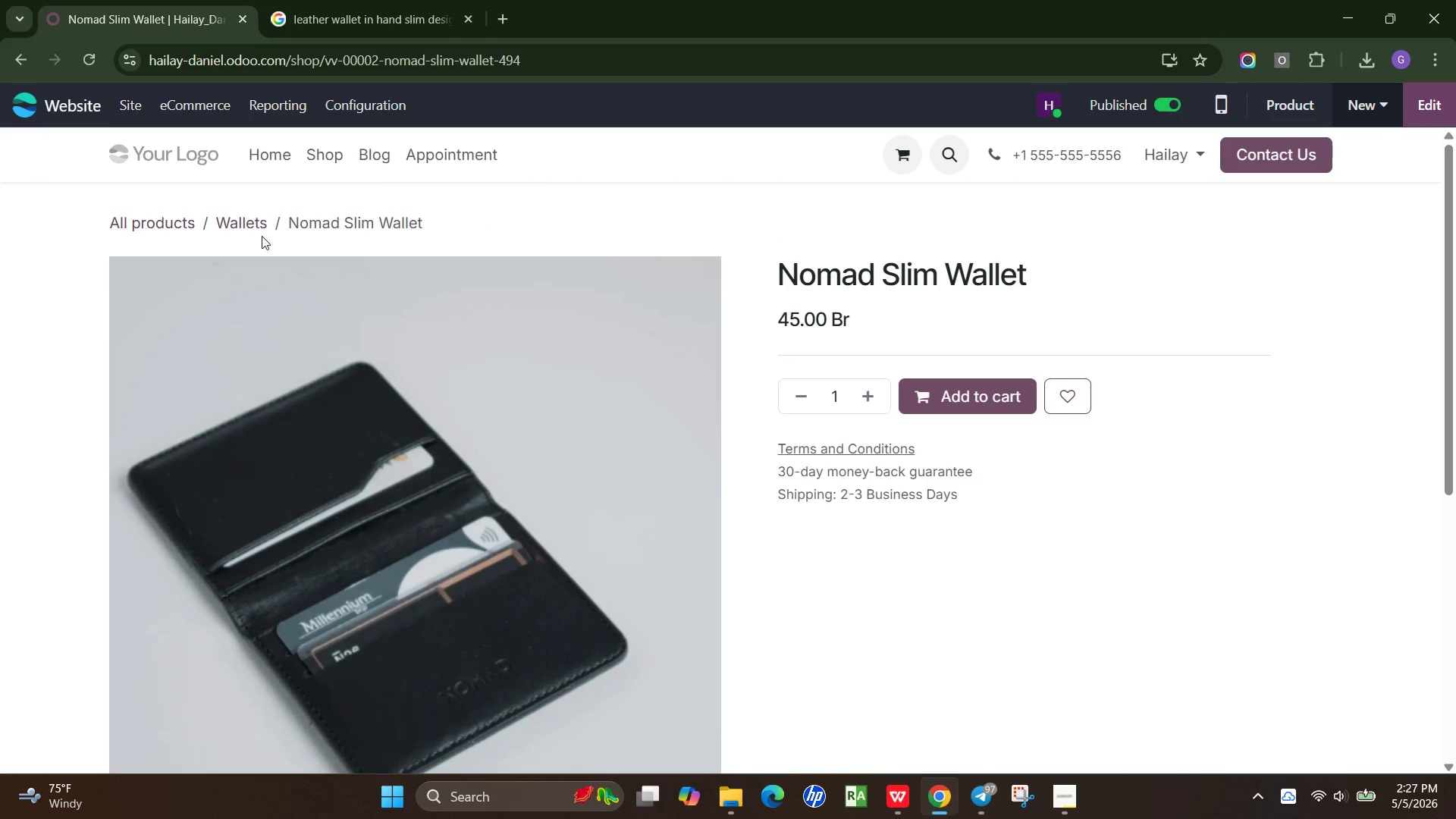 
wait(5.22)
 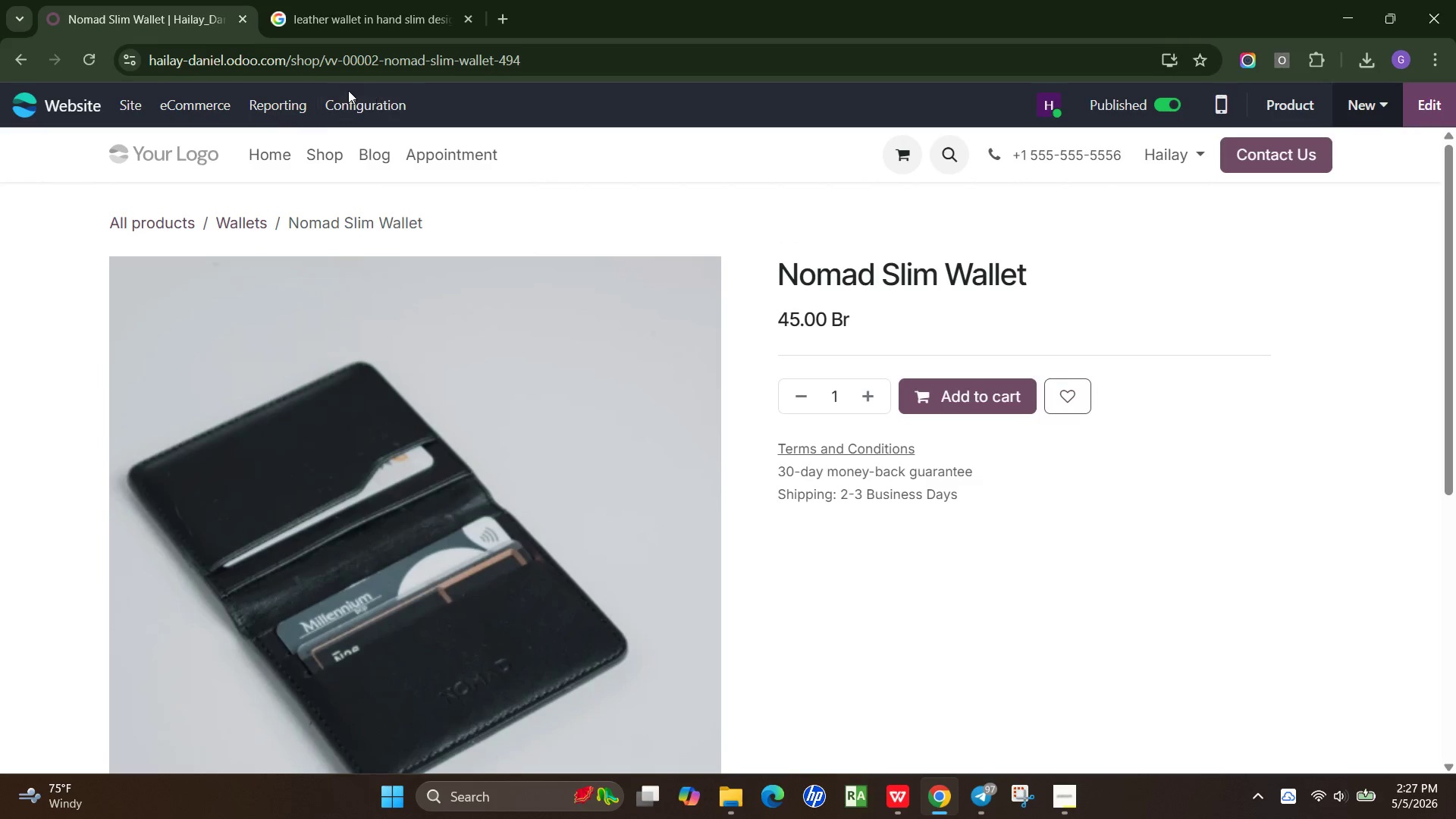 
left_click([234, 222])
 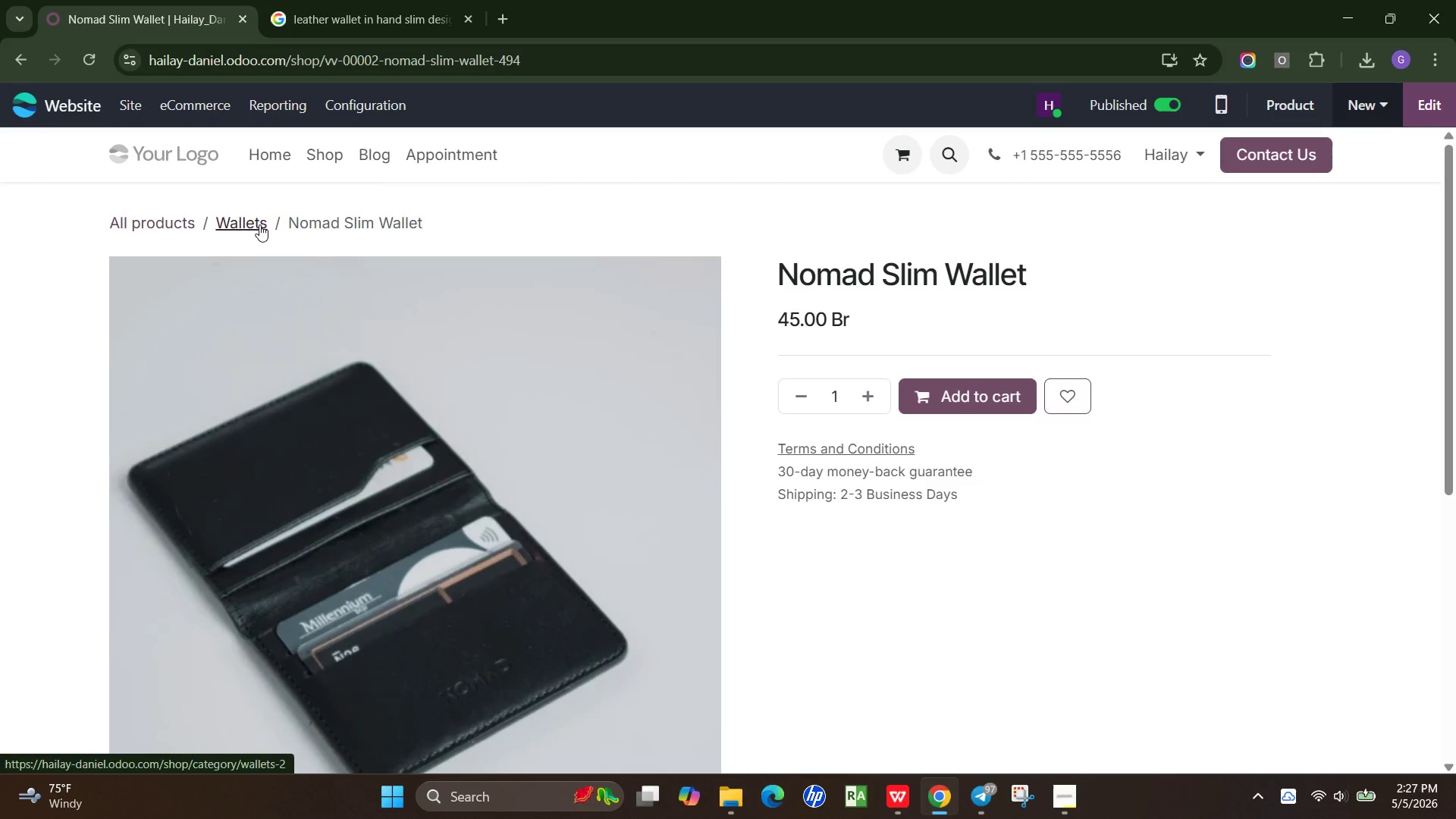 
mouse_move([238, 233])
 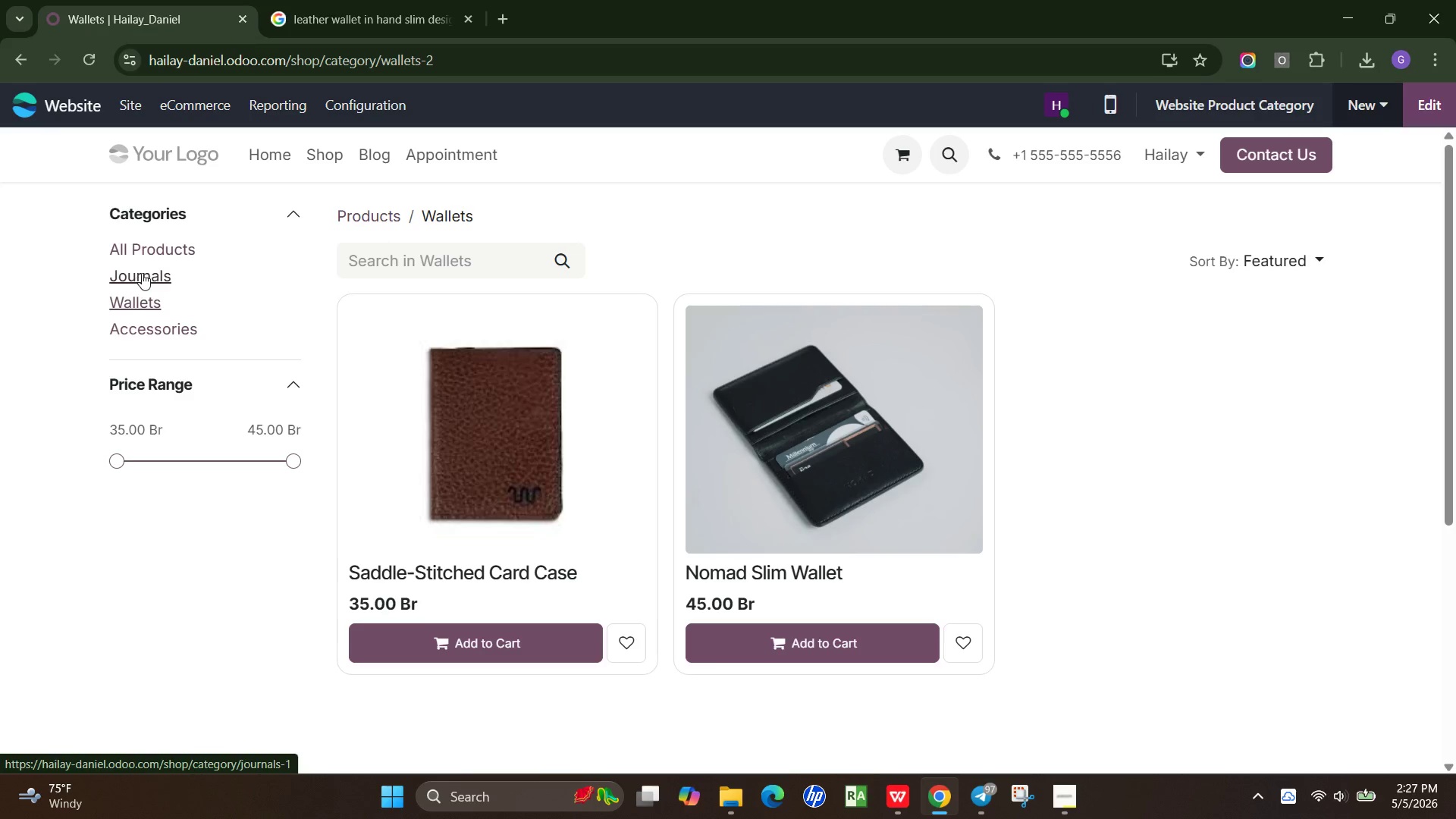 
left_click([143, 272])
 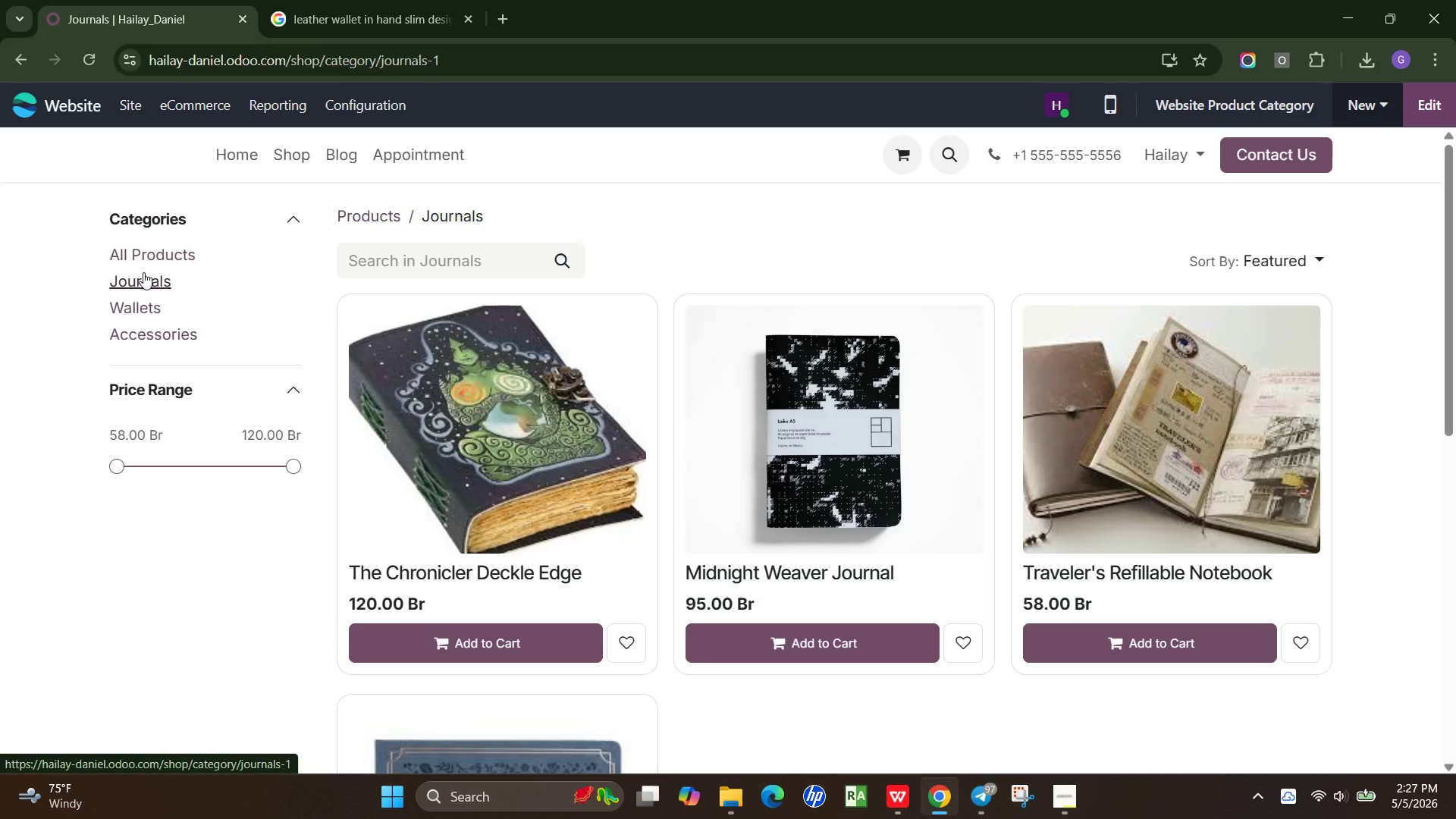 
left_click([136, 305])
 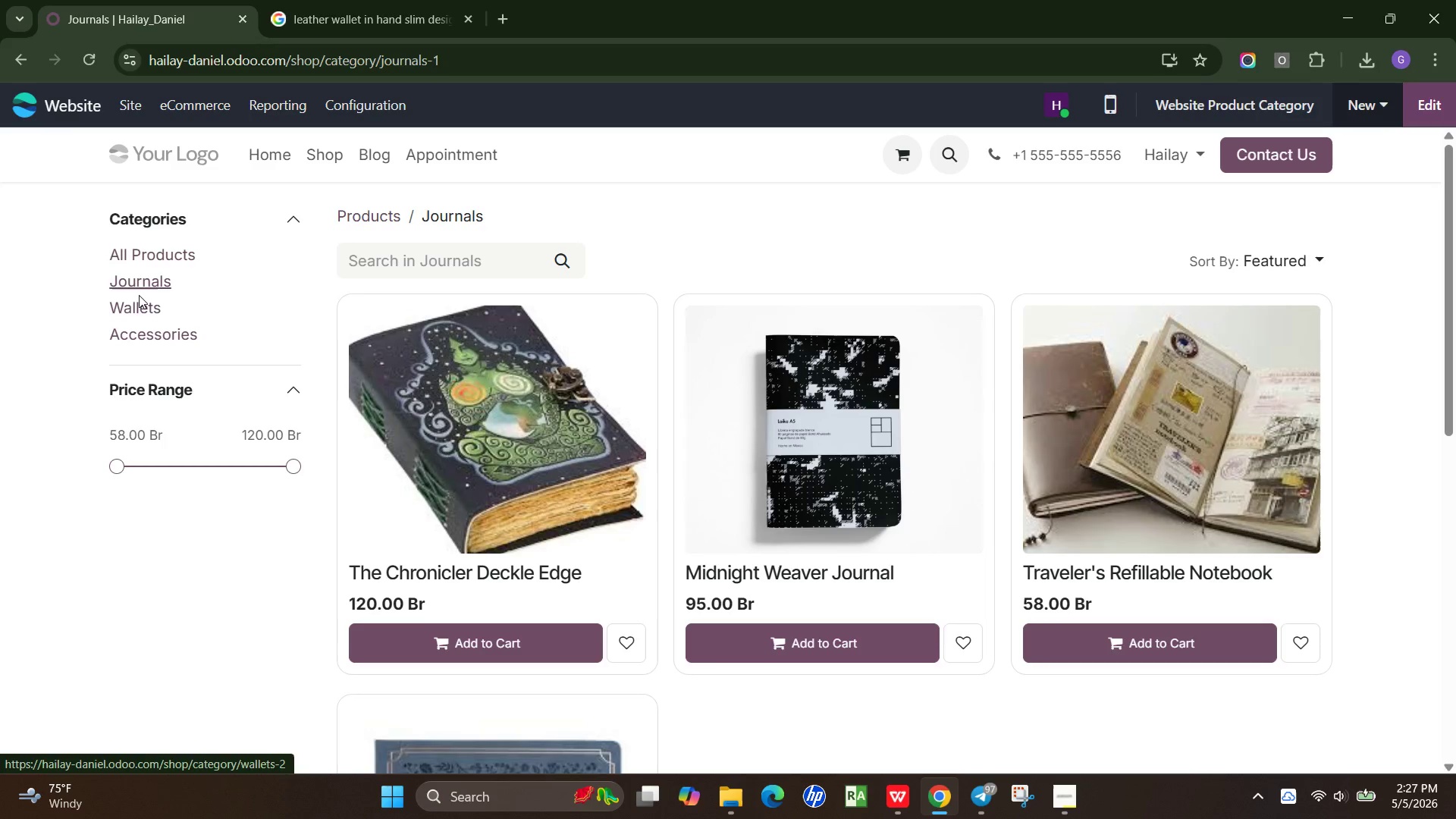 
left_click([137, 304])
 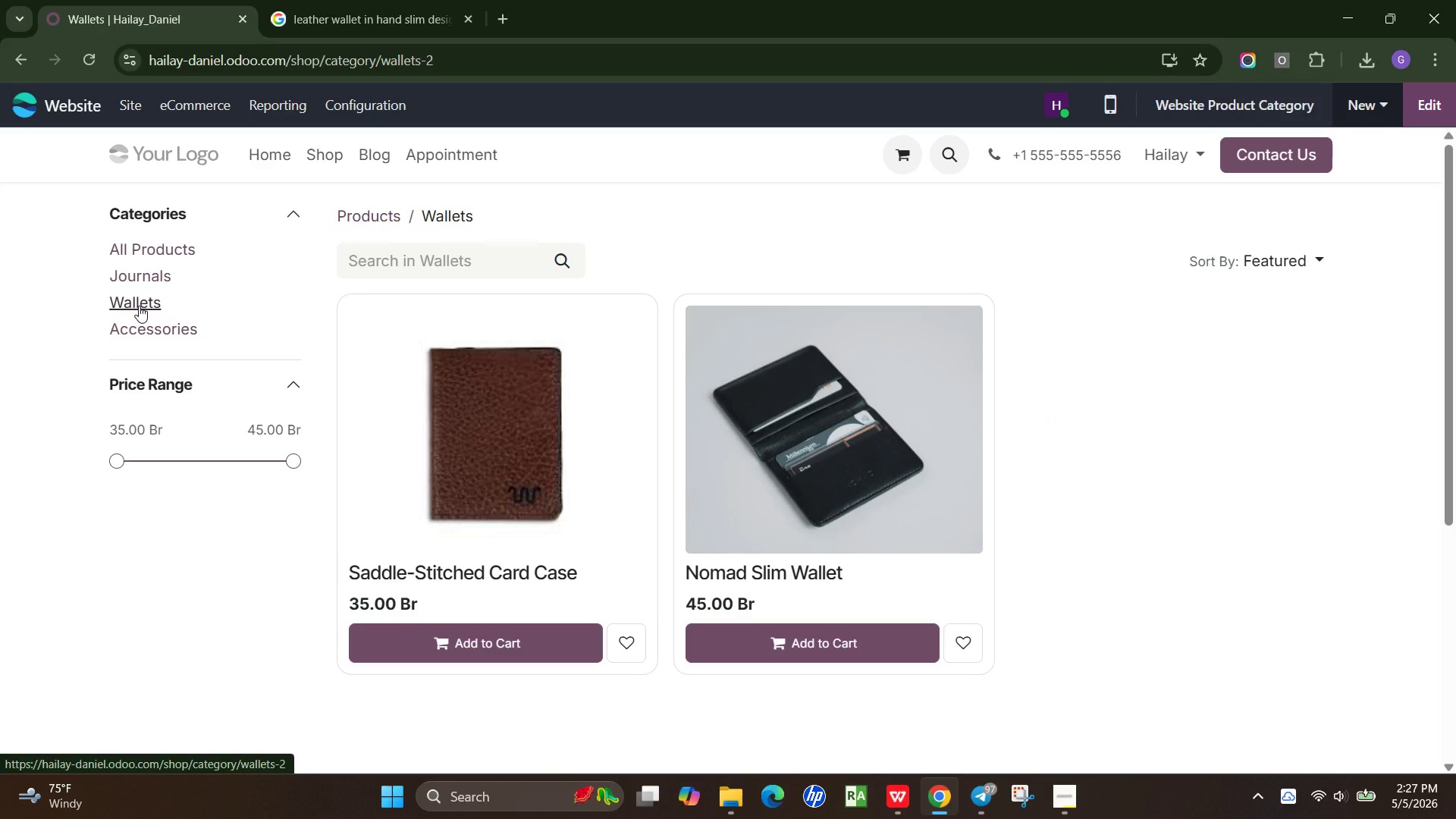 
wait(5.11)
 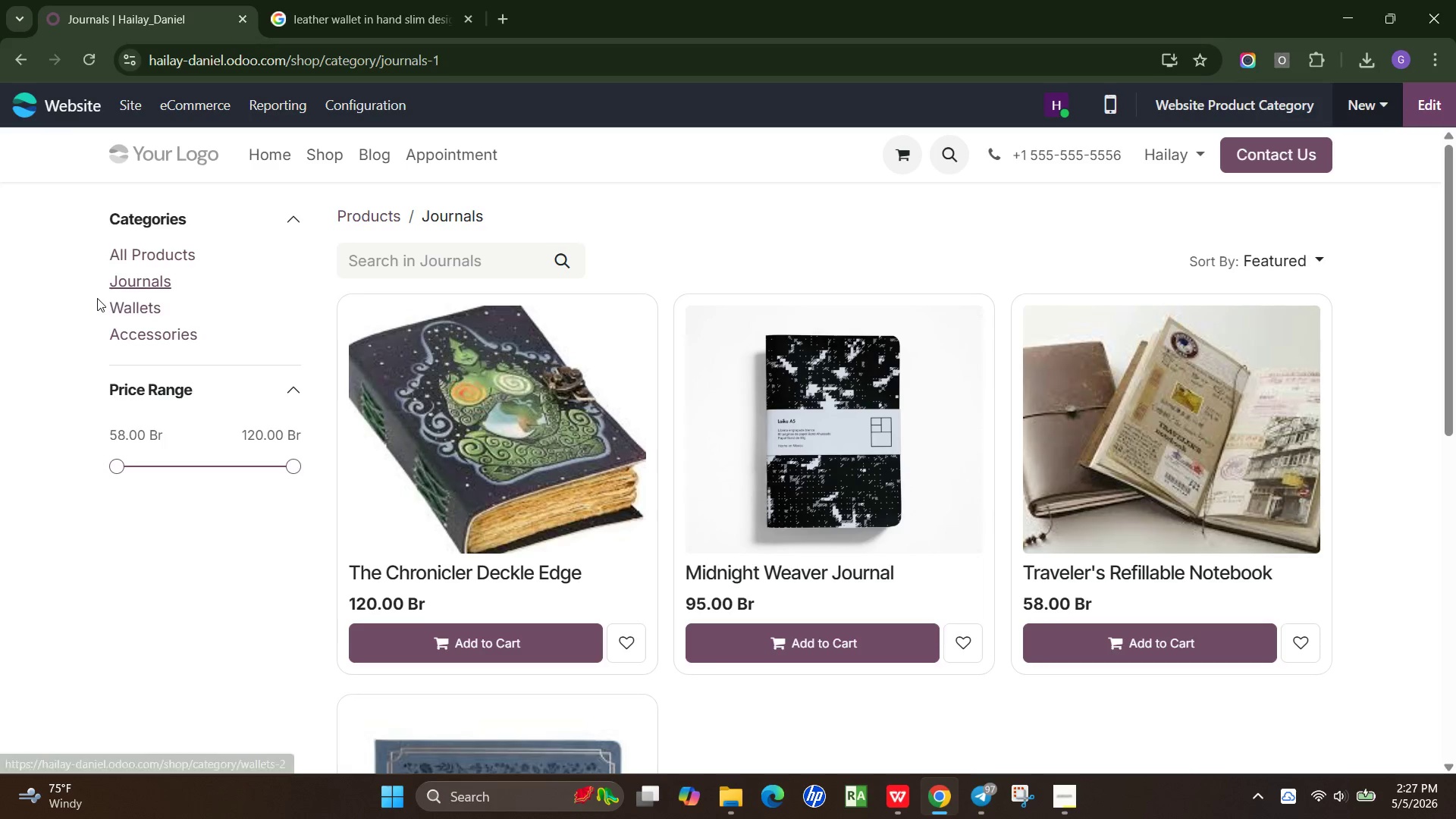 
left_click([492, 55])
 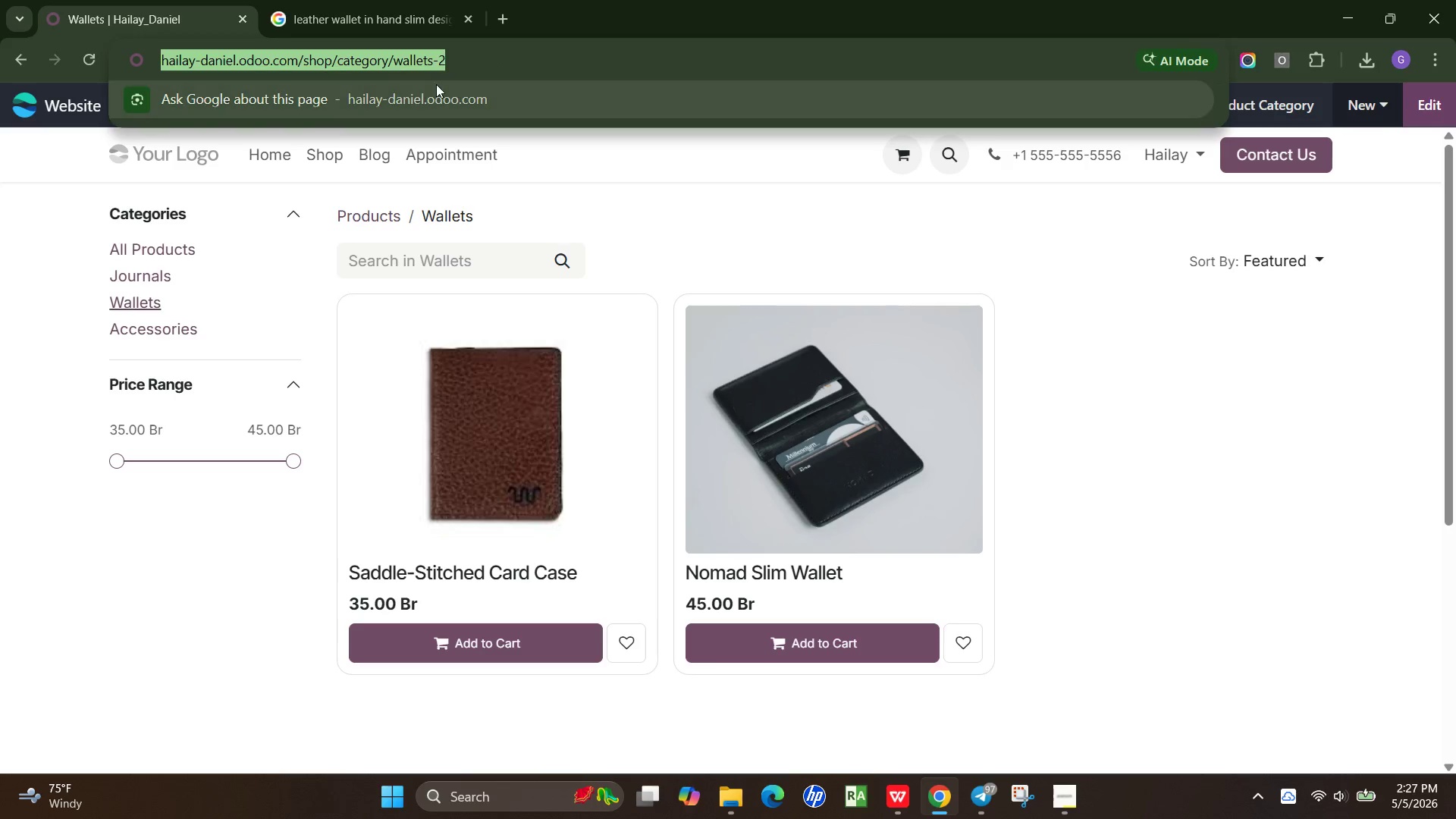 
left_click([376, 59])
 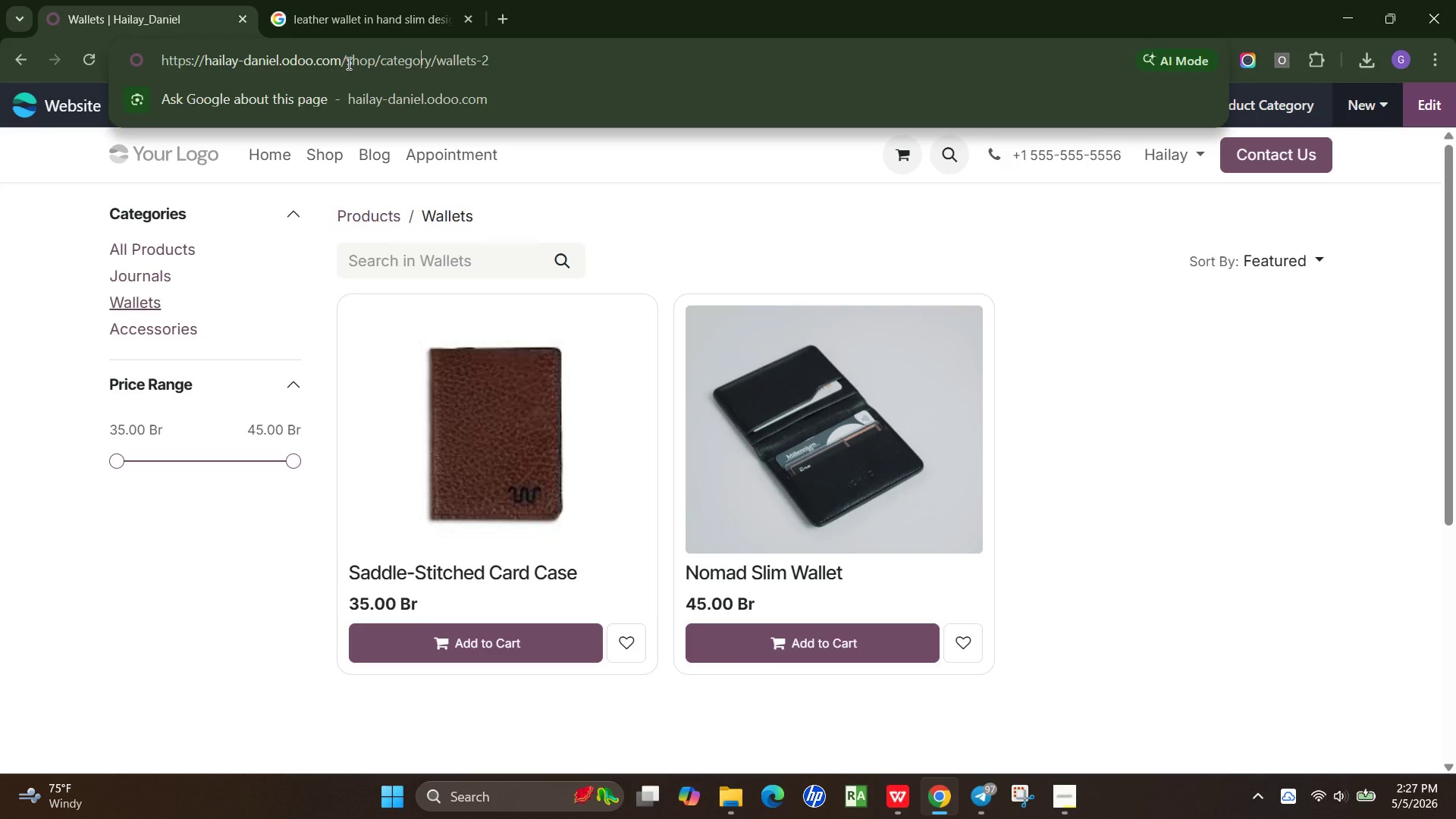 
left_click_drag(start_coordinate=[347, 63], to_coordinate=[553, 74])
 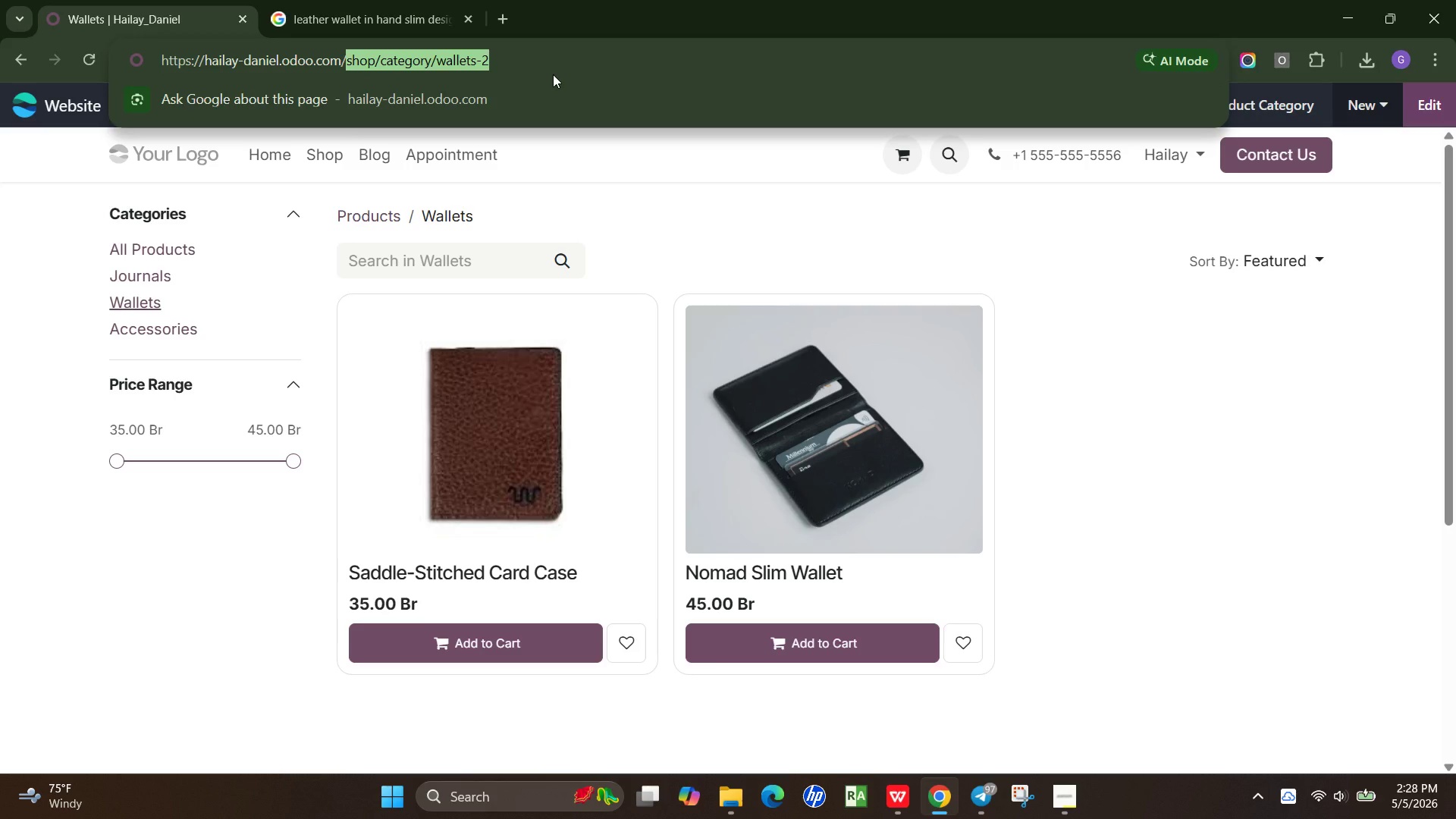 
key(Control+C)
 